 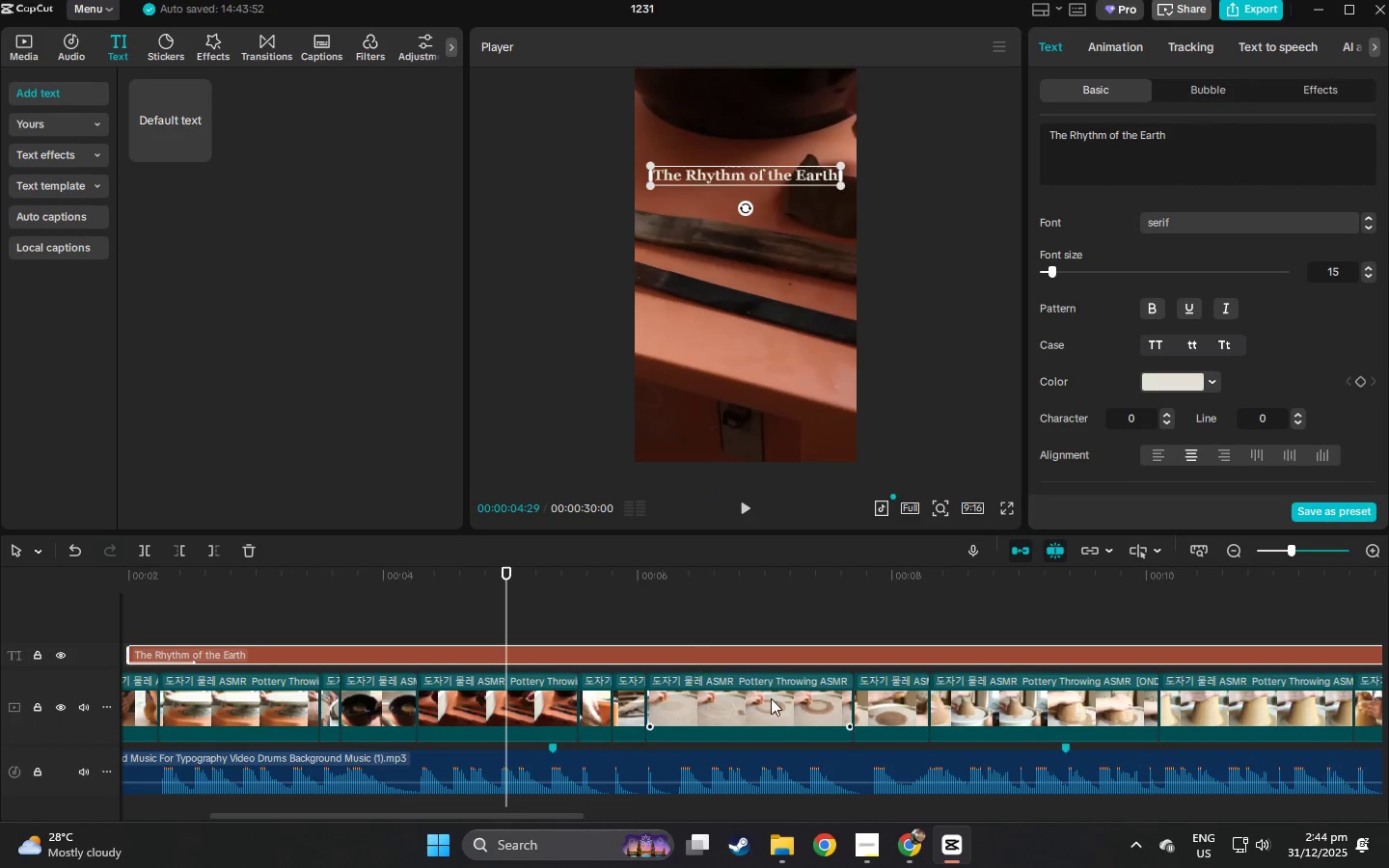 
triple_click([775, 701])
 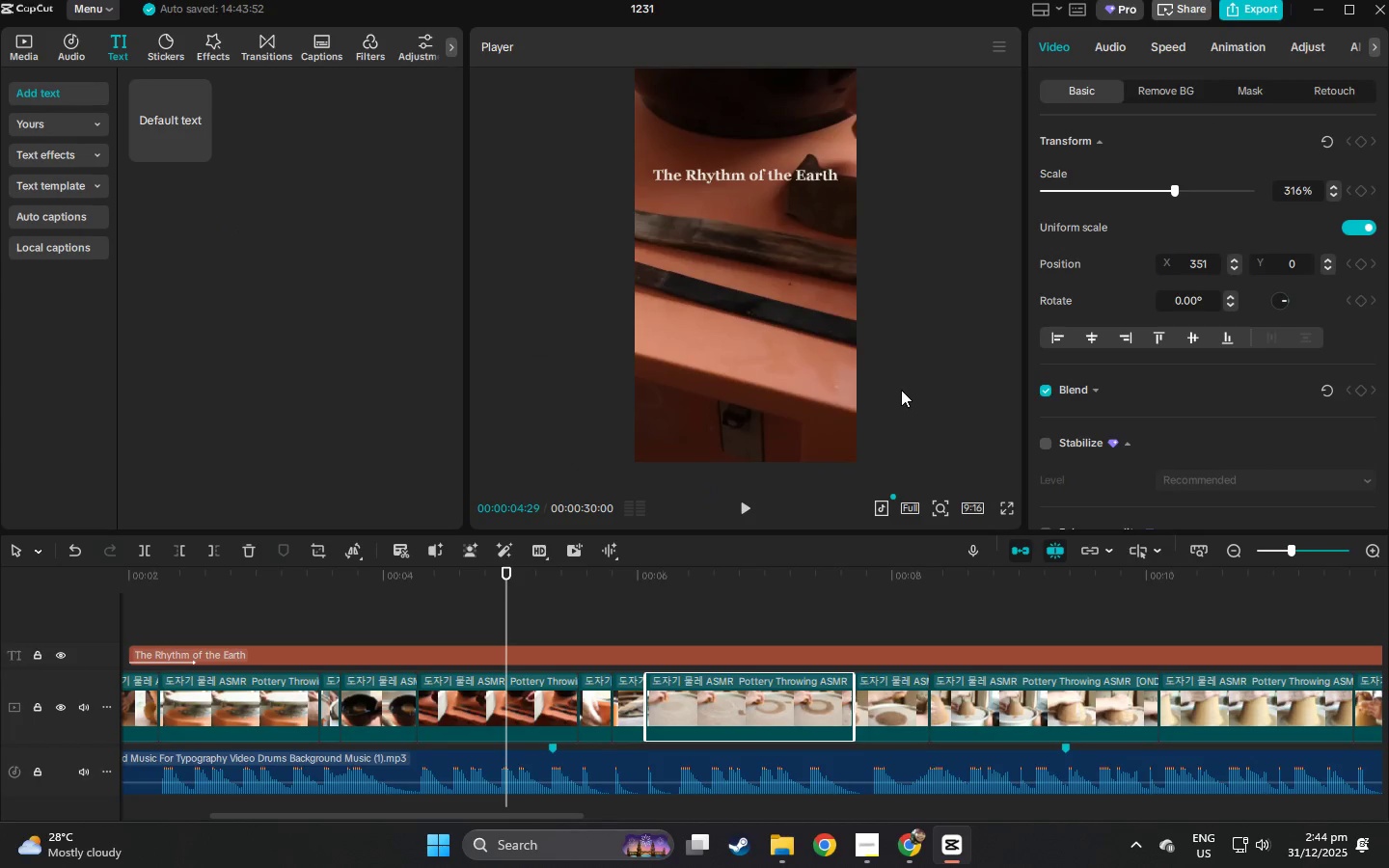 
scroll: coordinate [907, 381], scroll_direction: down, amount: 3.0
 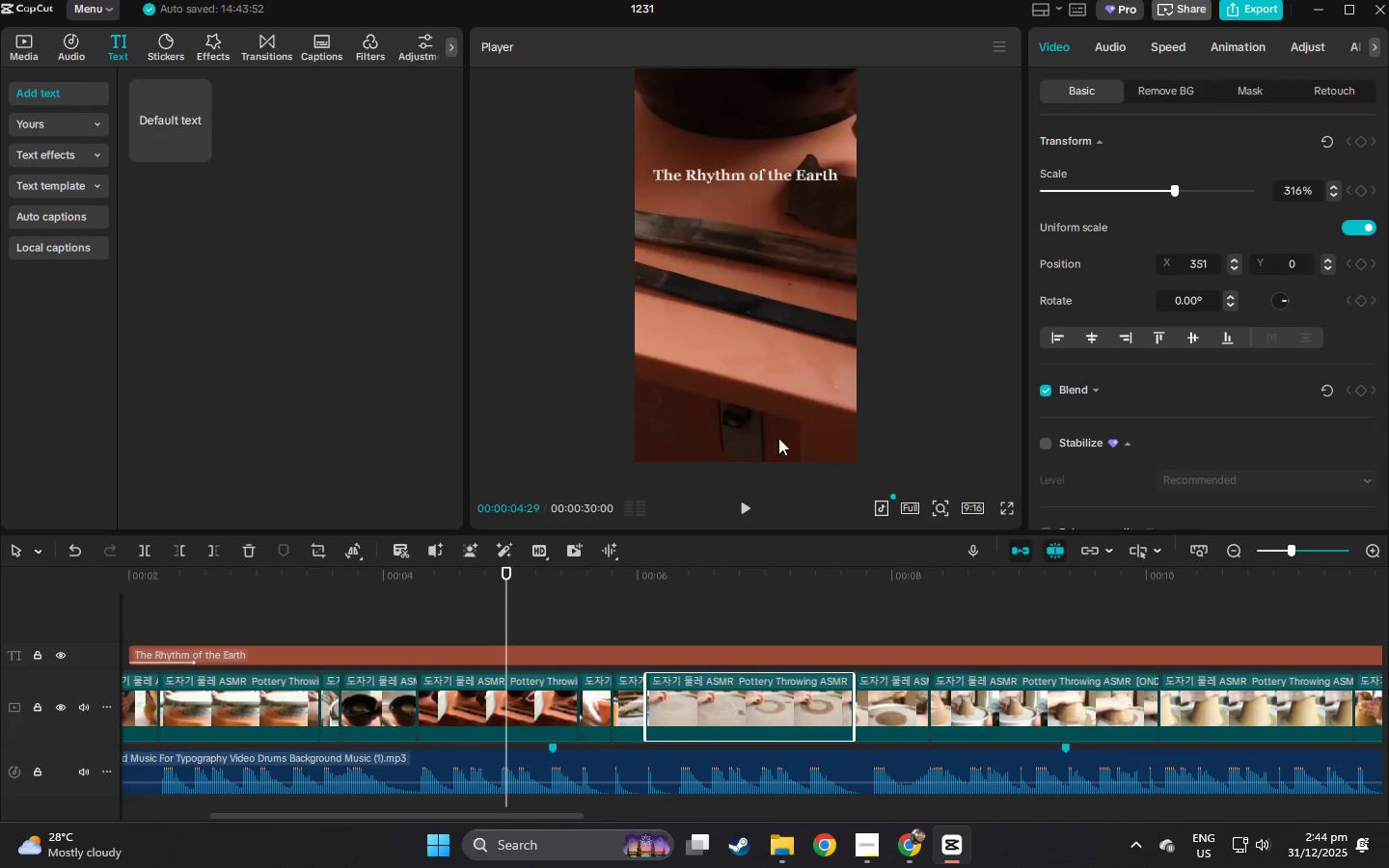 
key(Alt+Tab)
 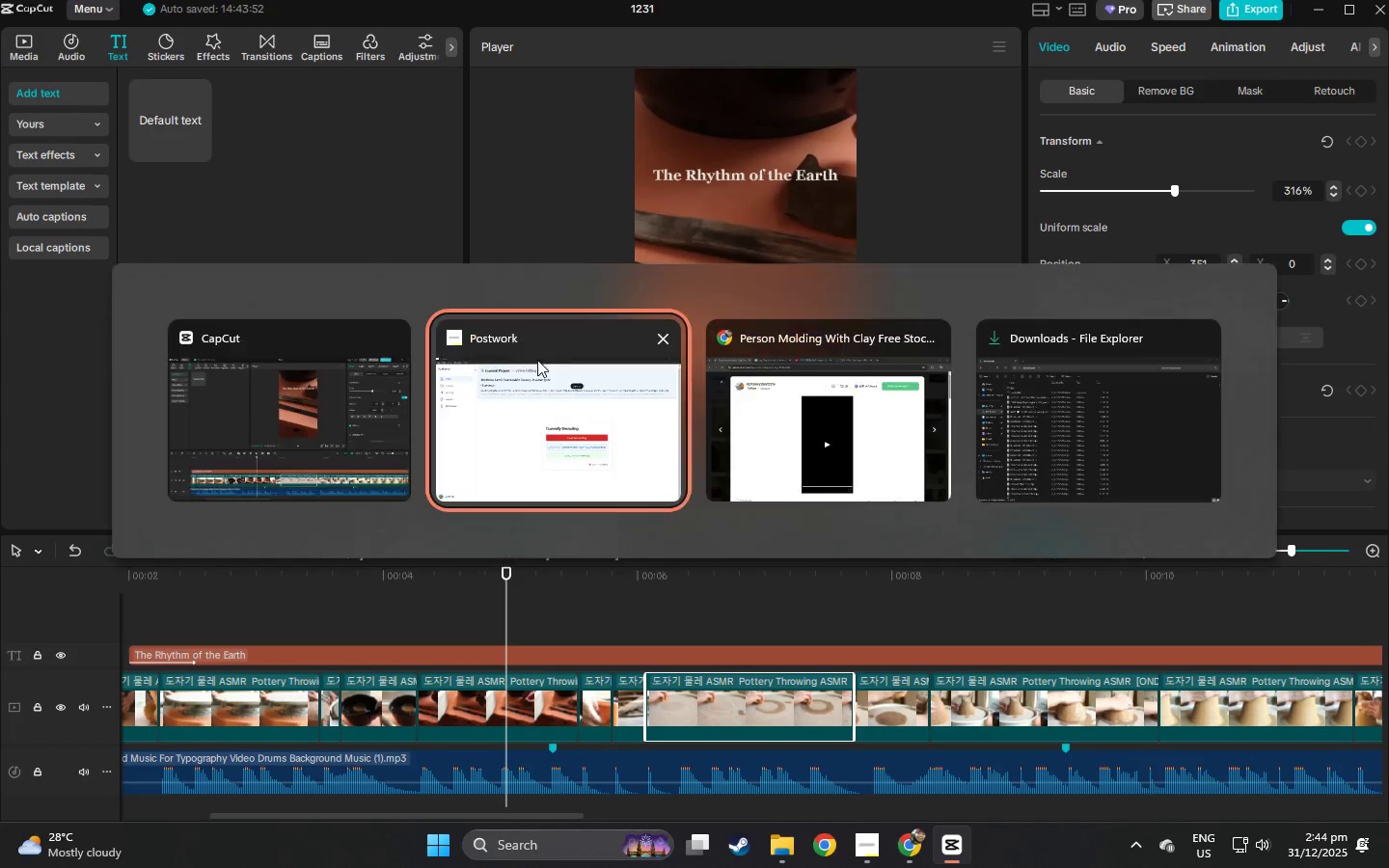 
key(Alt+Tab)
 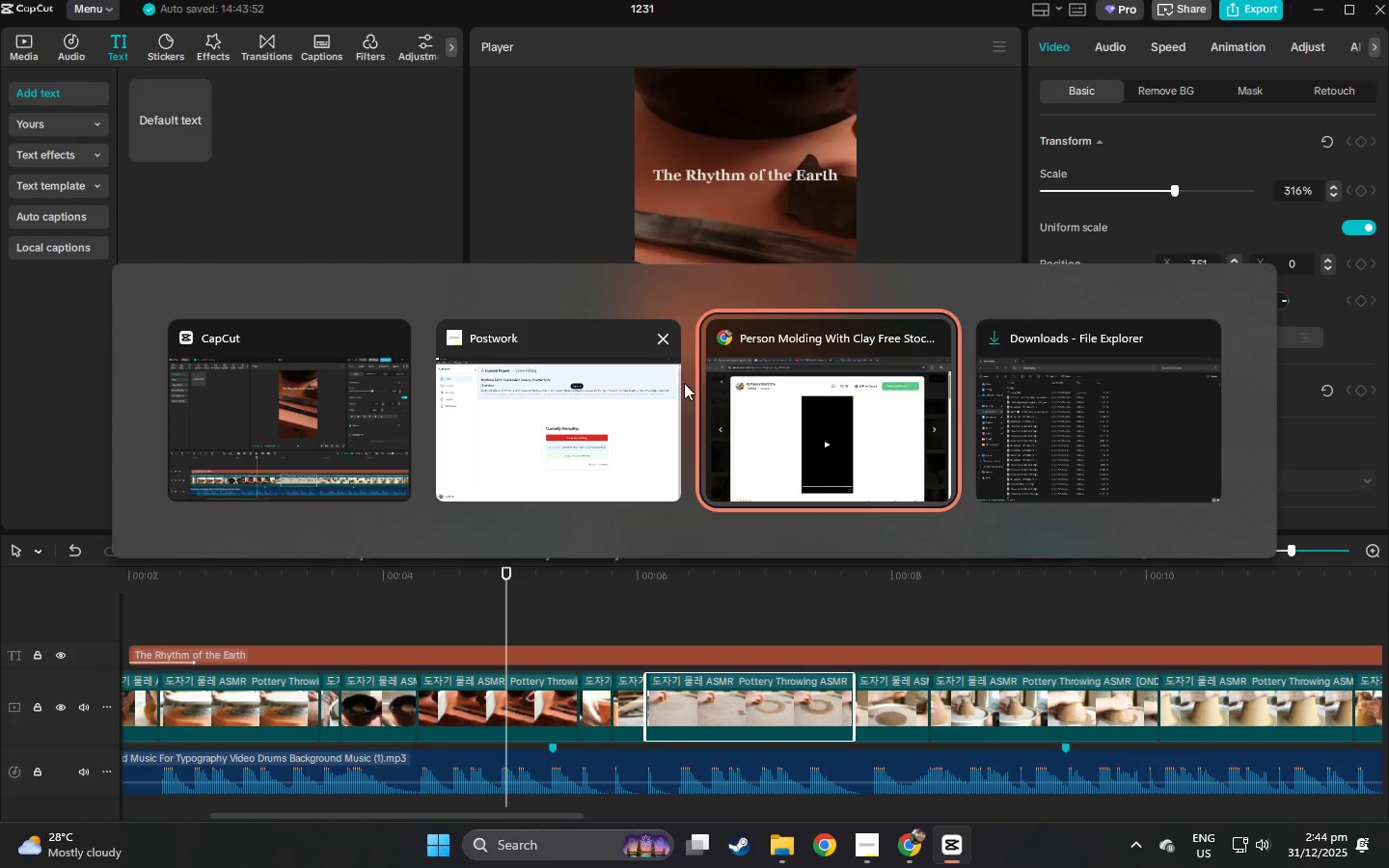 
left_click([769, 404])
 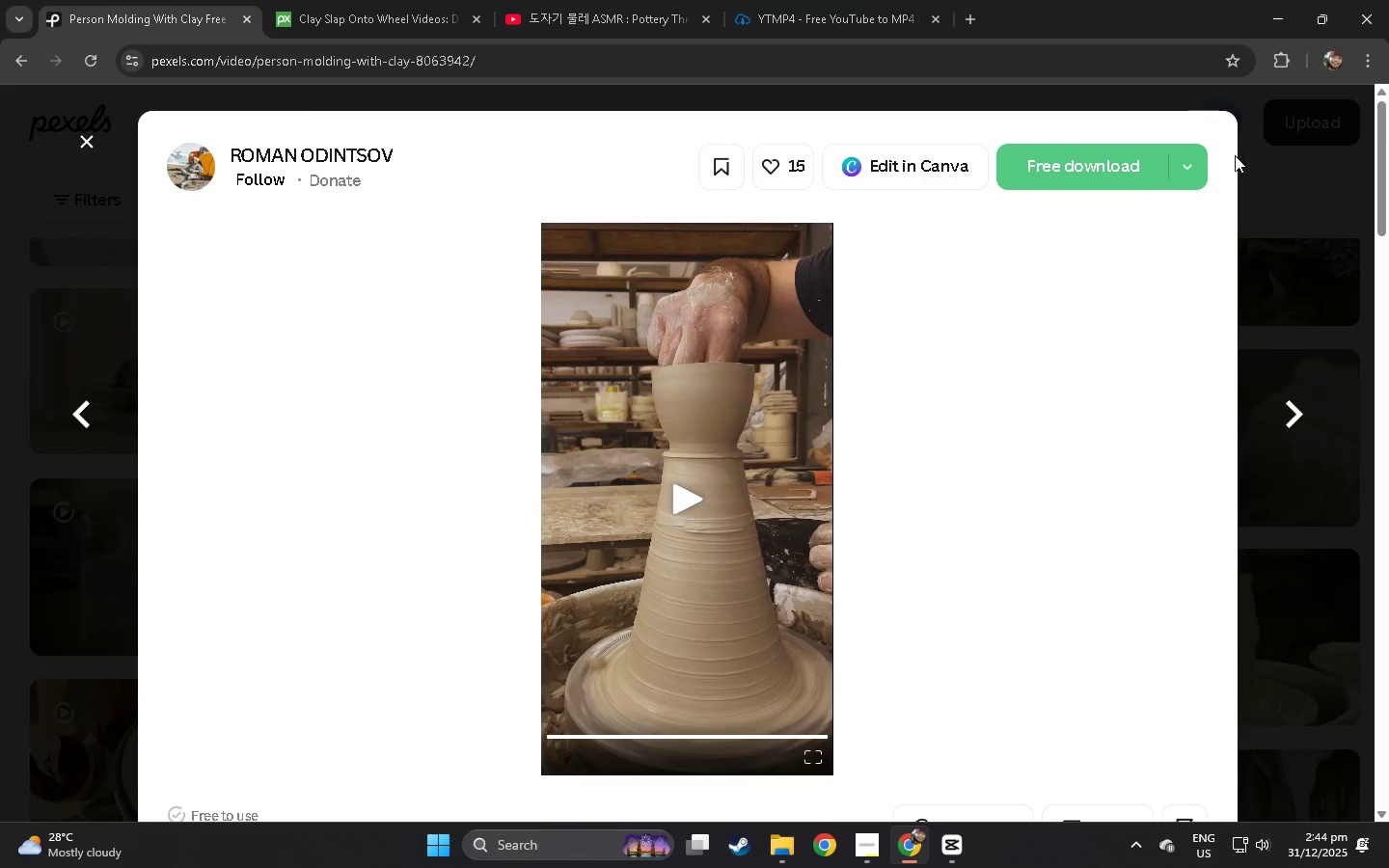 
left_click([1275, 200])
 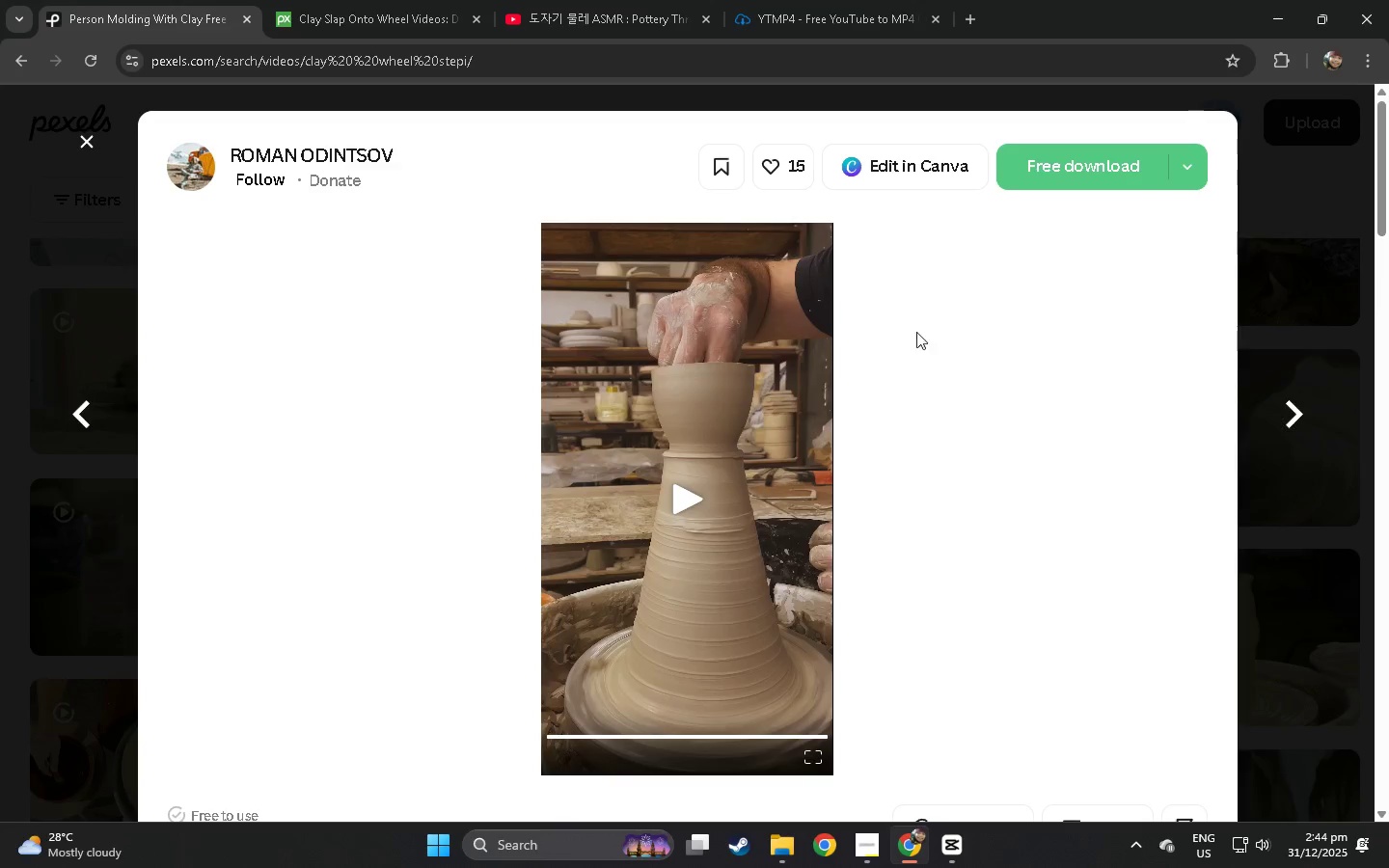 
scroll: coordinate [722, 385], scroll_direction: down, amount: 20.0
 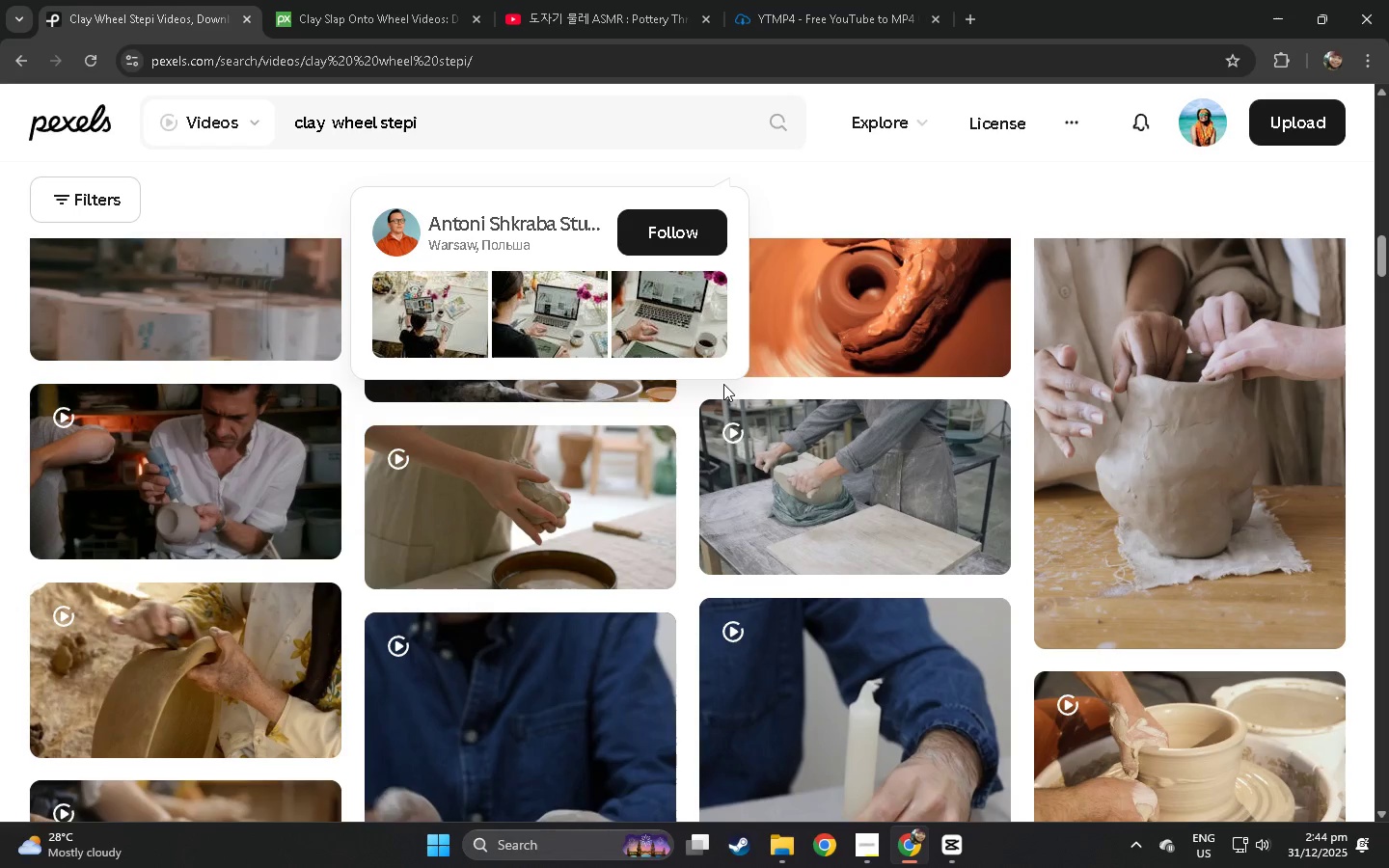 
scroll: coordinate [723, 384], scroll_direction: up, amount: 4.0
 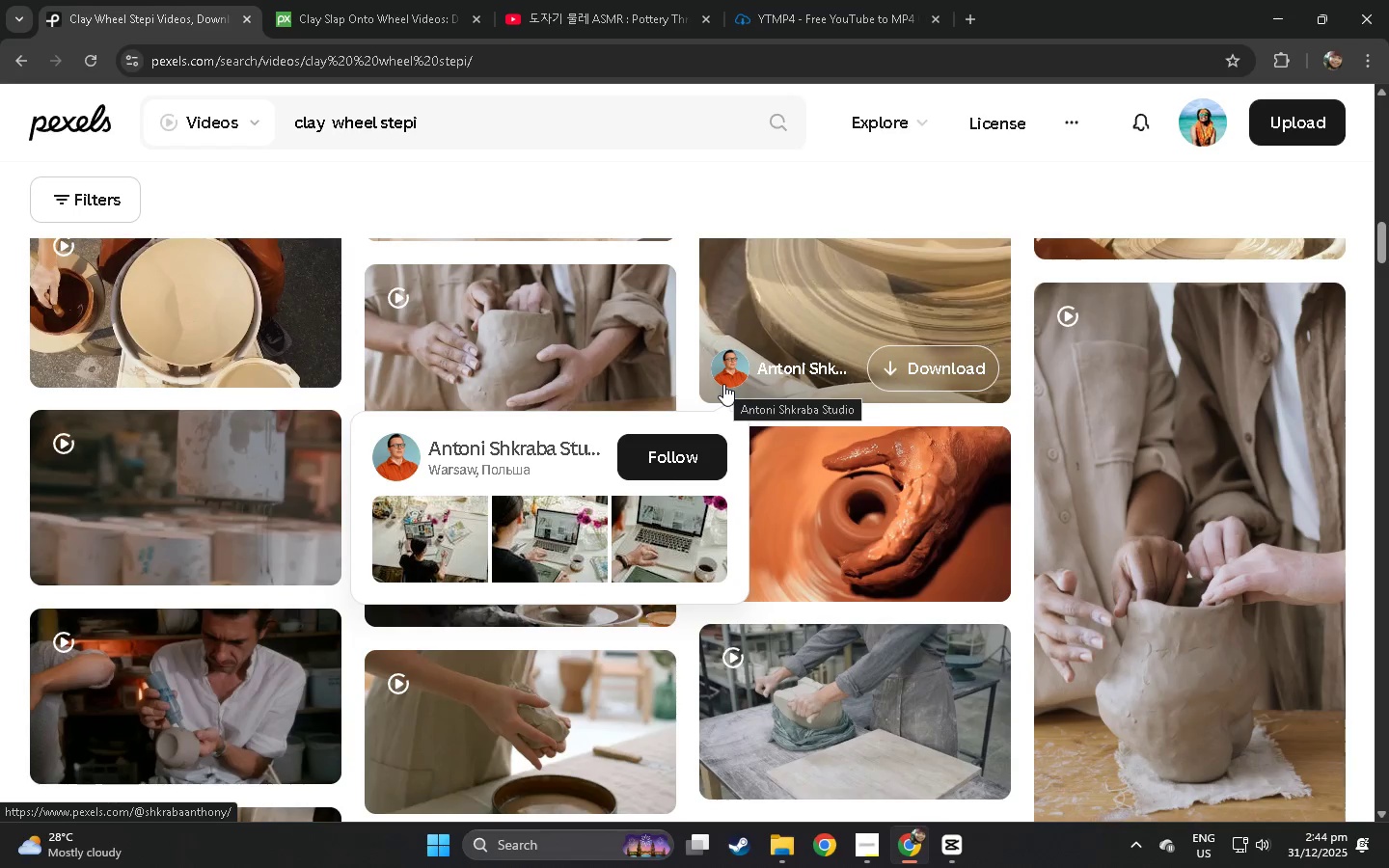 
scroll: coordinate [723, 384], scroll_direction: down, amount: 4.0
 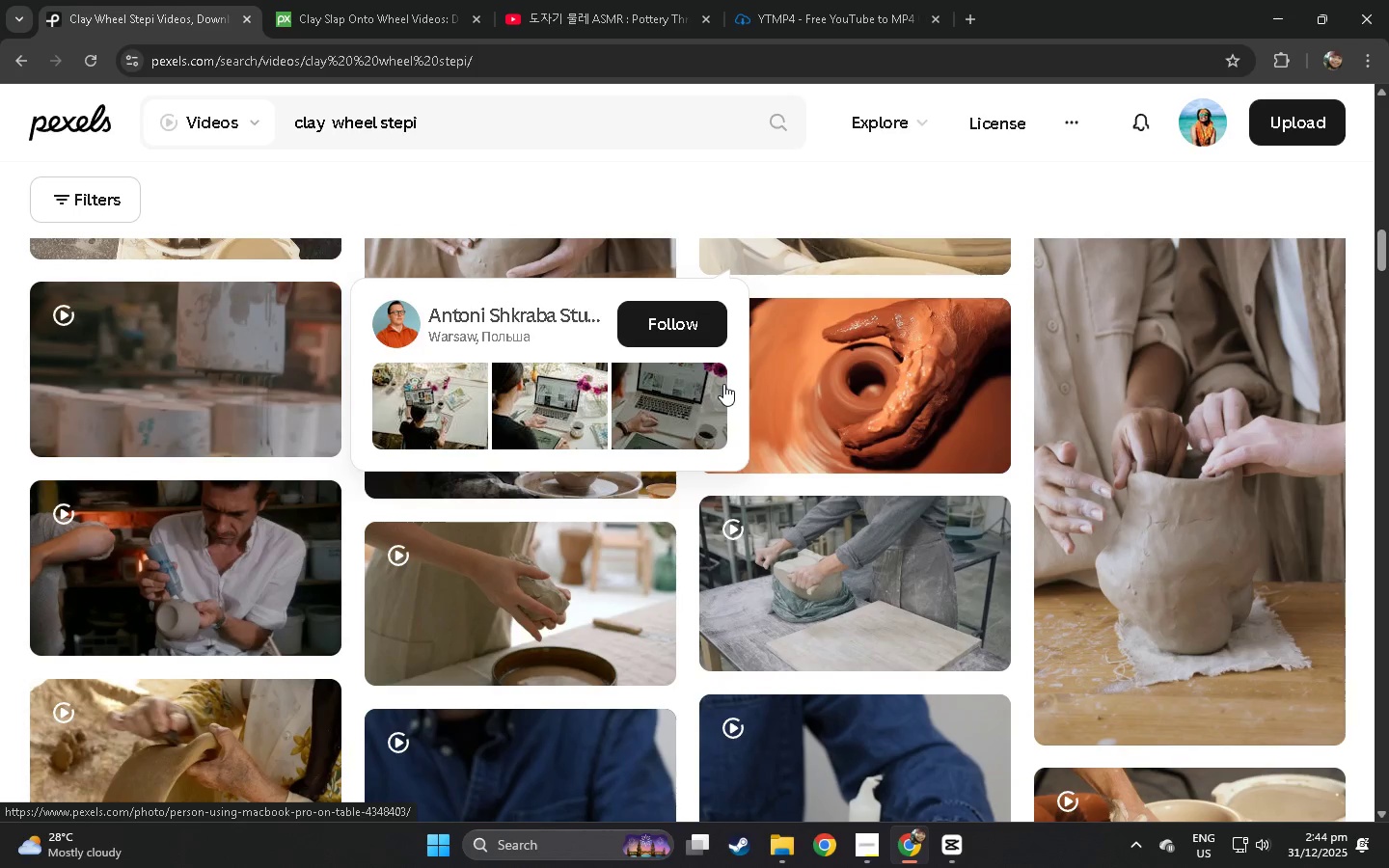 
scroll: coordinate [723, 384], scroll_direction: up, amount: 2.0
 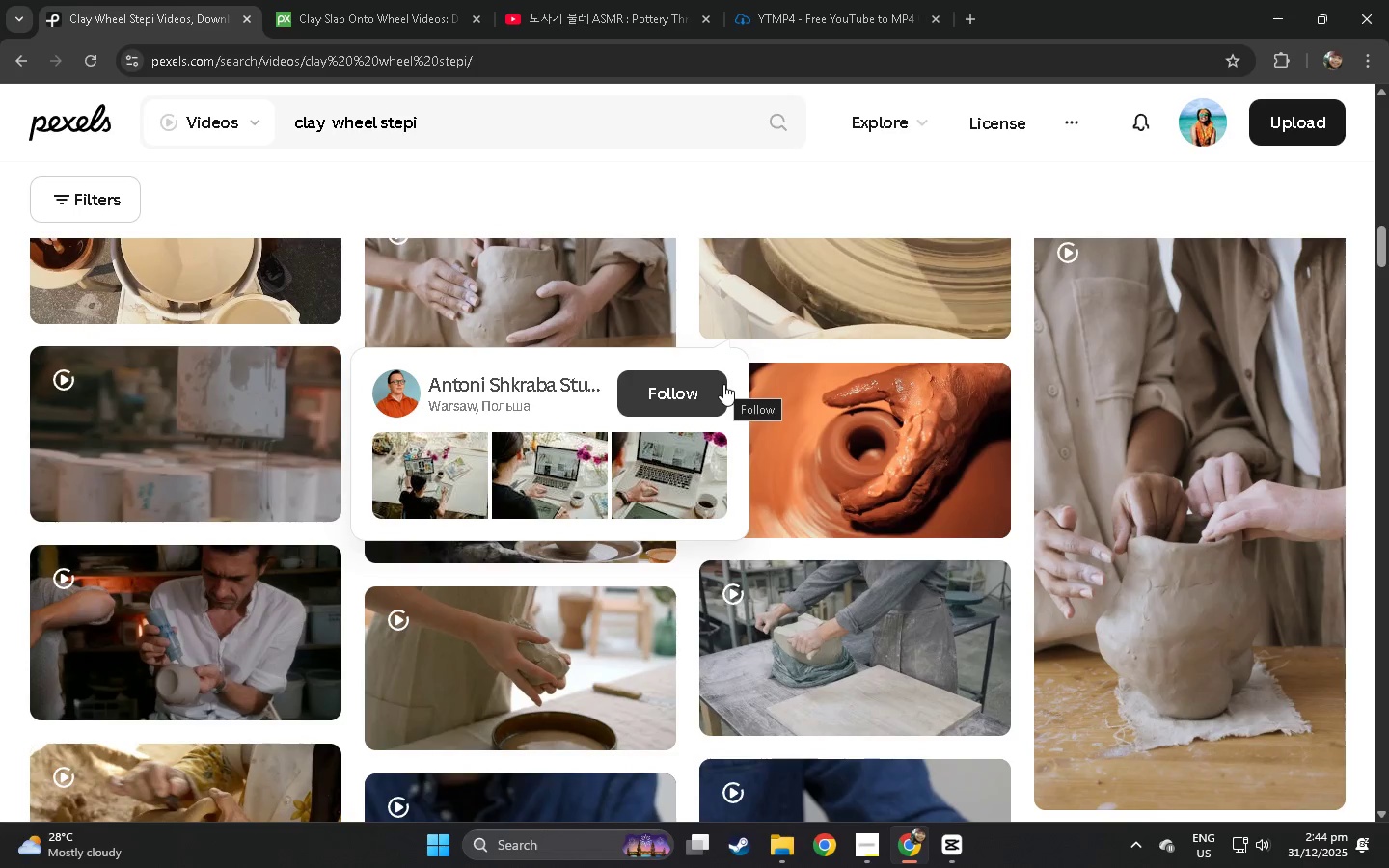 
scroll: coordinate [723, 384], scroll_direction: down, amount: 8.0
 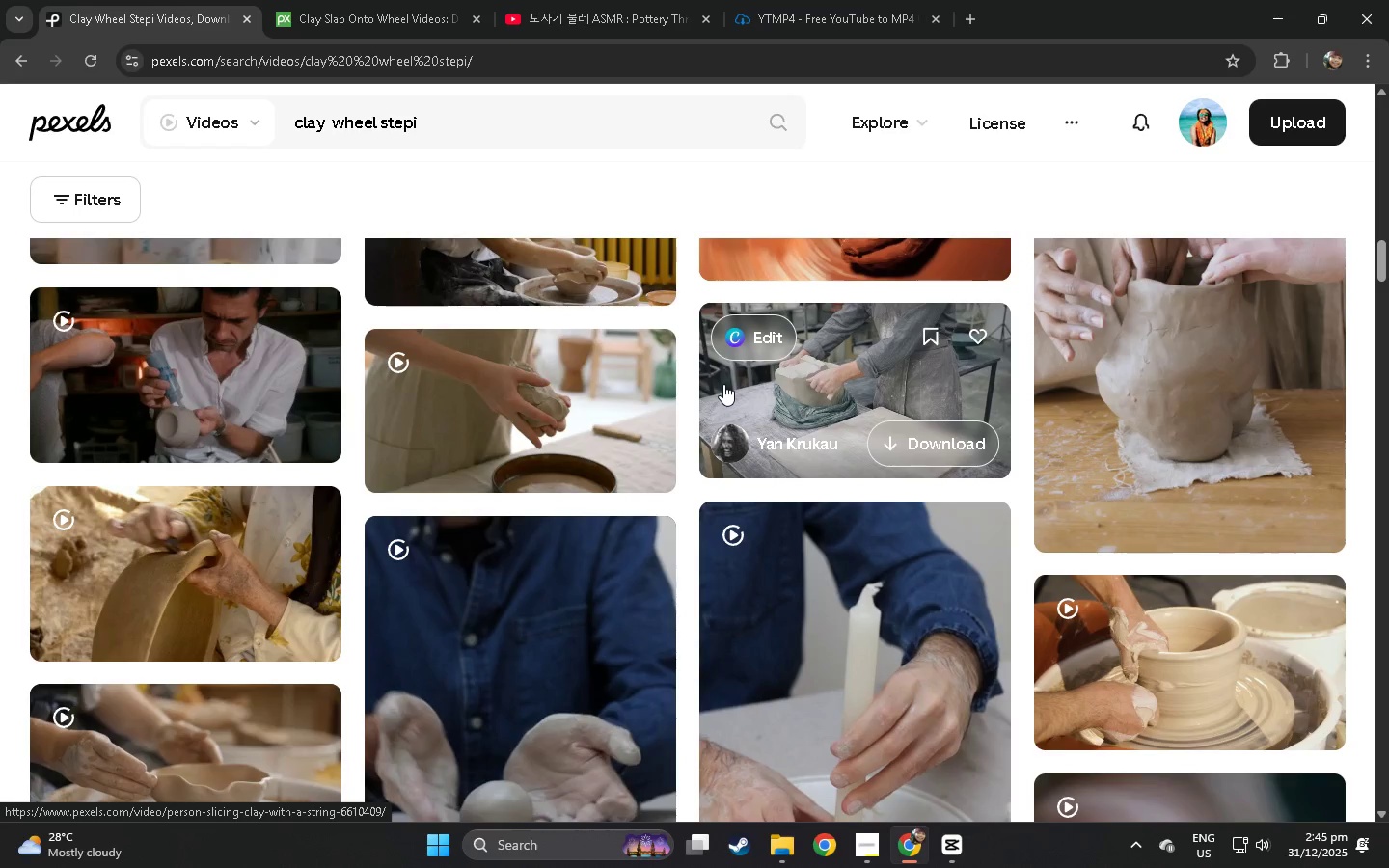 
wait(5.97)
 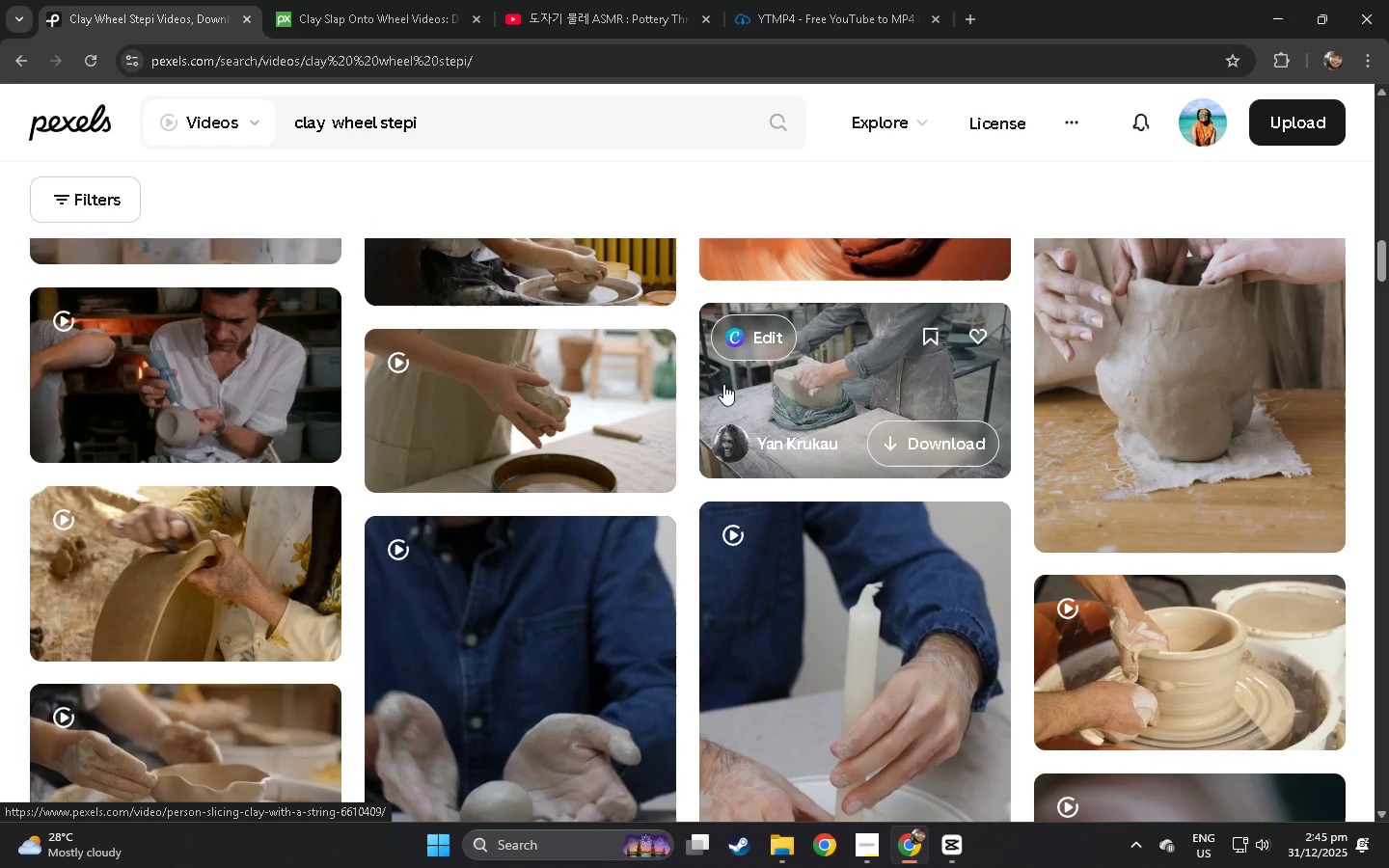 
scroll: coordinate [723, 384], scroll_direction: down, amount: 1.0
 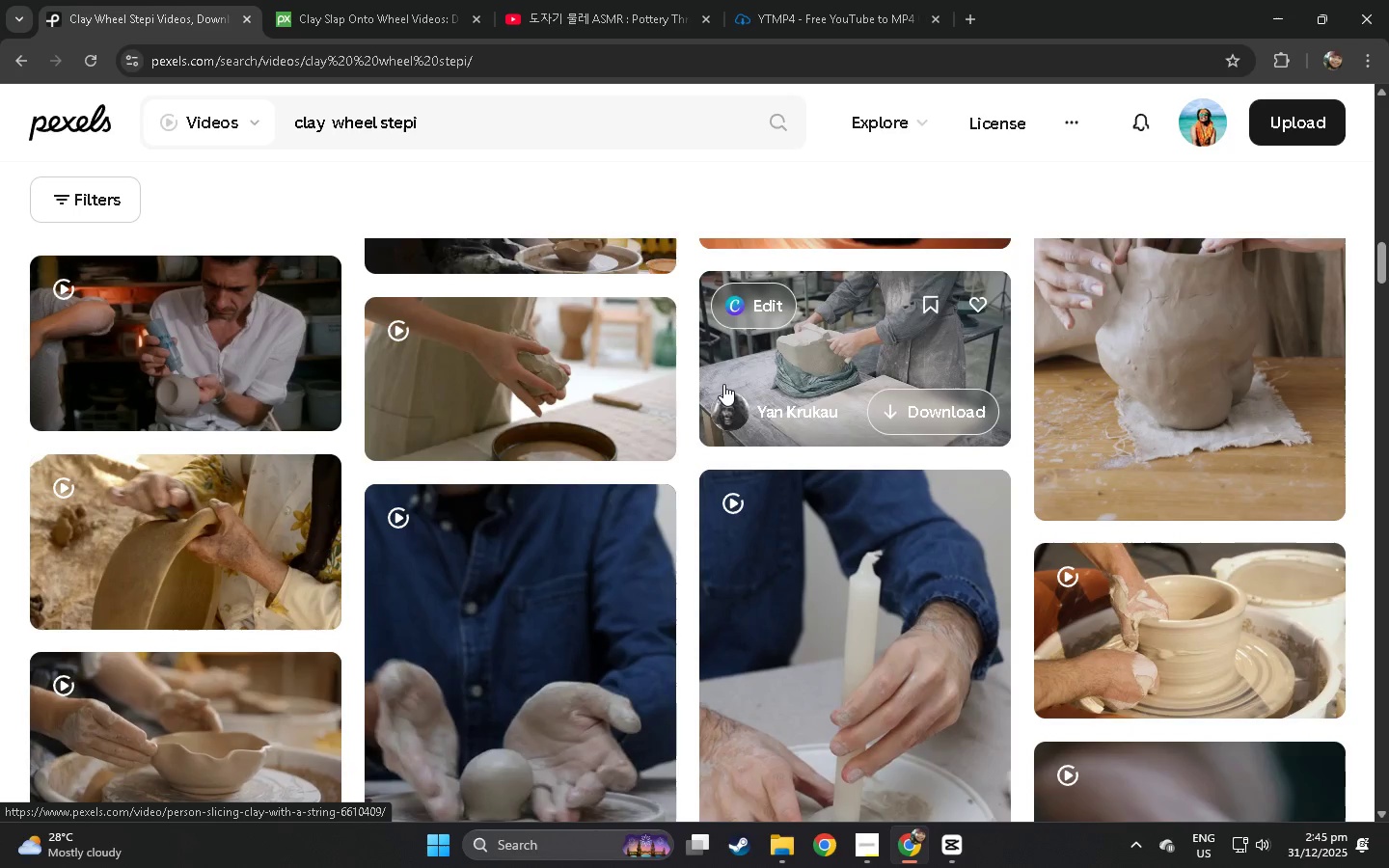 
scroll: coordinate [723, 384], scroll_direction: up, amount: 19.0
 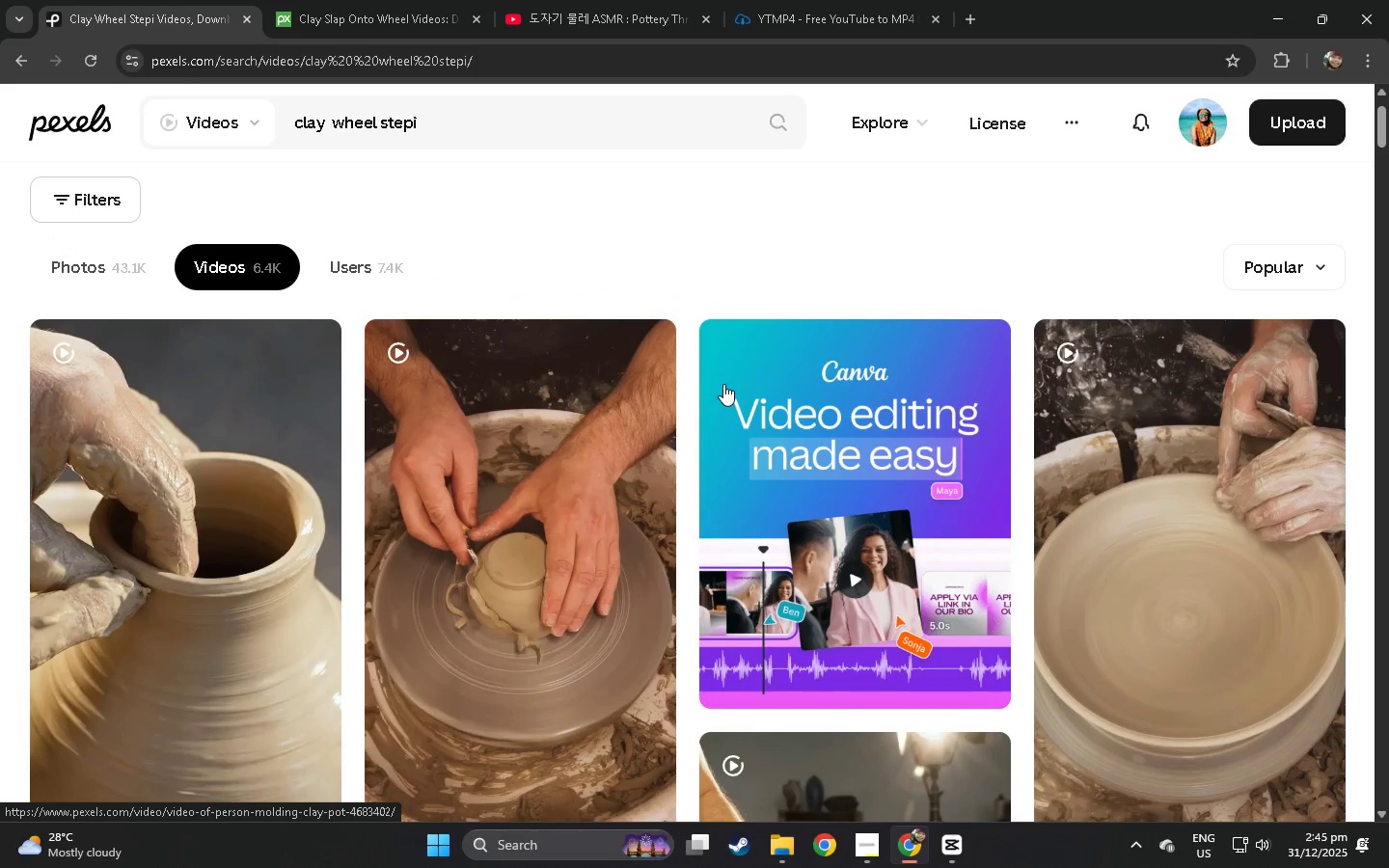 
key(Alt+AltLeft)
 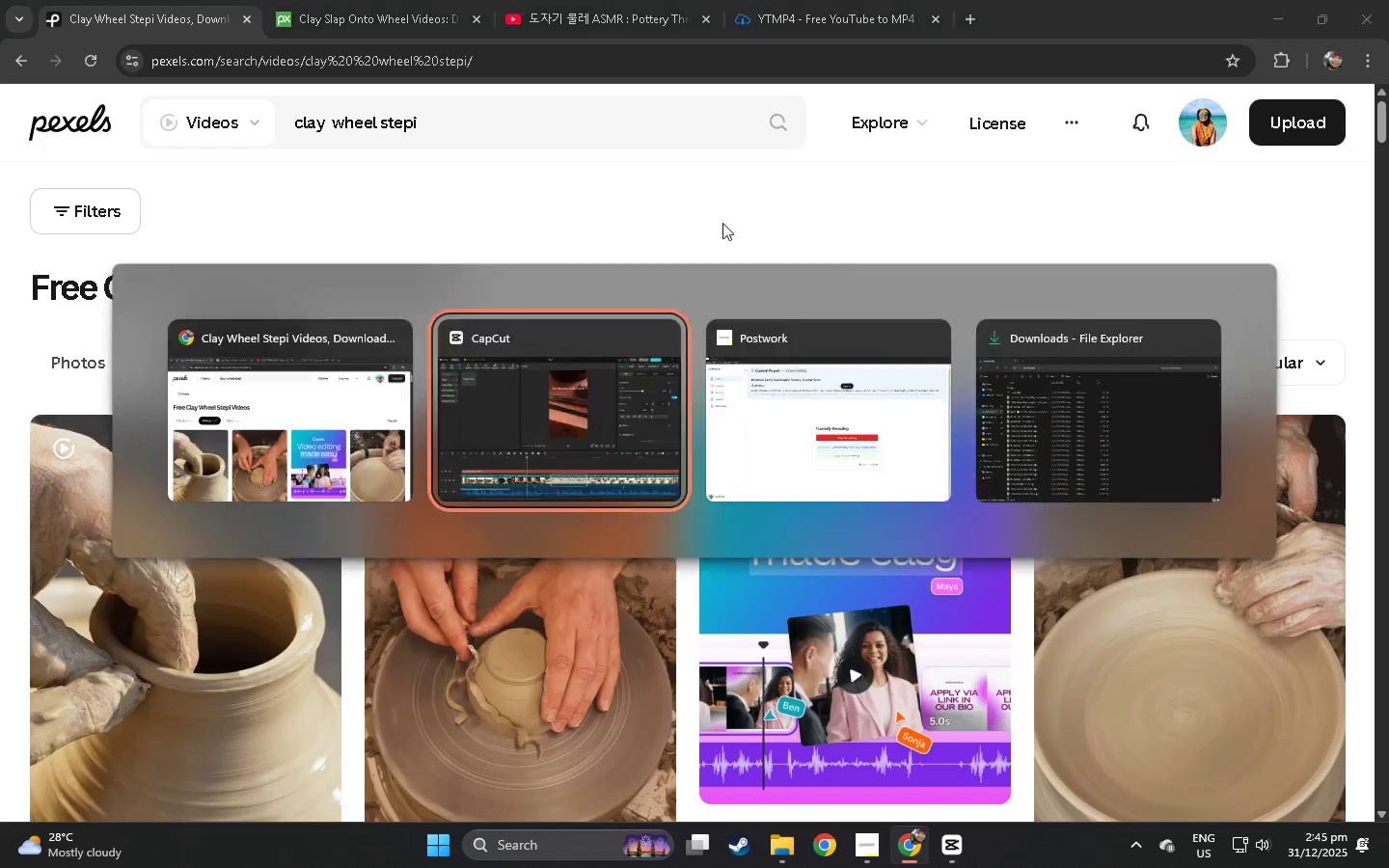 
key(Alt+Tab)
 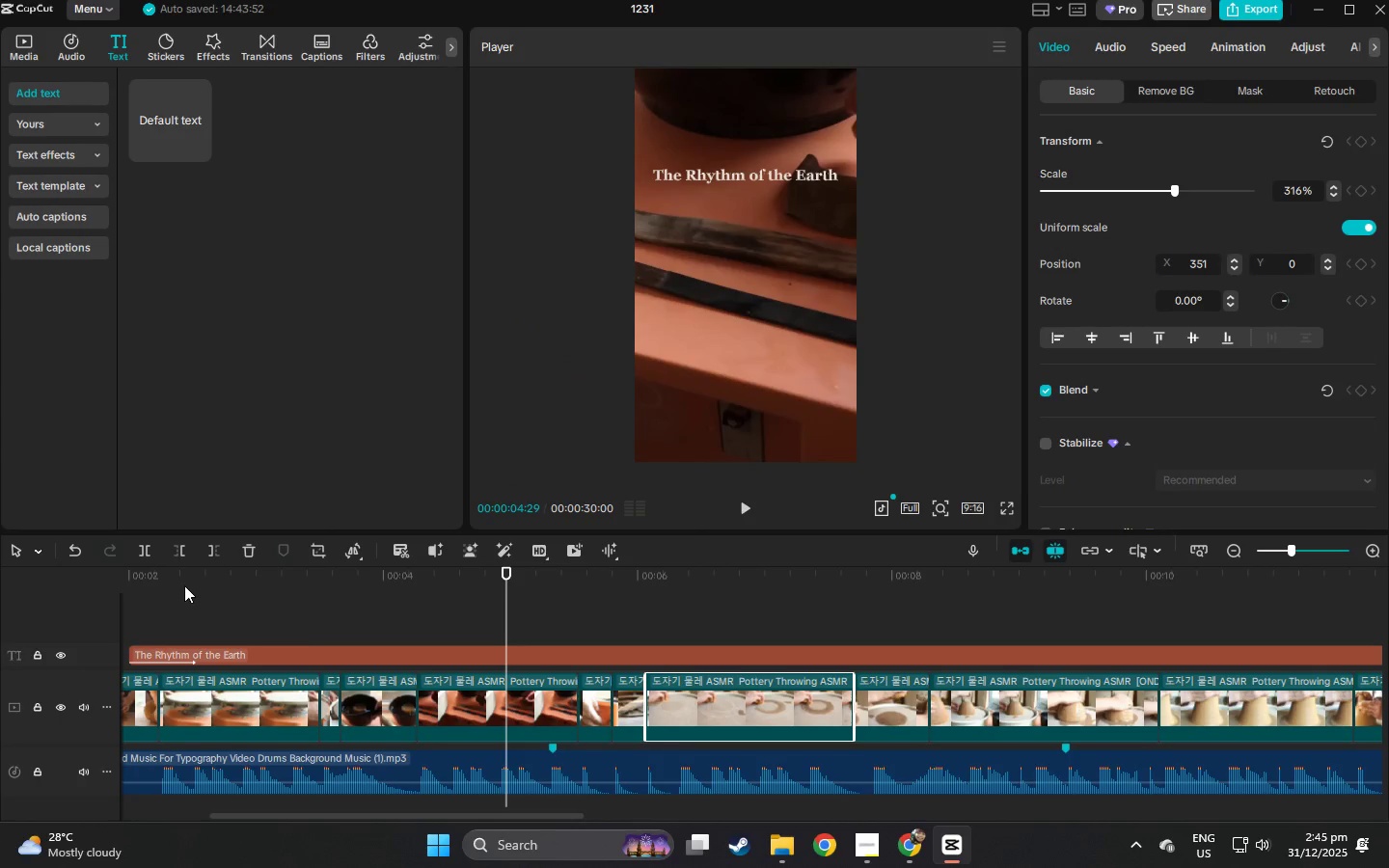 
left_click_drag(start_coordinate=[164, 580], to_coordinate=[97, 585])
 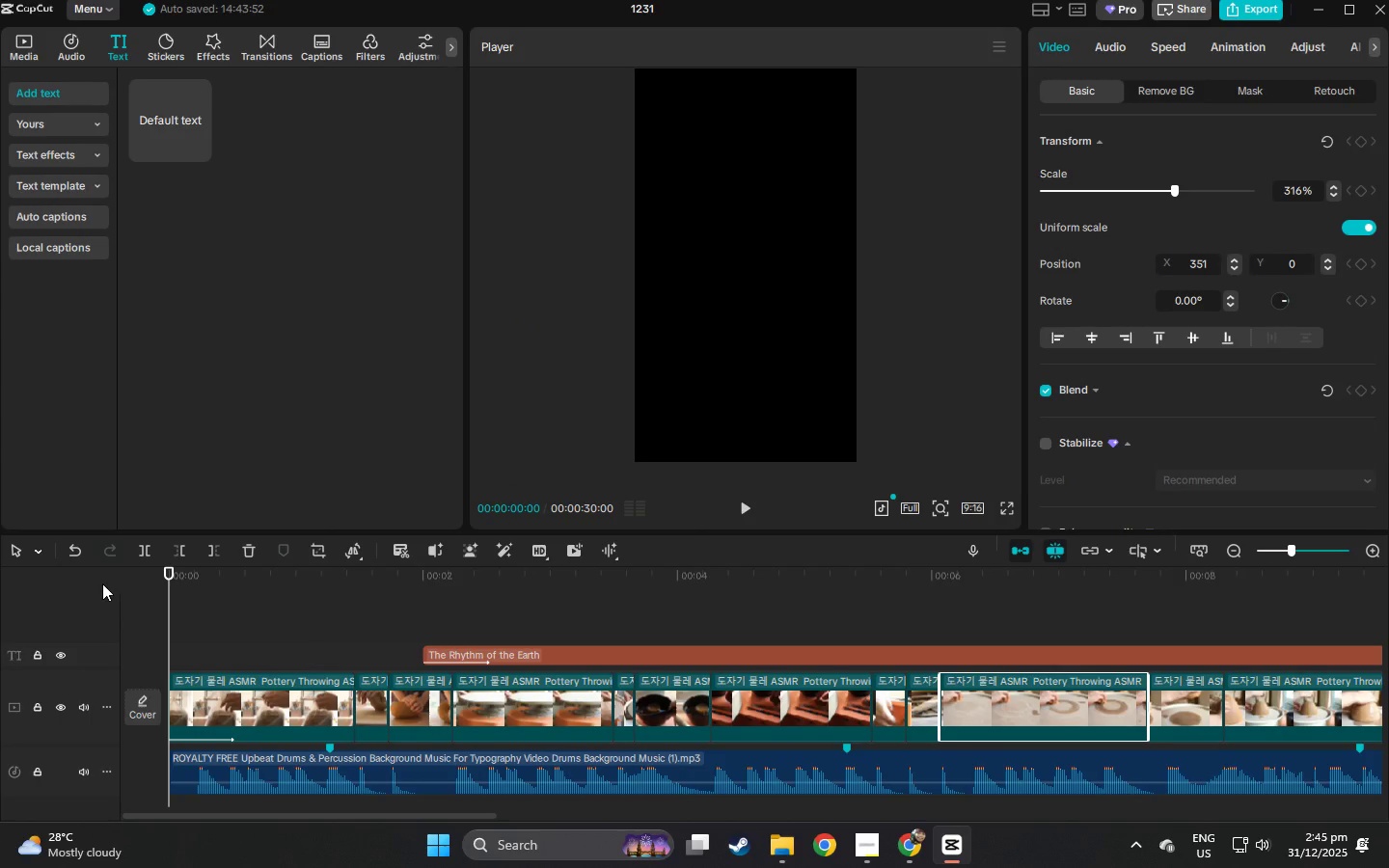 
wait(9.75)
 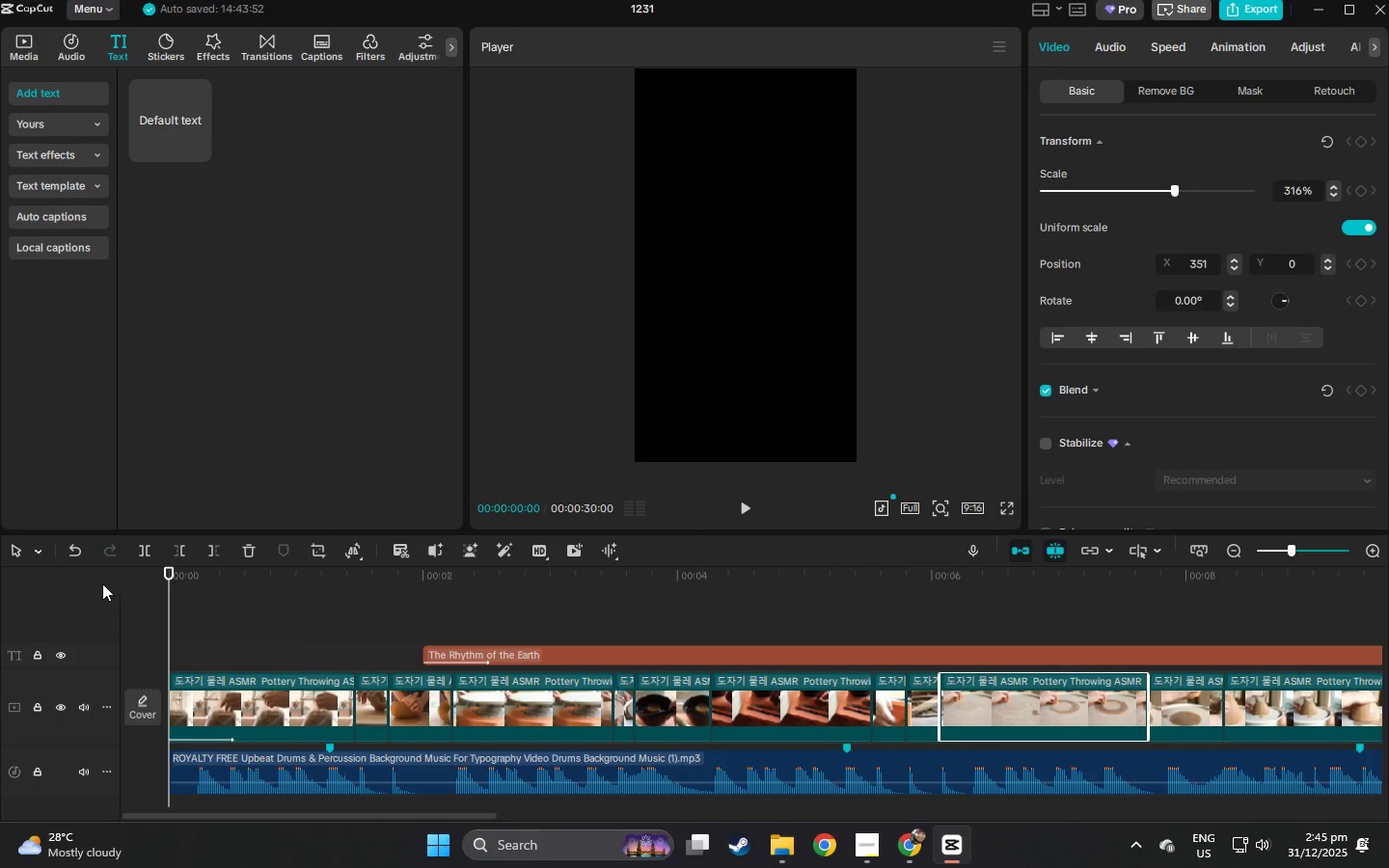 
key(Space)
 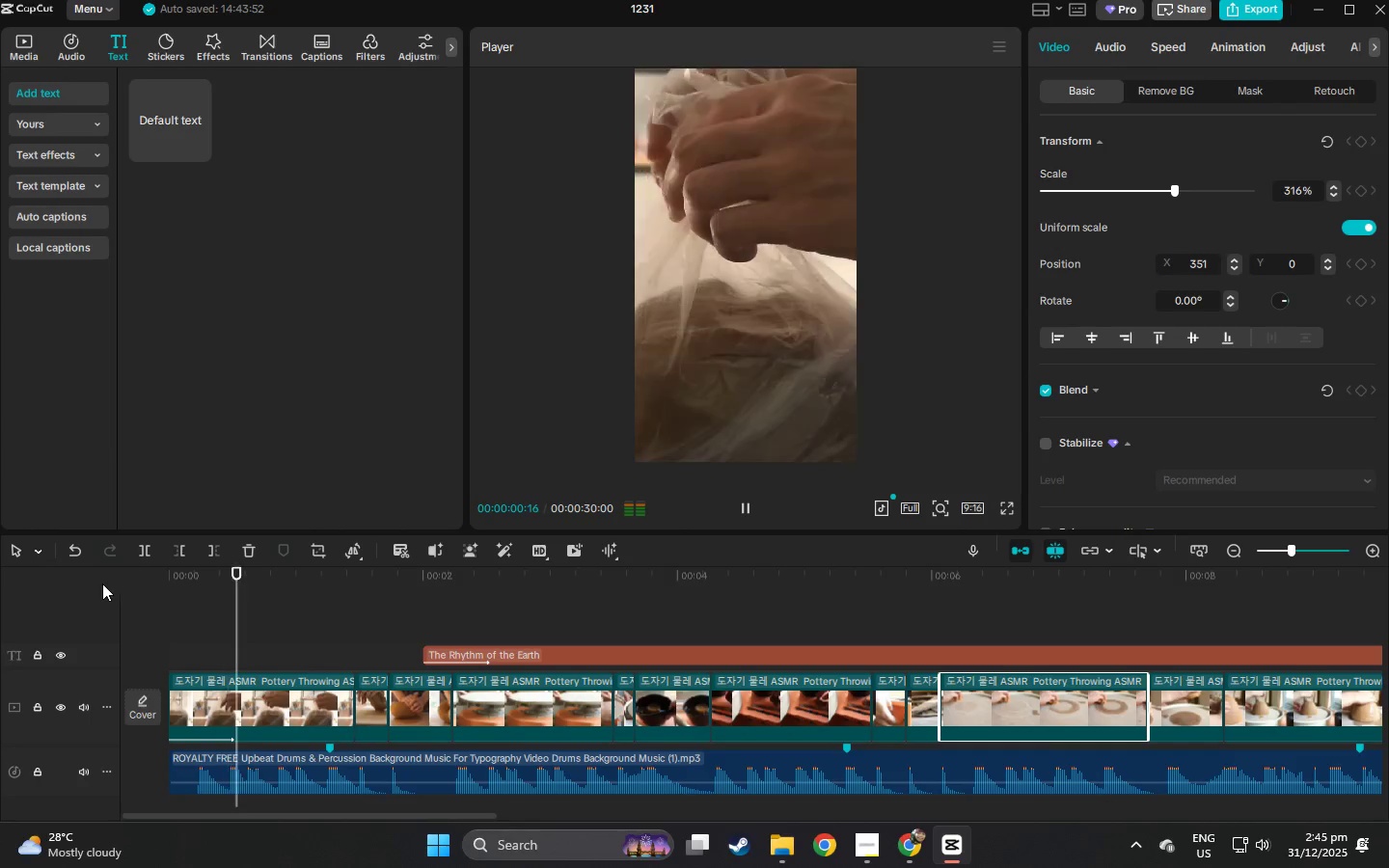 
key(Space)
 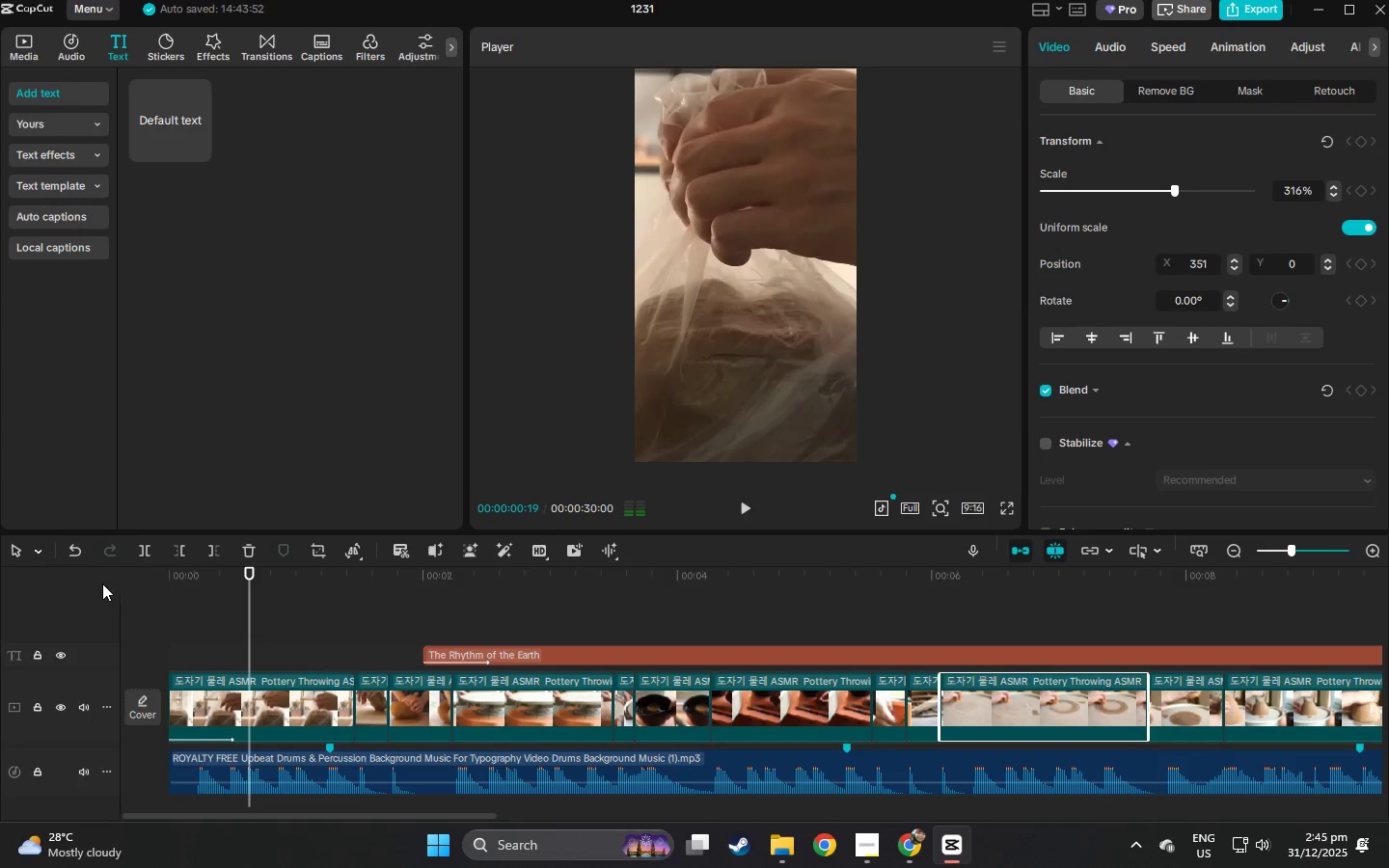 
key(Space)
 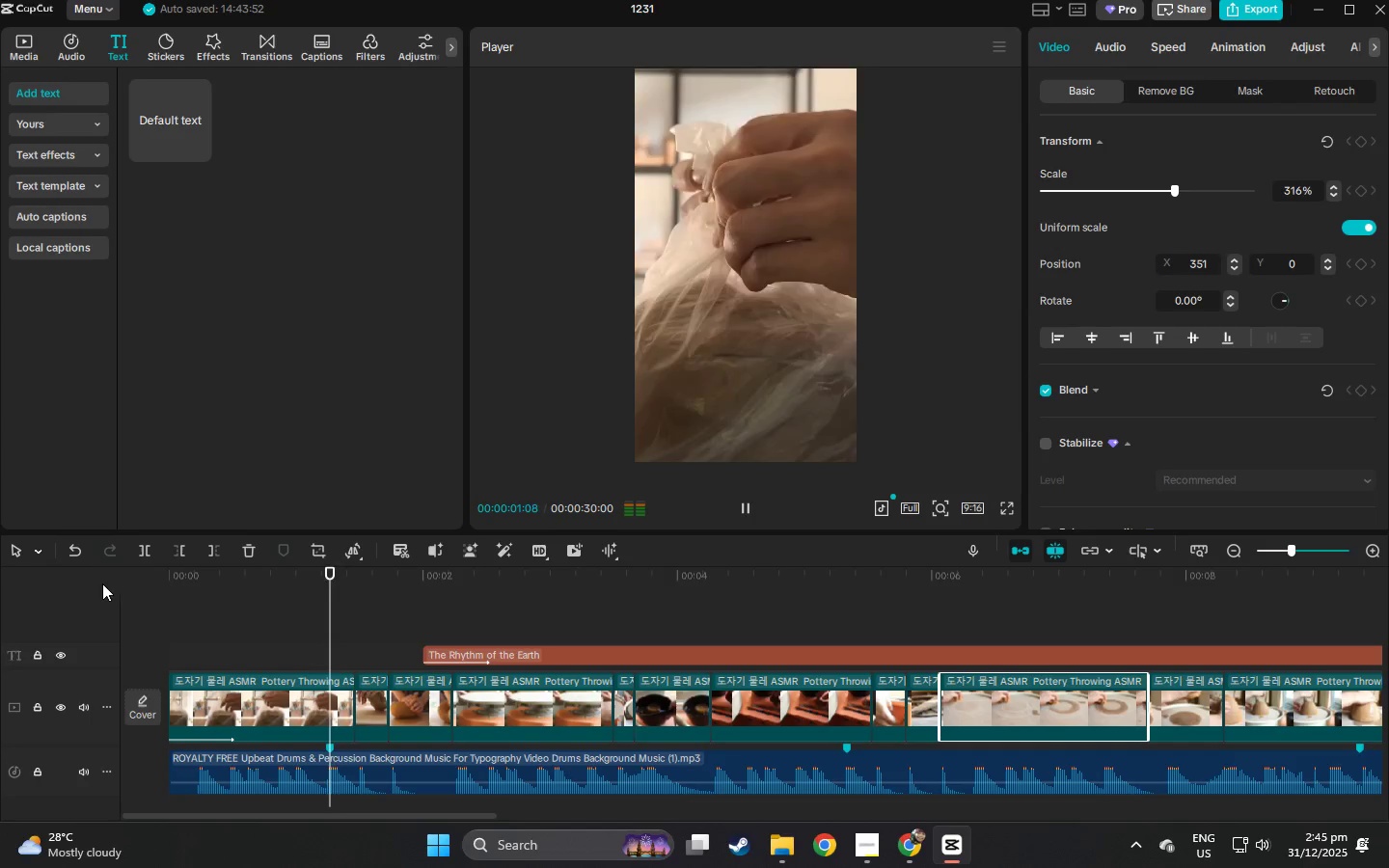 
key(Space)
 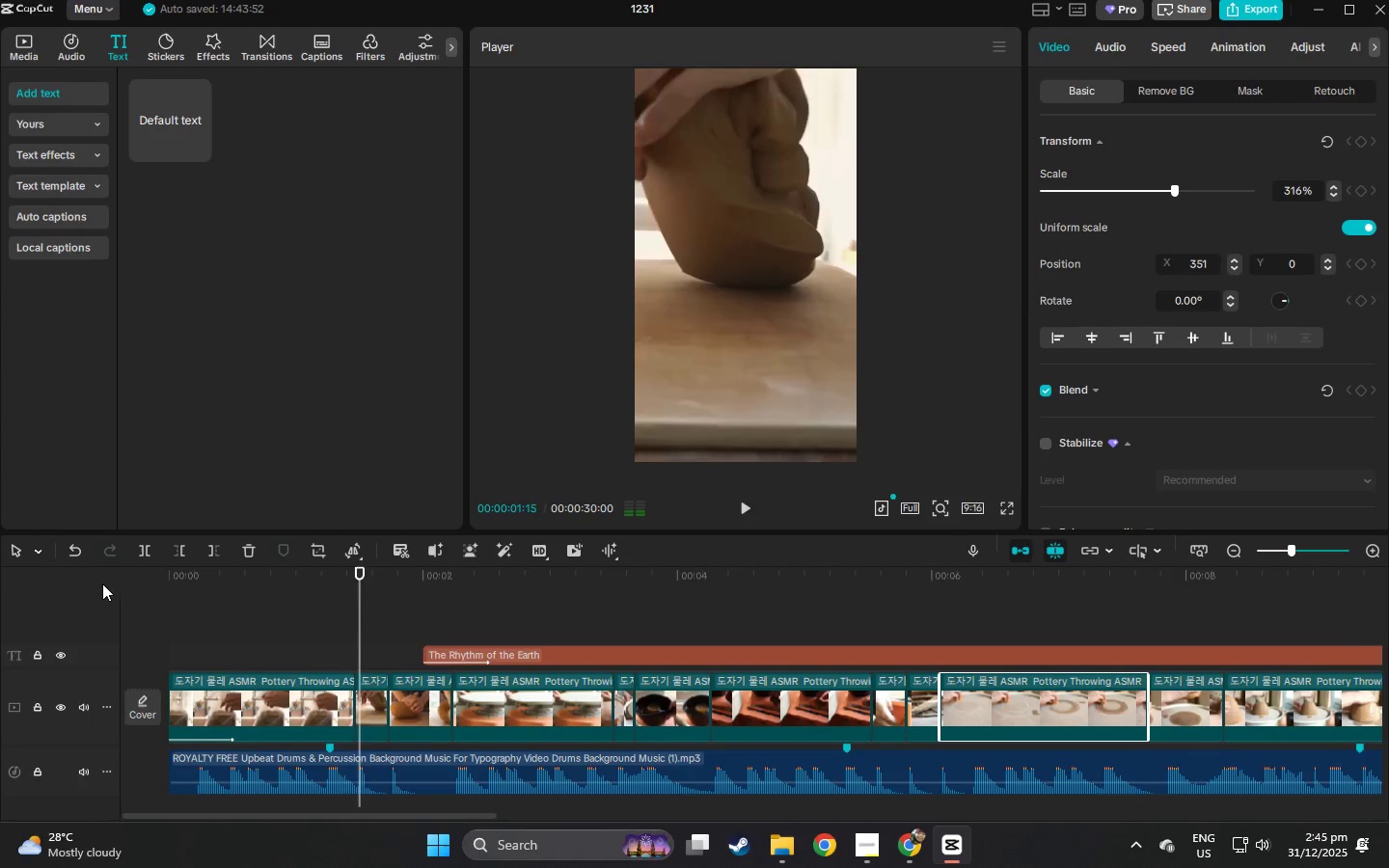 
key(Space)
 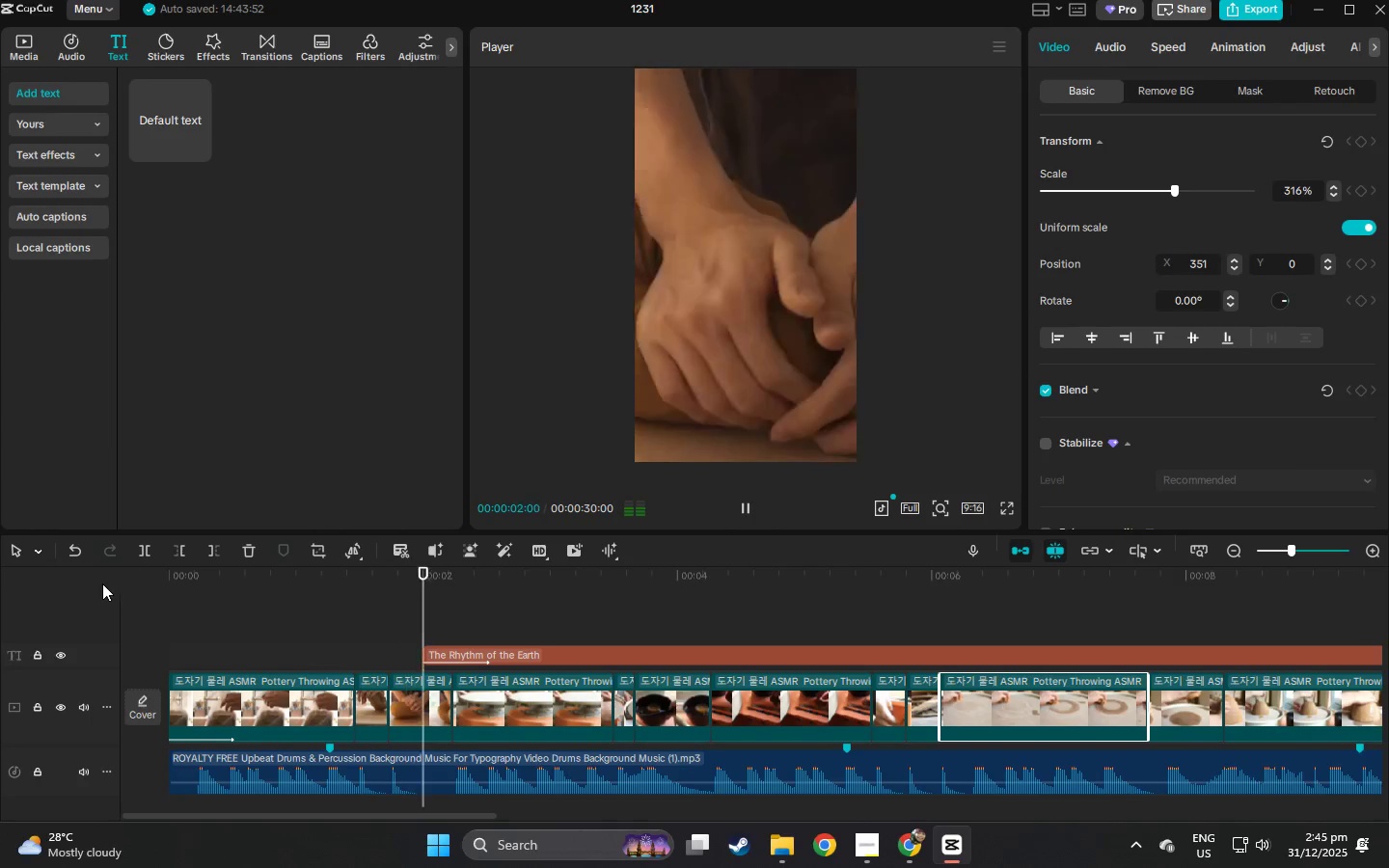 
key(Space)
 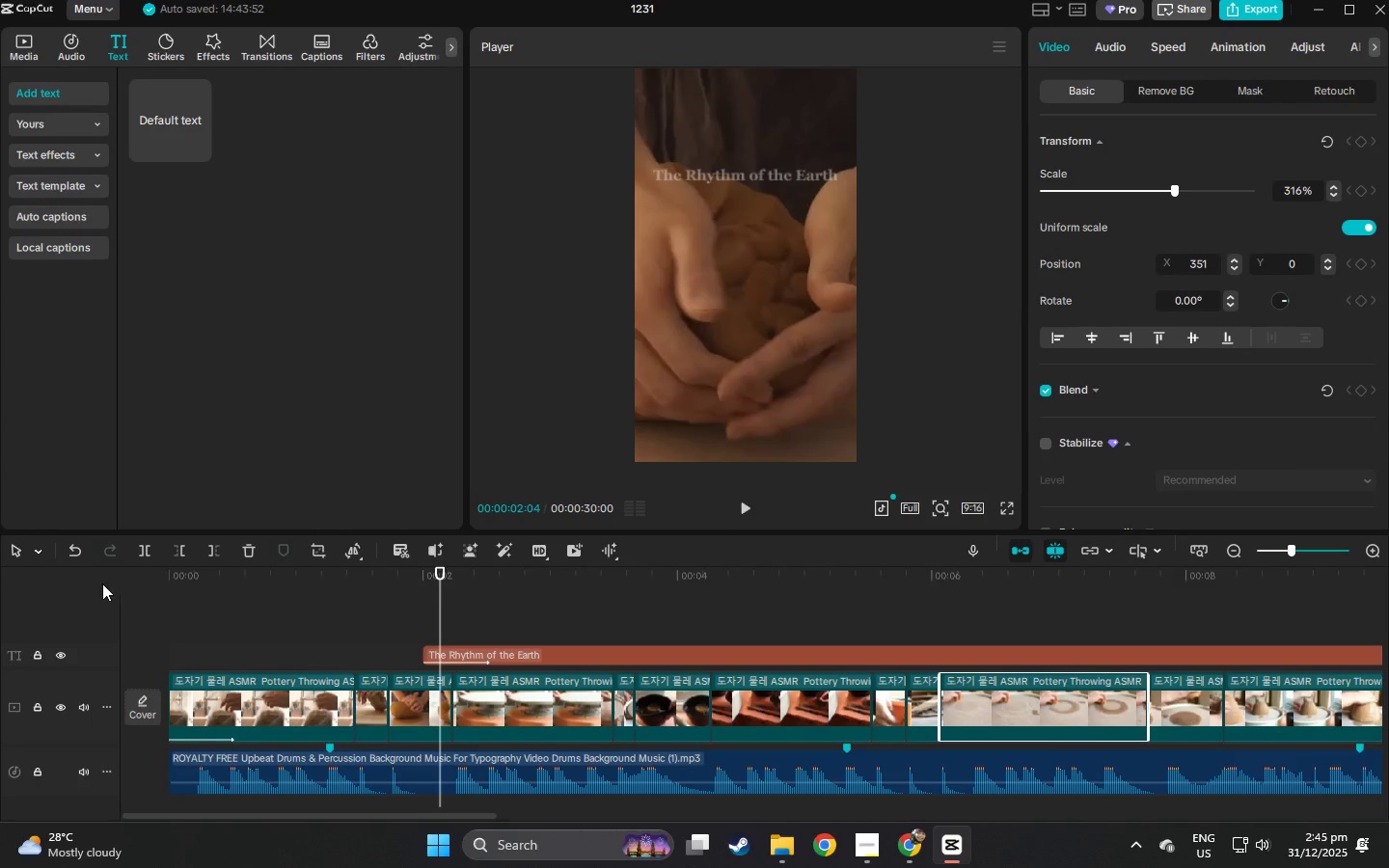 
key(Space)
 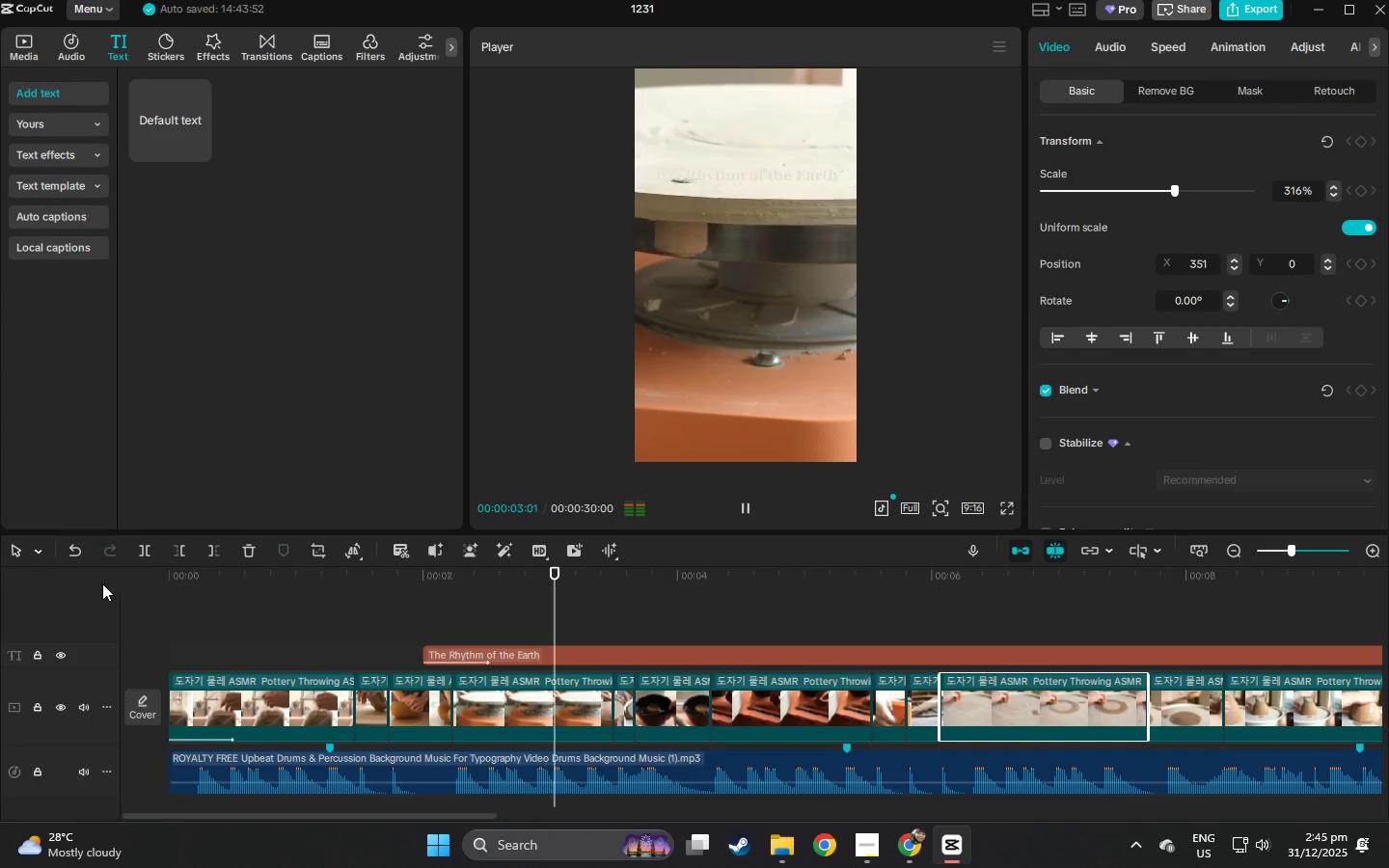 
key(Space)
 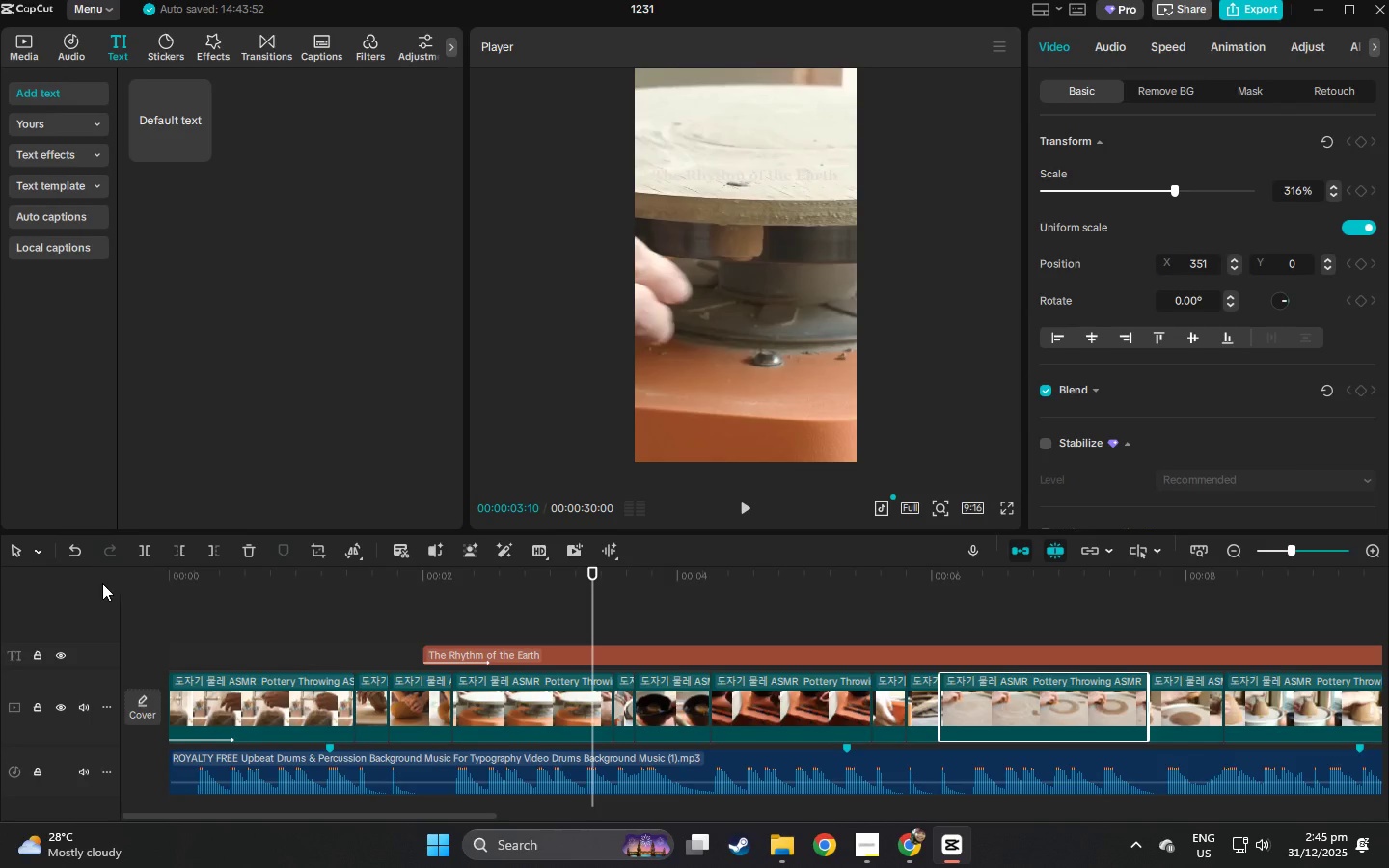 
key(Space)
 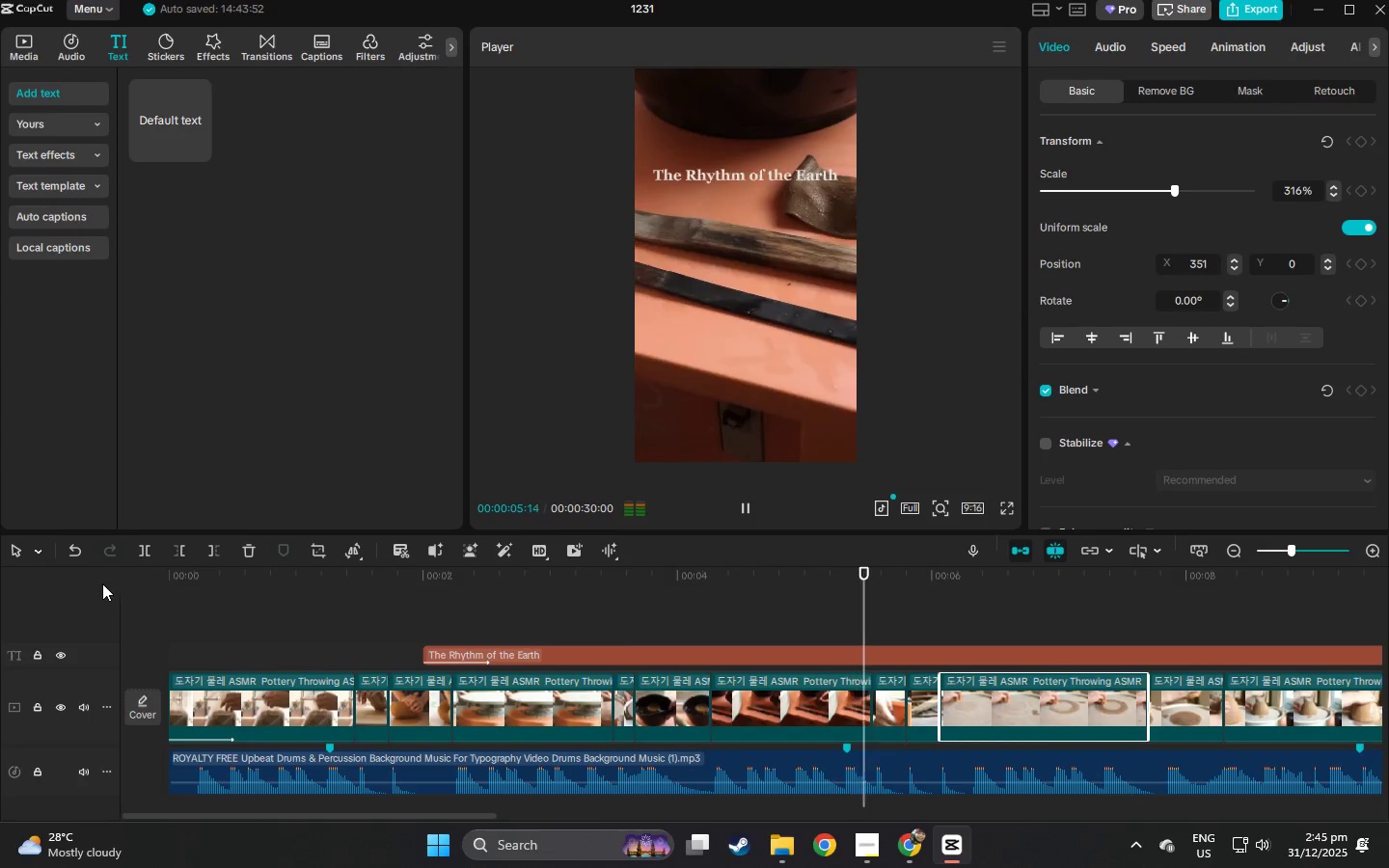 
key(Space)
 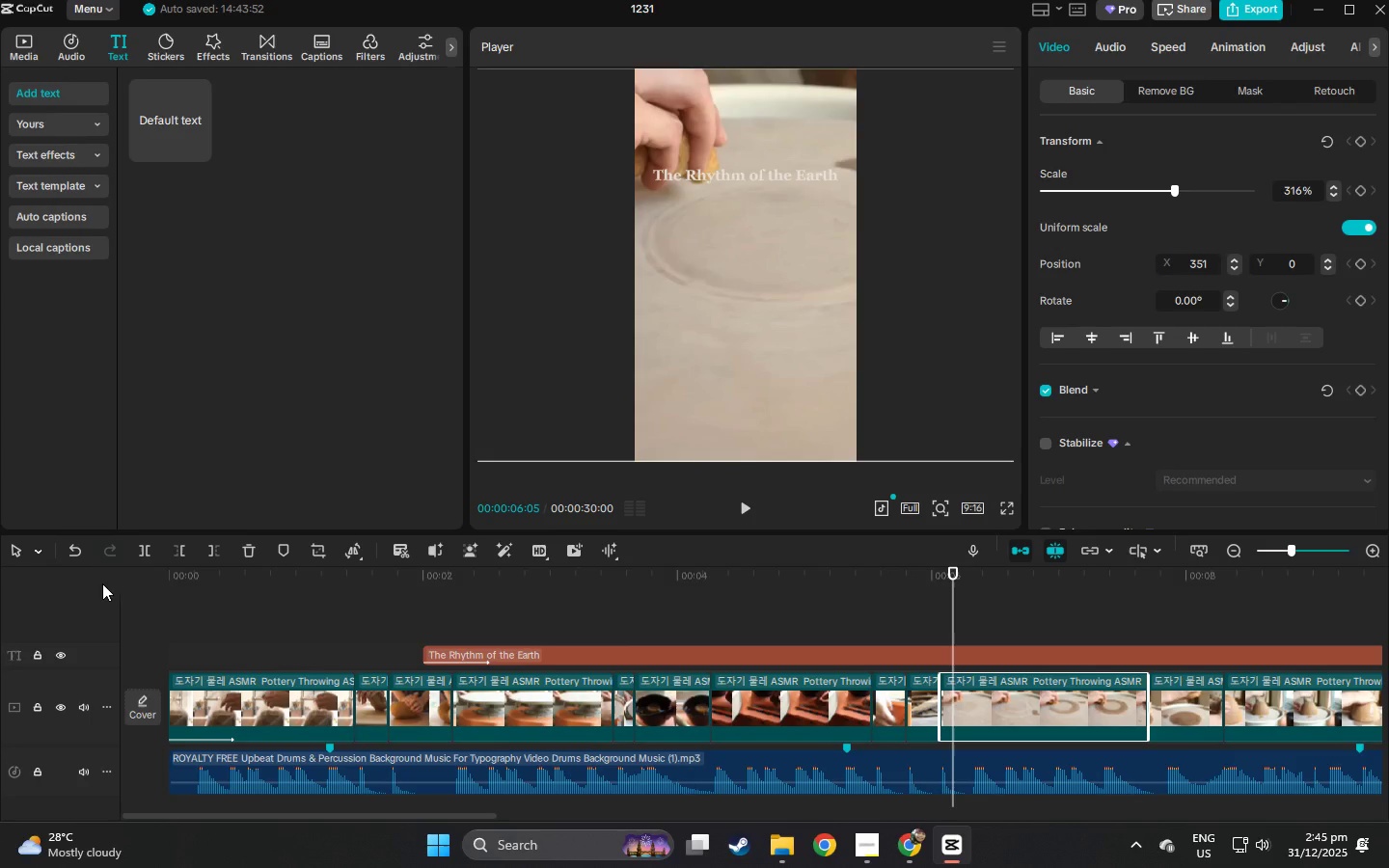 
left_click_drag(start_coordinate=[200, 580], to_coordinate=[115, 580])
 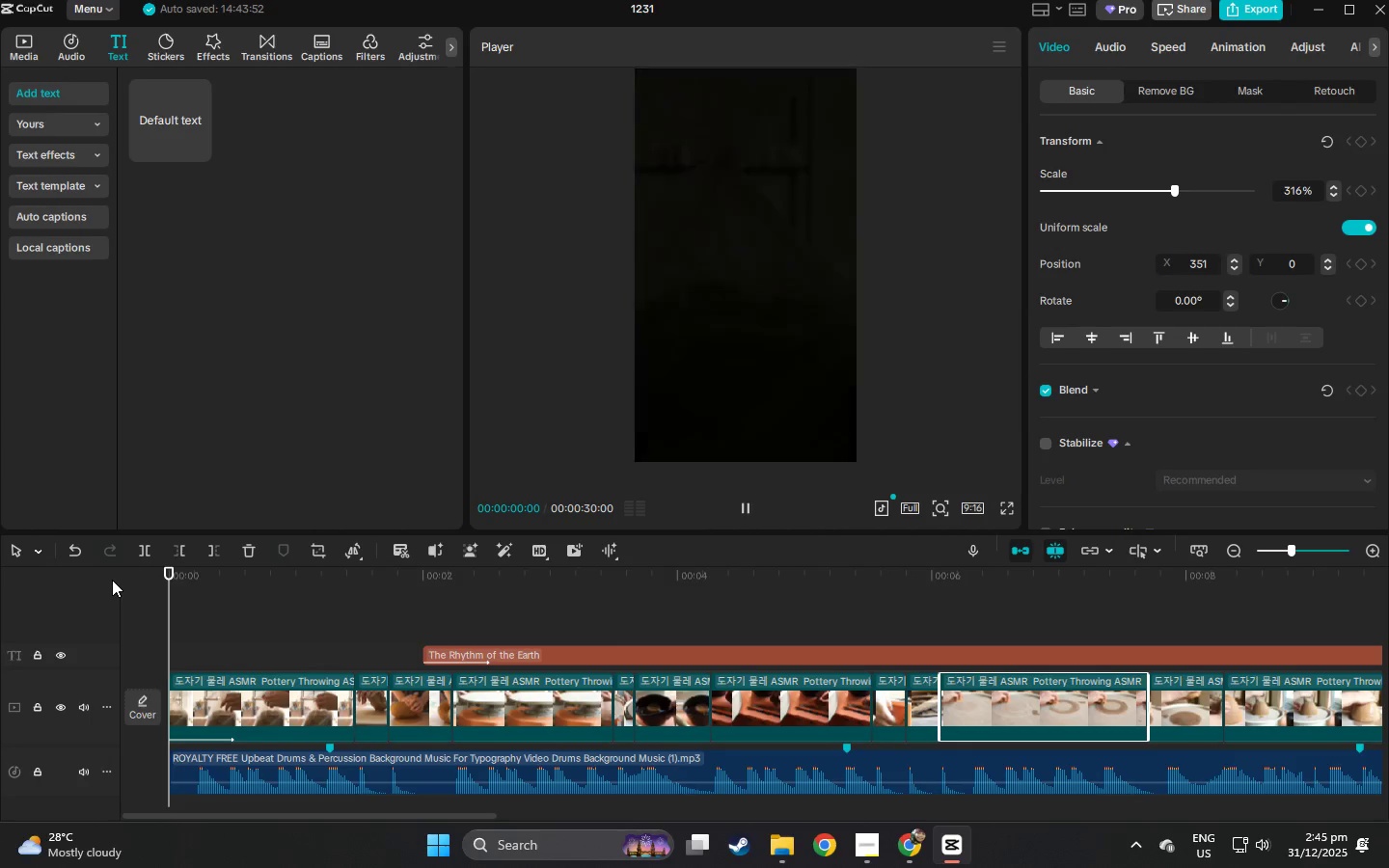 
key(Space)
 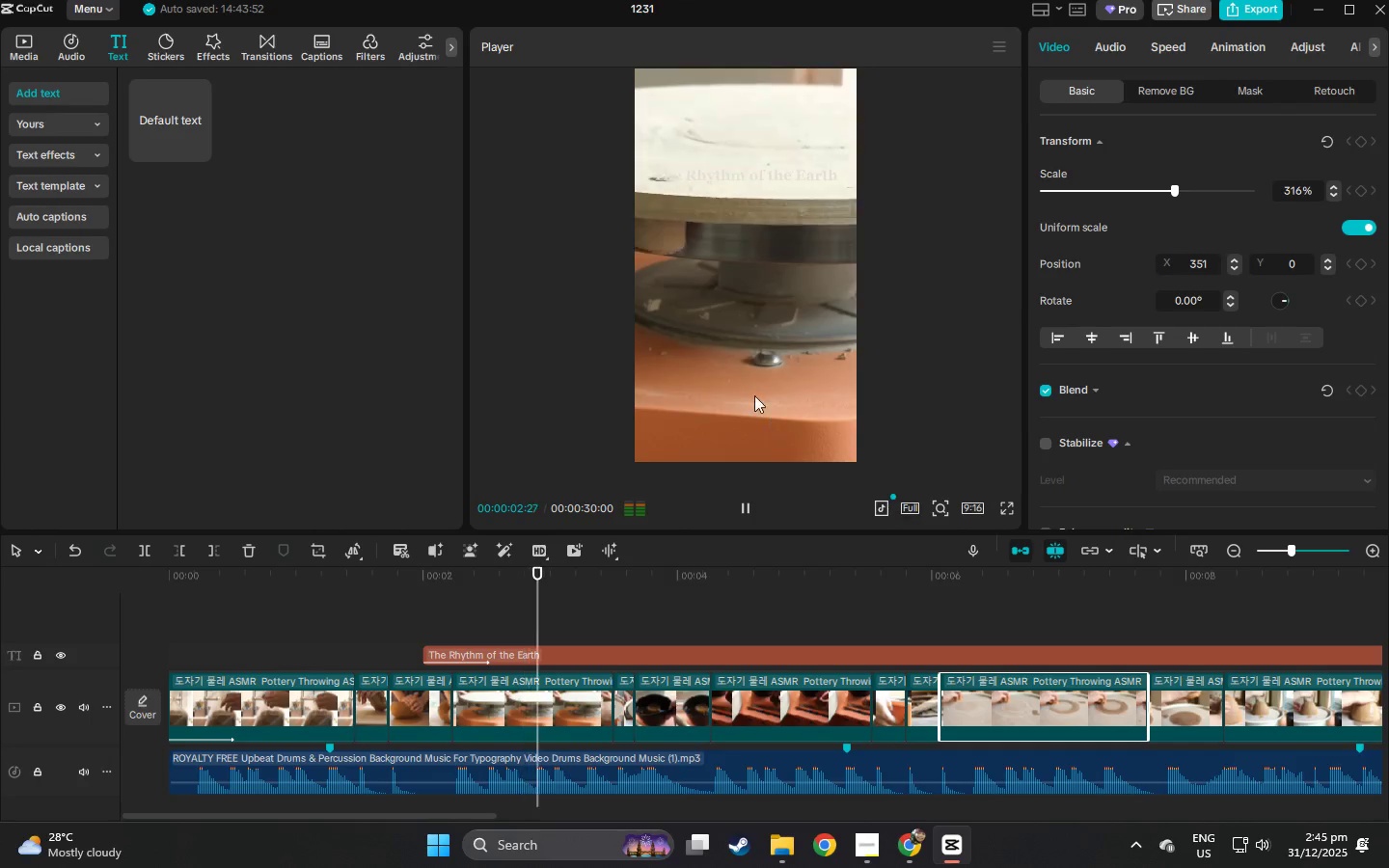 
key(Space)
 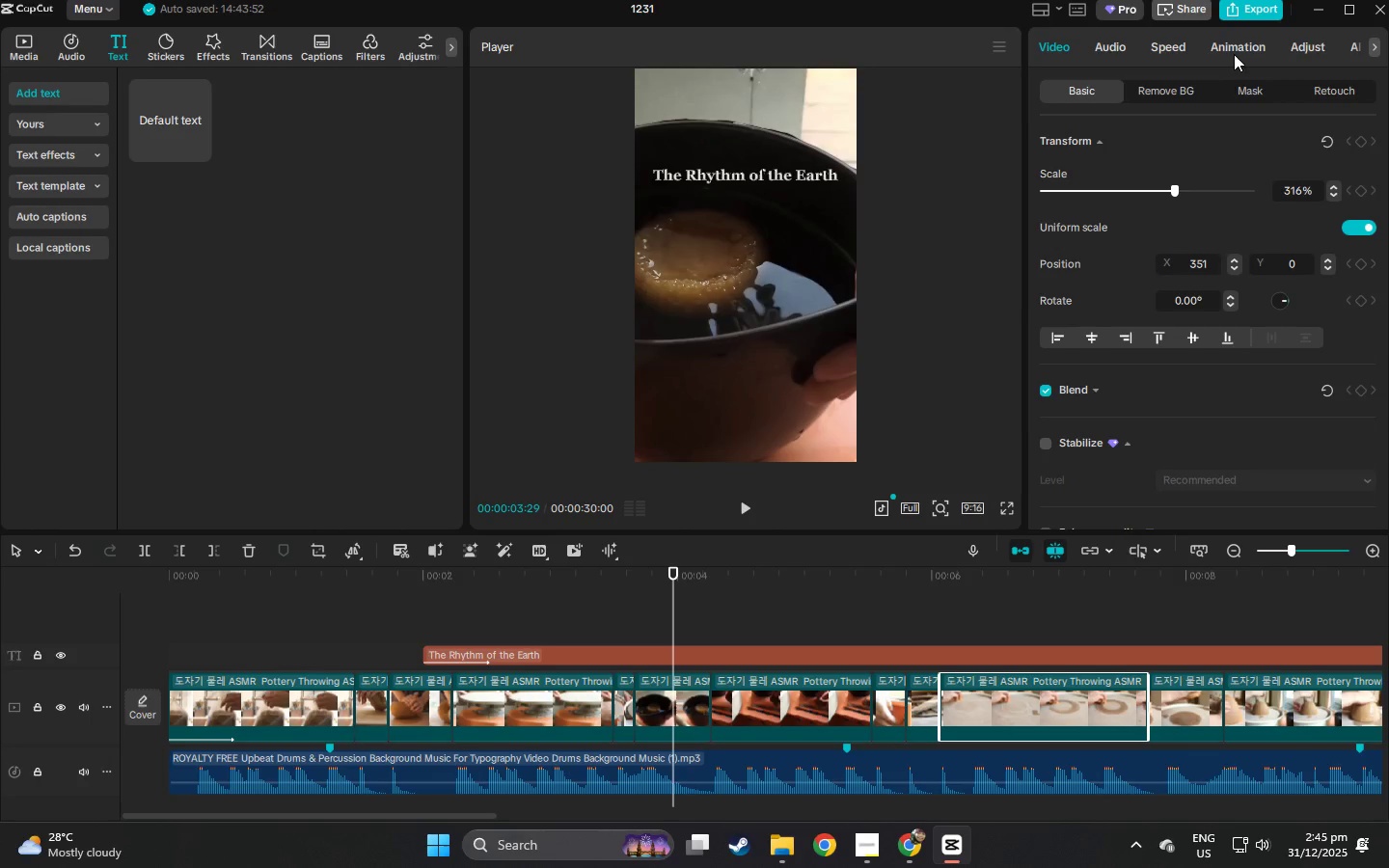 
left_click([1232, 48])
 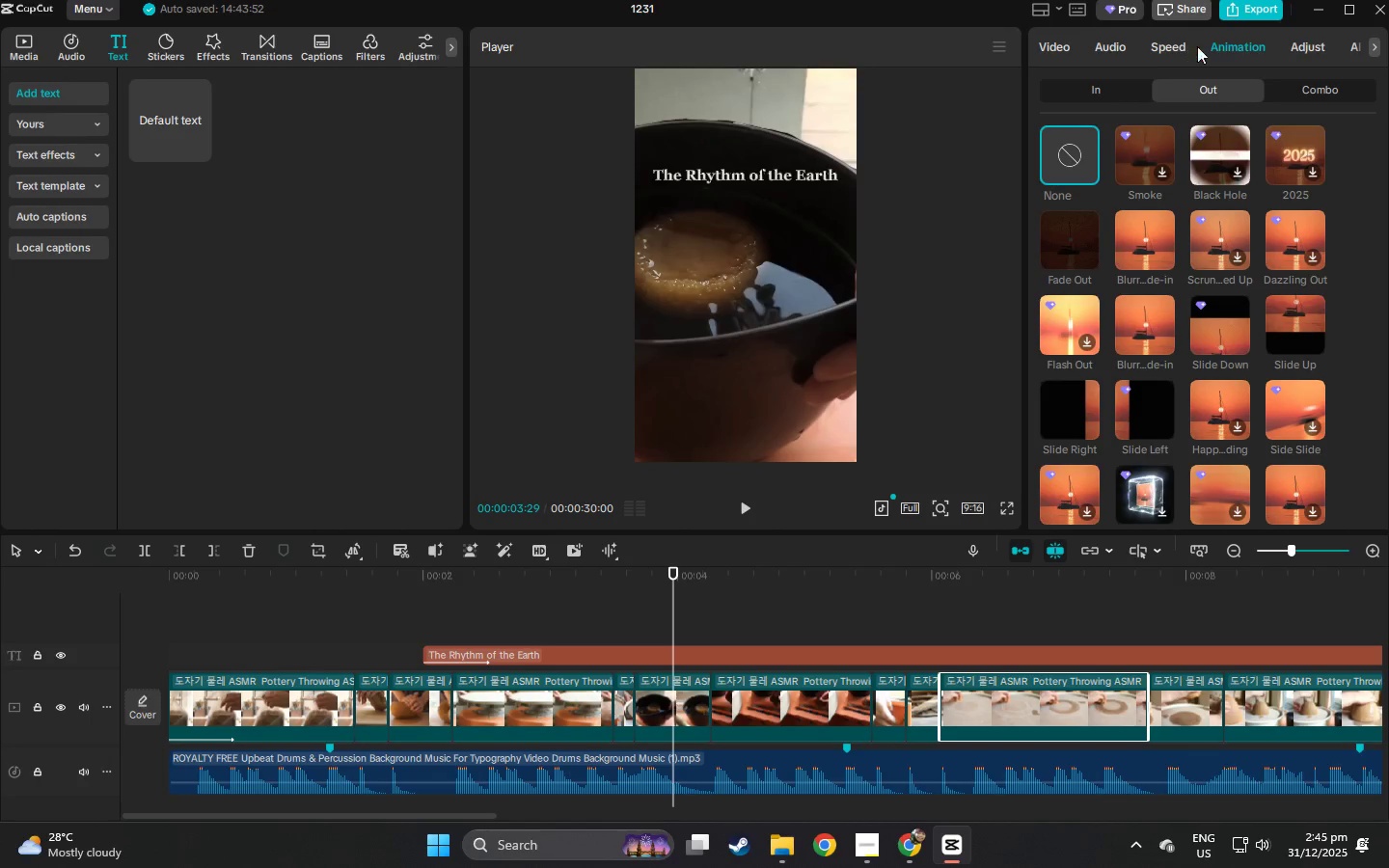 
left_click([1119, 82])
 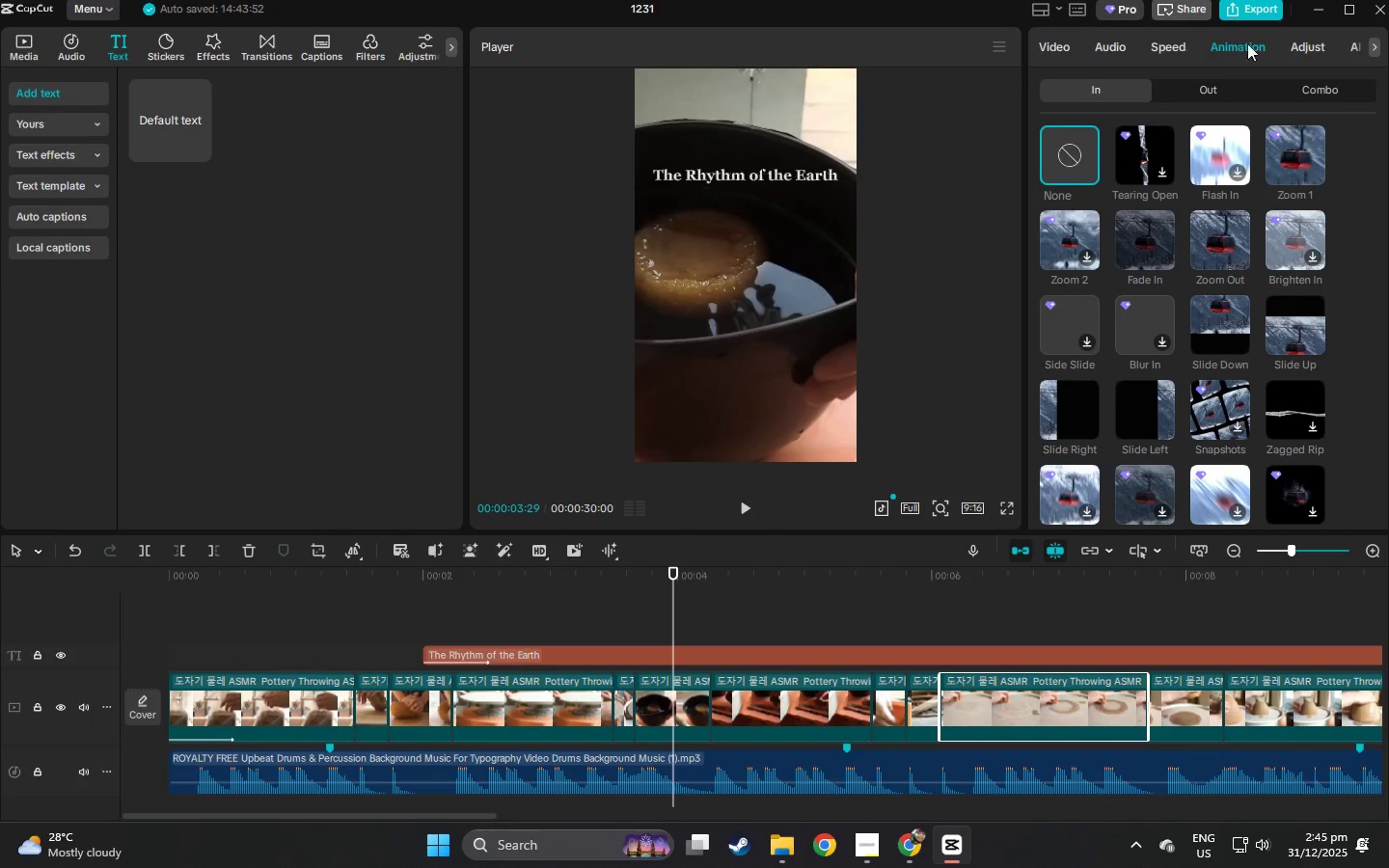 
left_click([1294, 43])
 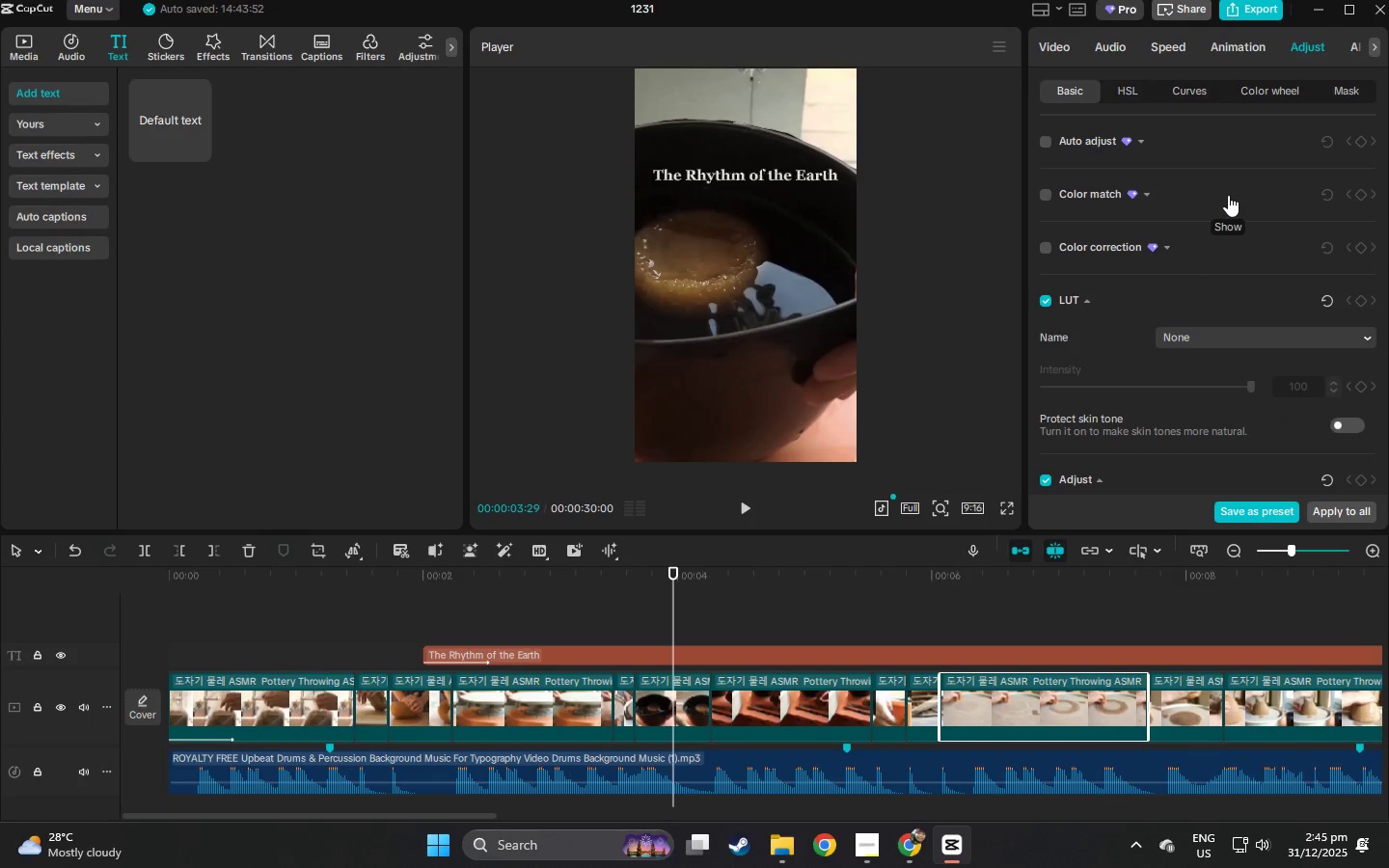 
scroll: coordinate [1137, 354], scroll_direction: down, amount: 73.0
 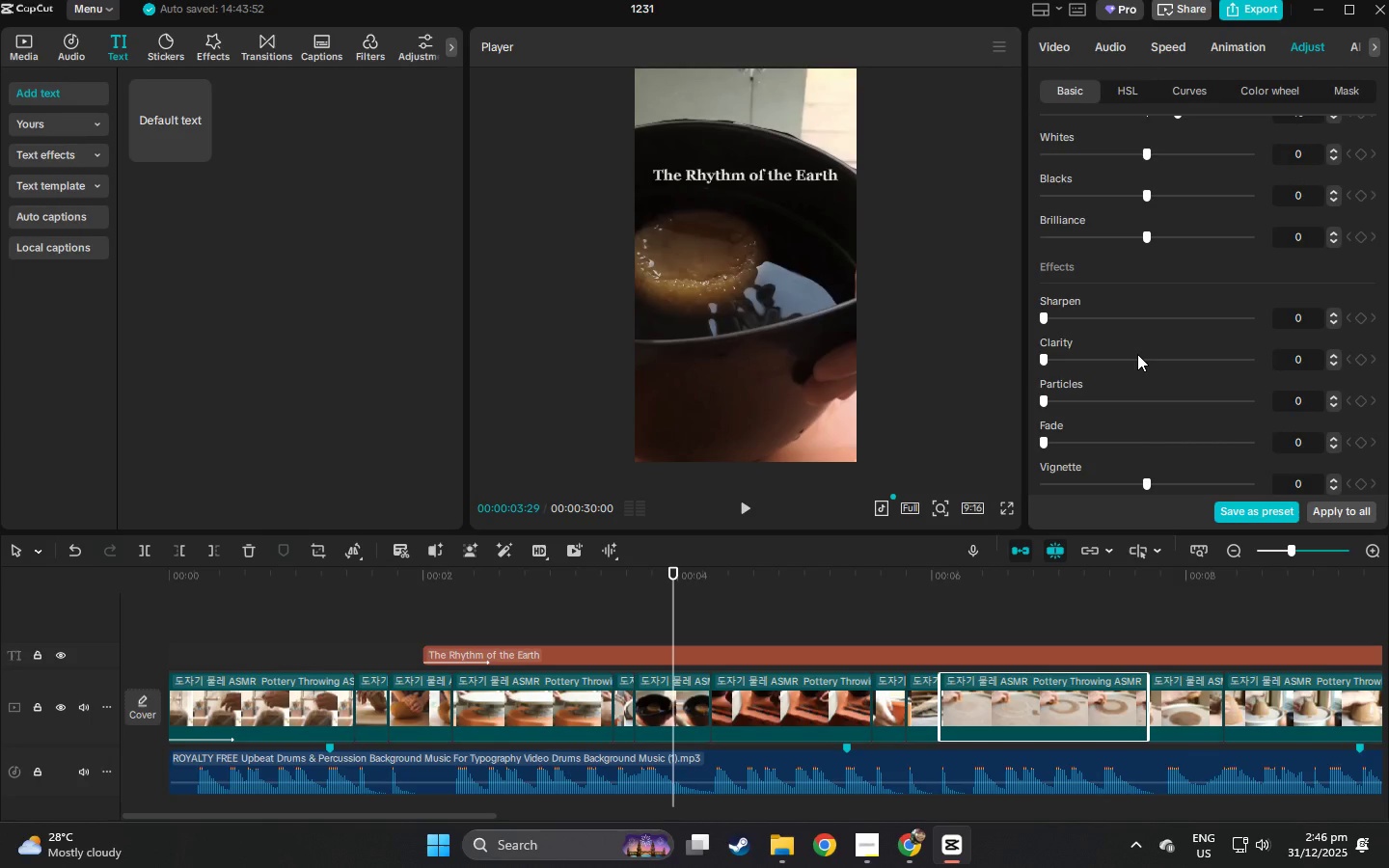 
scroll: coordinate [1137, 354], scroll_direction: down, amount: 5.0
 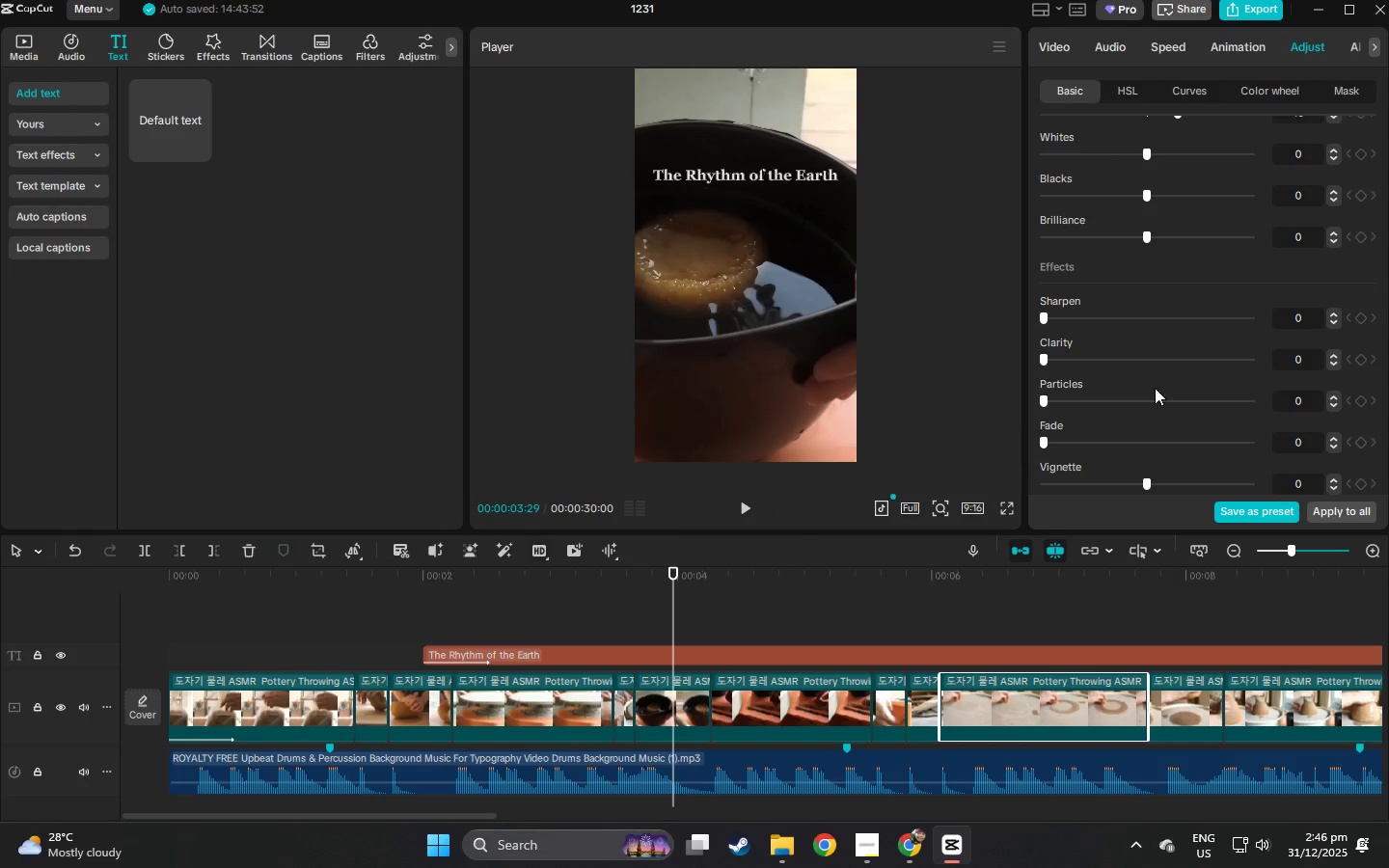 
scroll: coordinate [1183, 362], scroll_direction: up, amount: 4.0
 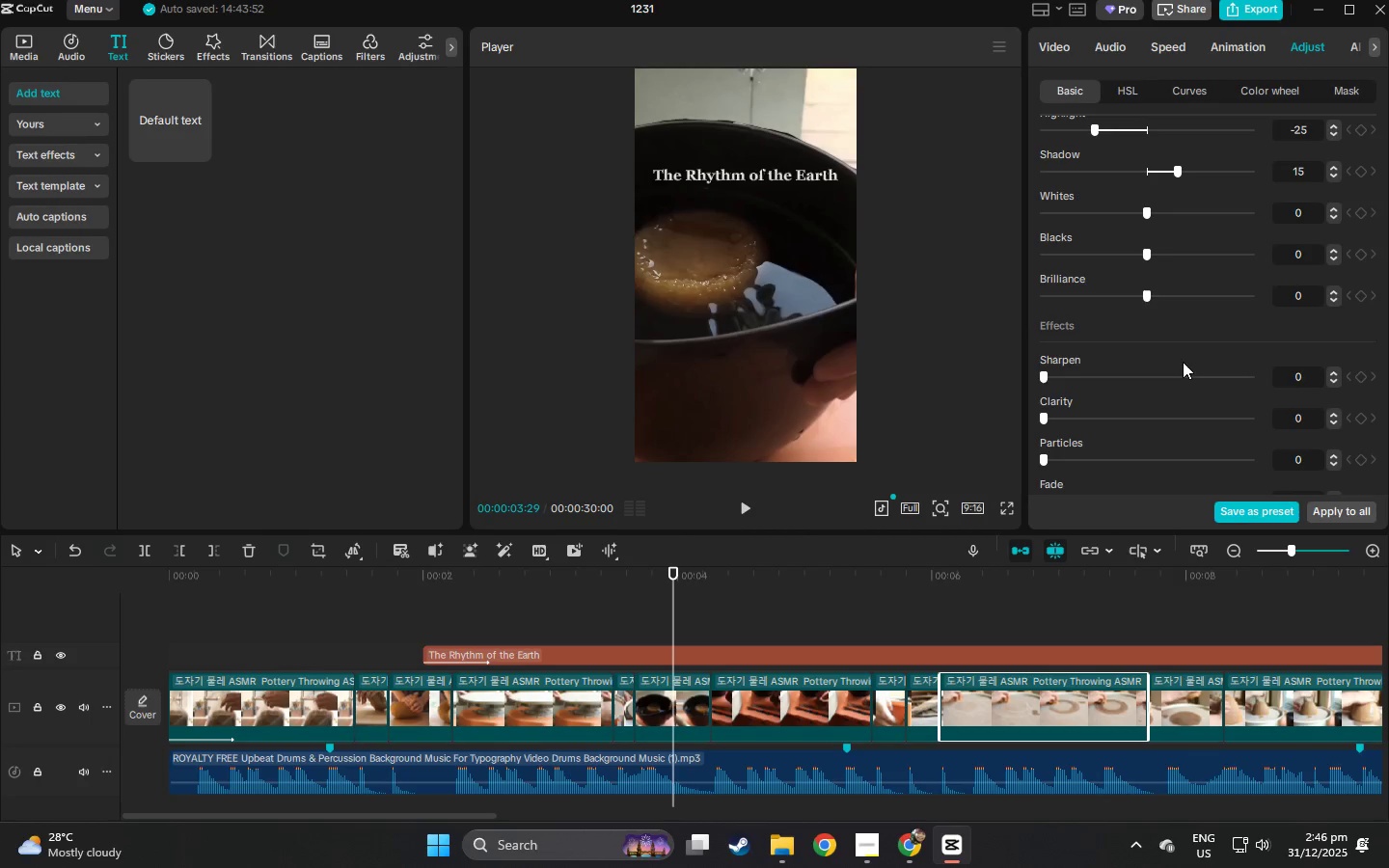 
scroll: coordinate [1183, 357], scroll_direction: down, amount: 9.0
 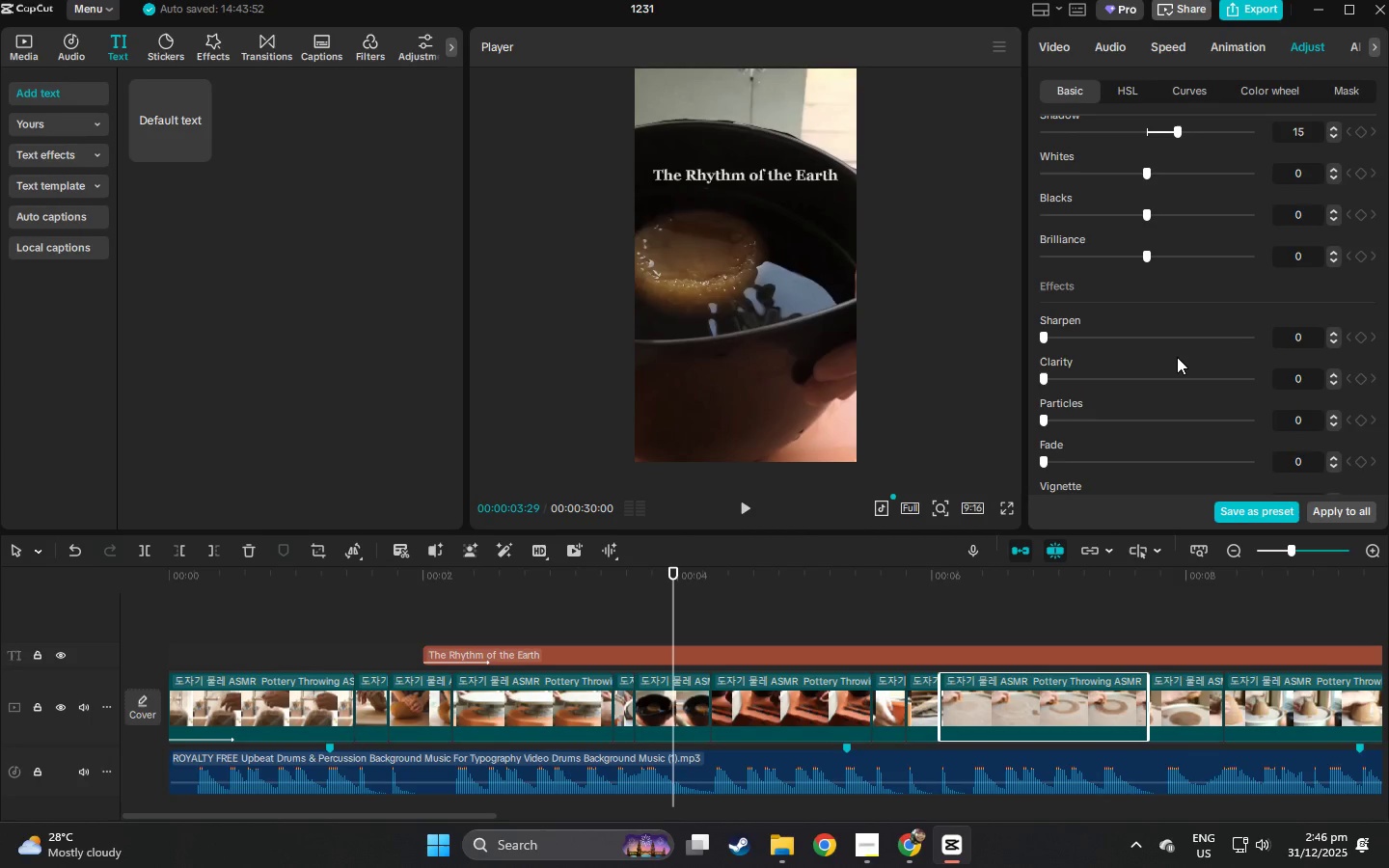 
scroll: coordinate [1177, 357], scroll_direction: up, amount: 3.0
 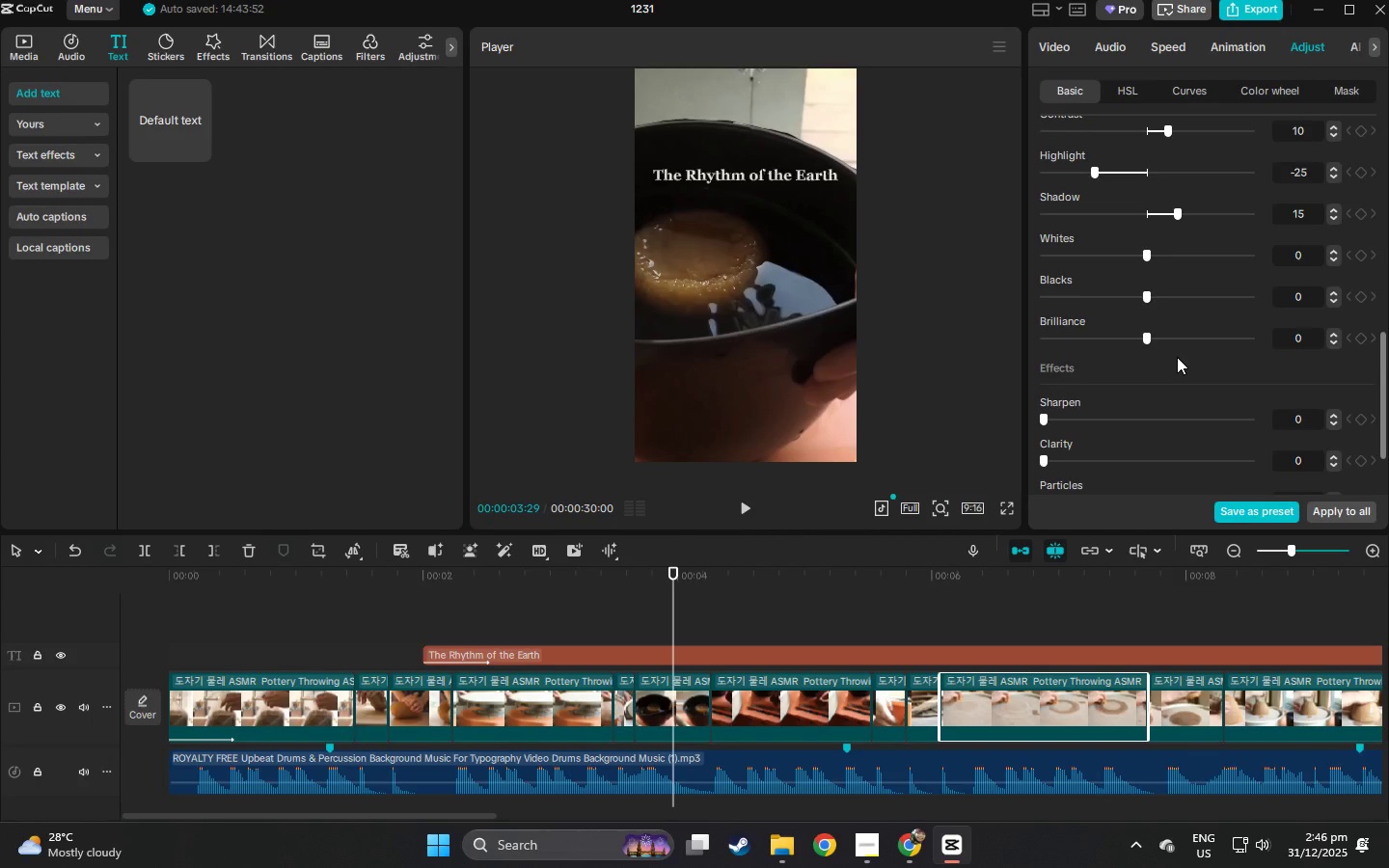 
scroll: coordinate [1177, 357], scroll_direction: down, amount: 11.0
 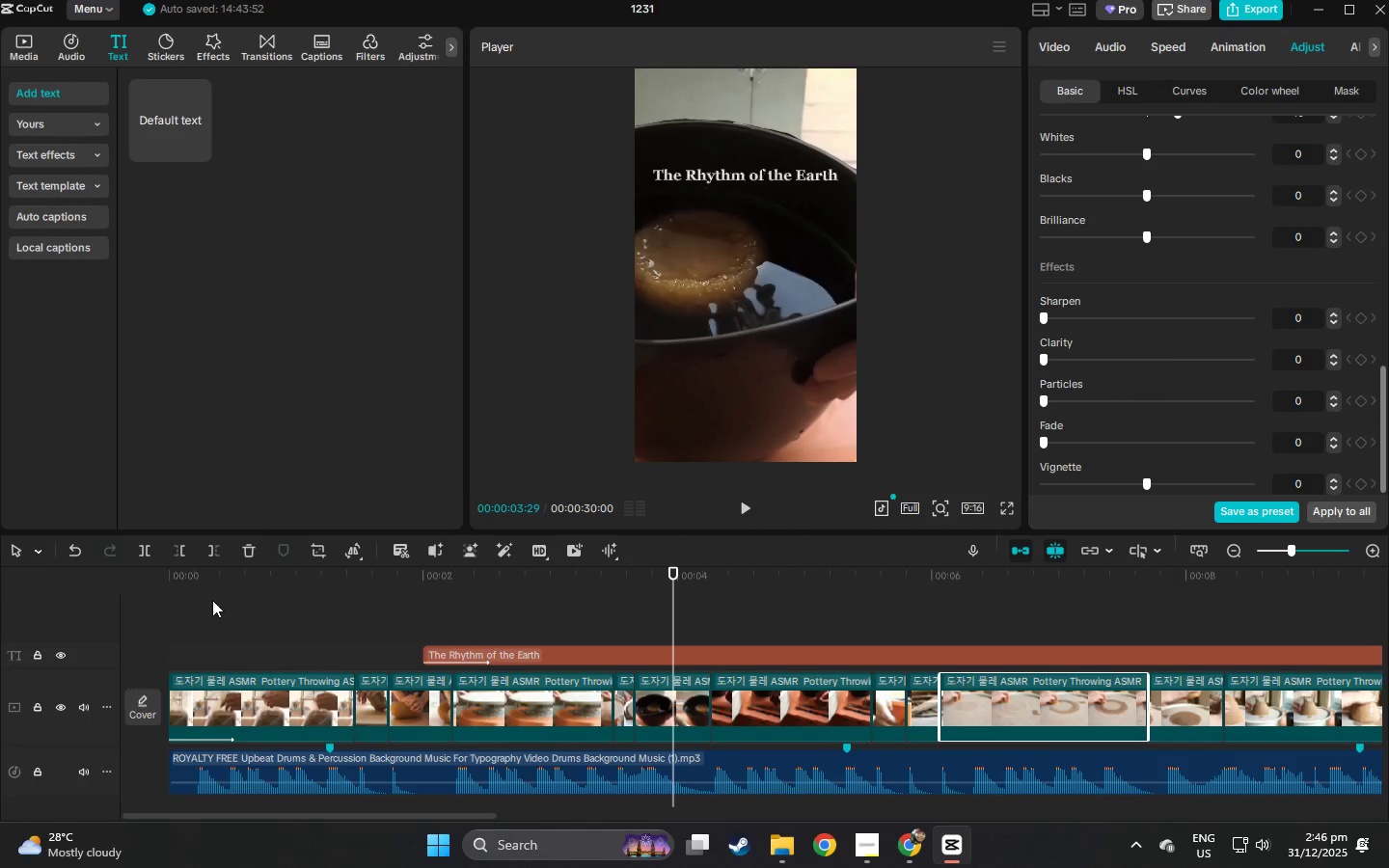 
left_click_drag(start_coordinate=[198, 582], to_coordinate=[166, 577])
 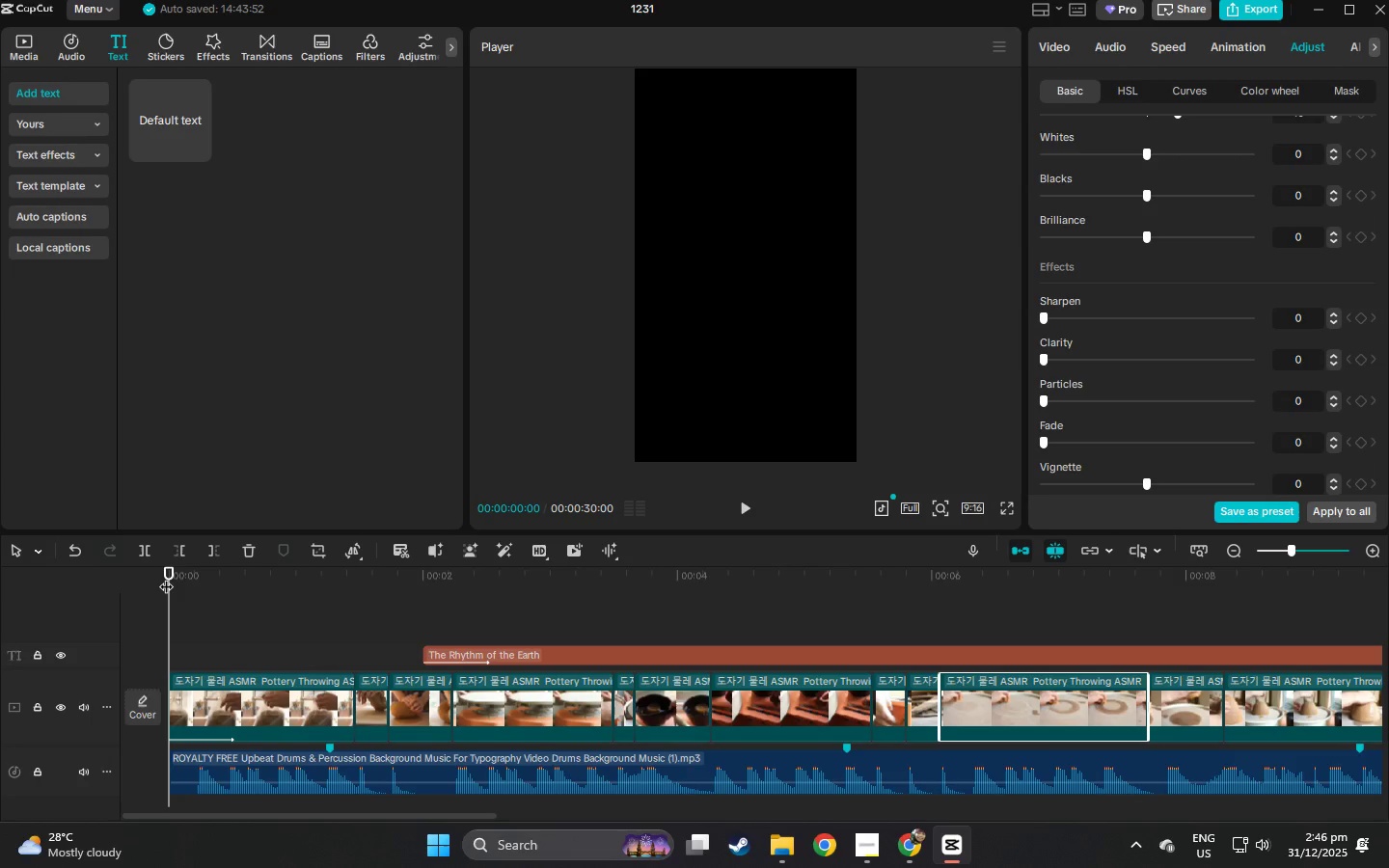 
wait(8.09)
 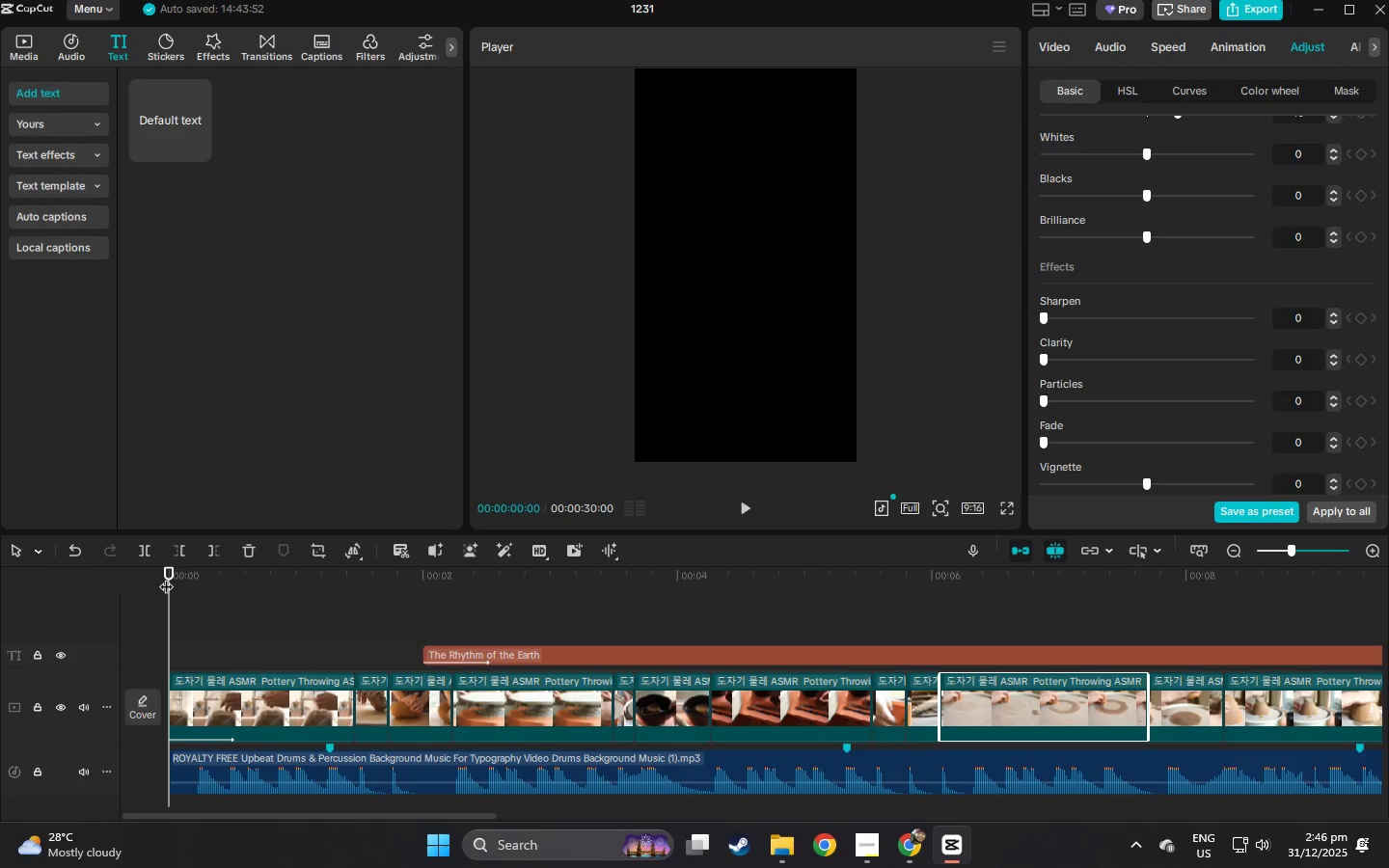 
left_click([166, 577])
 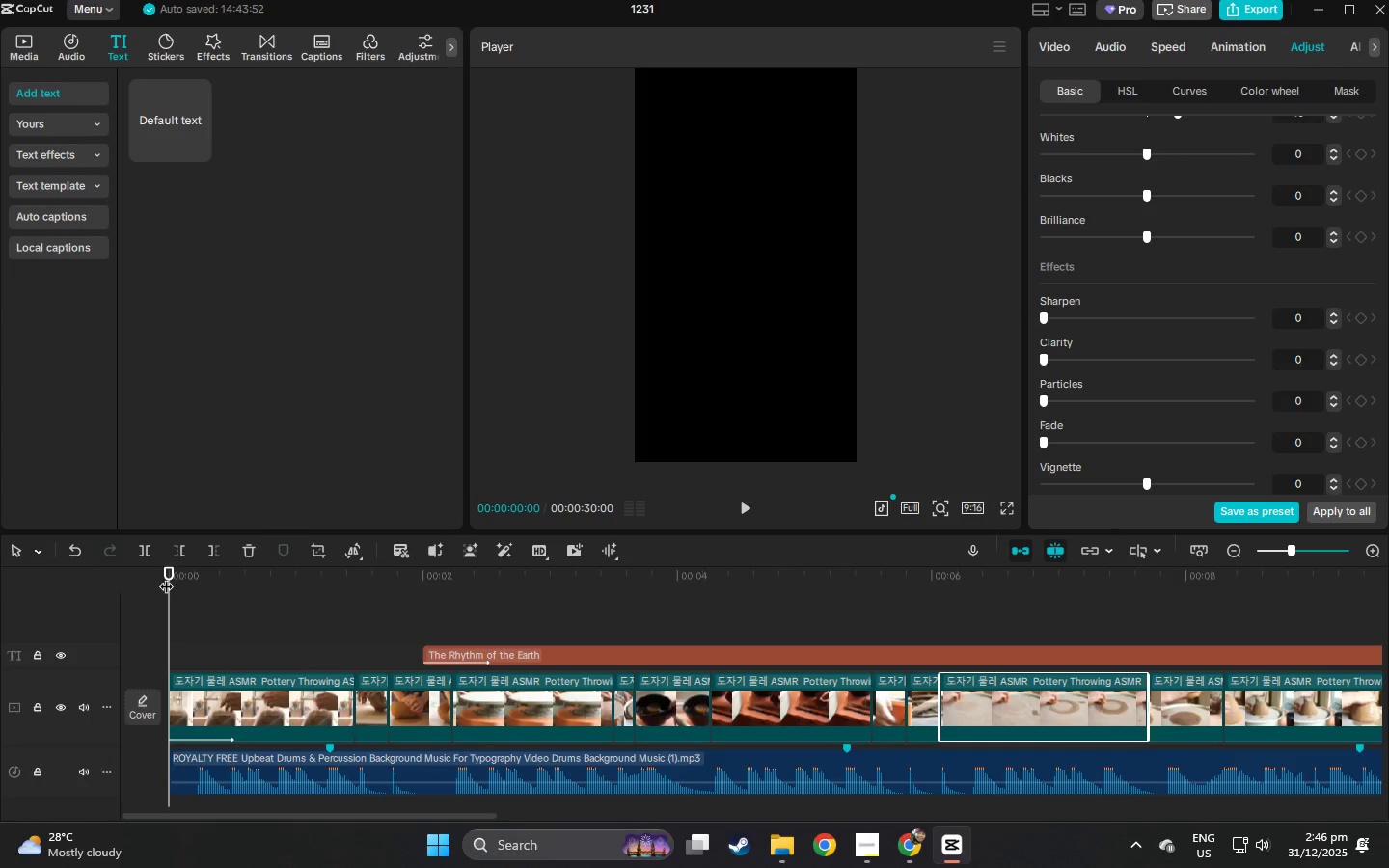 
key(Space)
 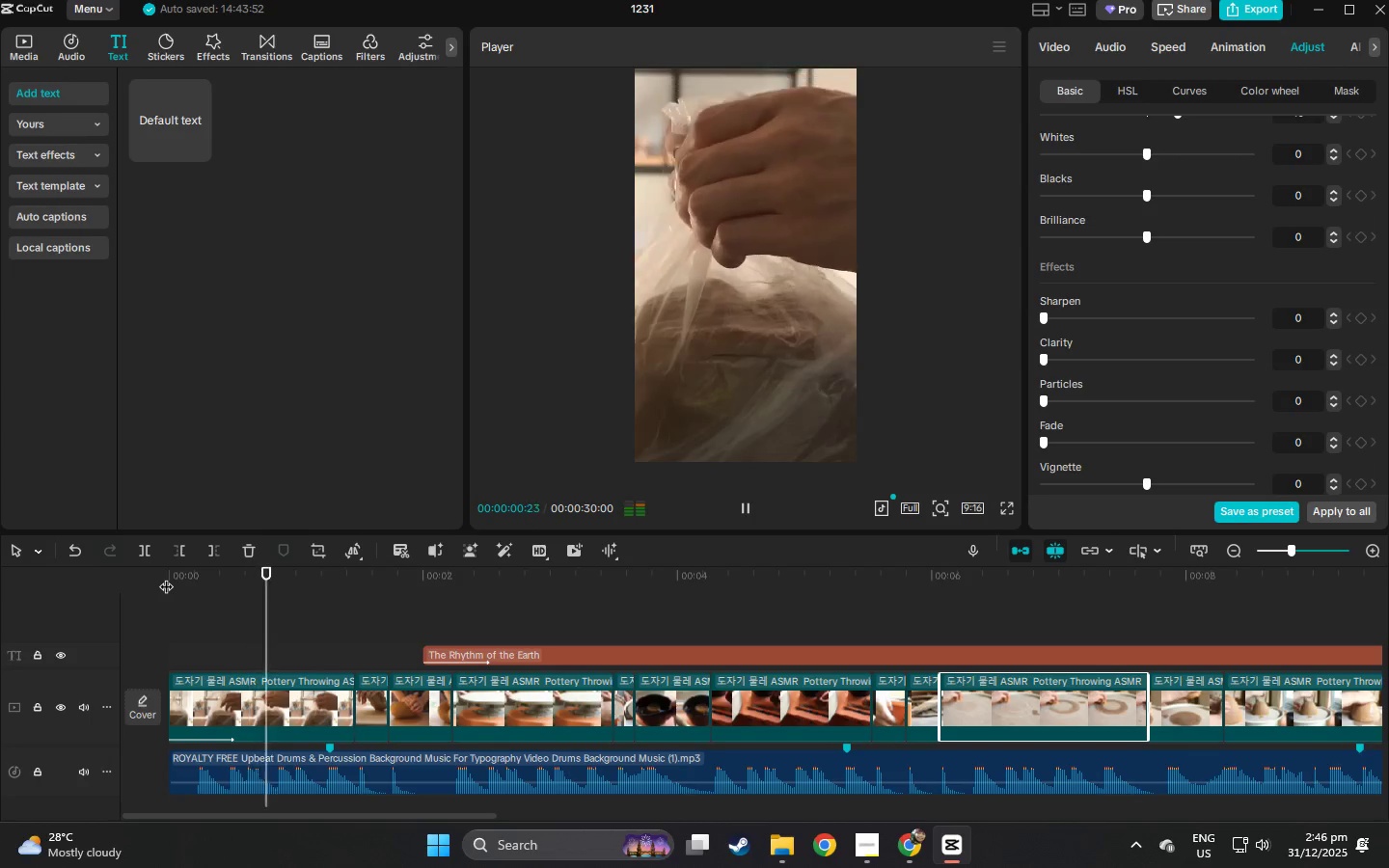 
hold_key(key=Space, duration=0.52)
 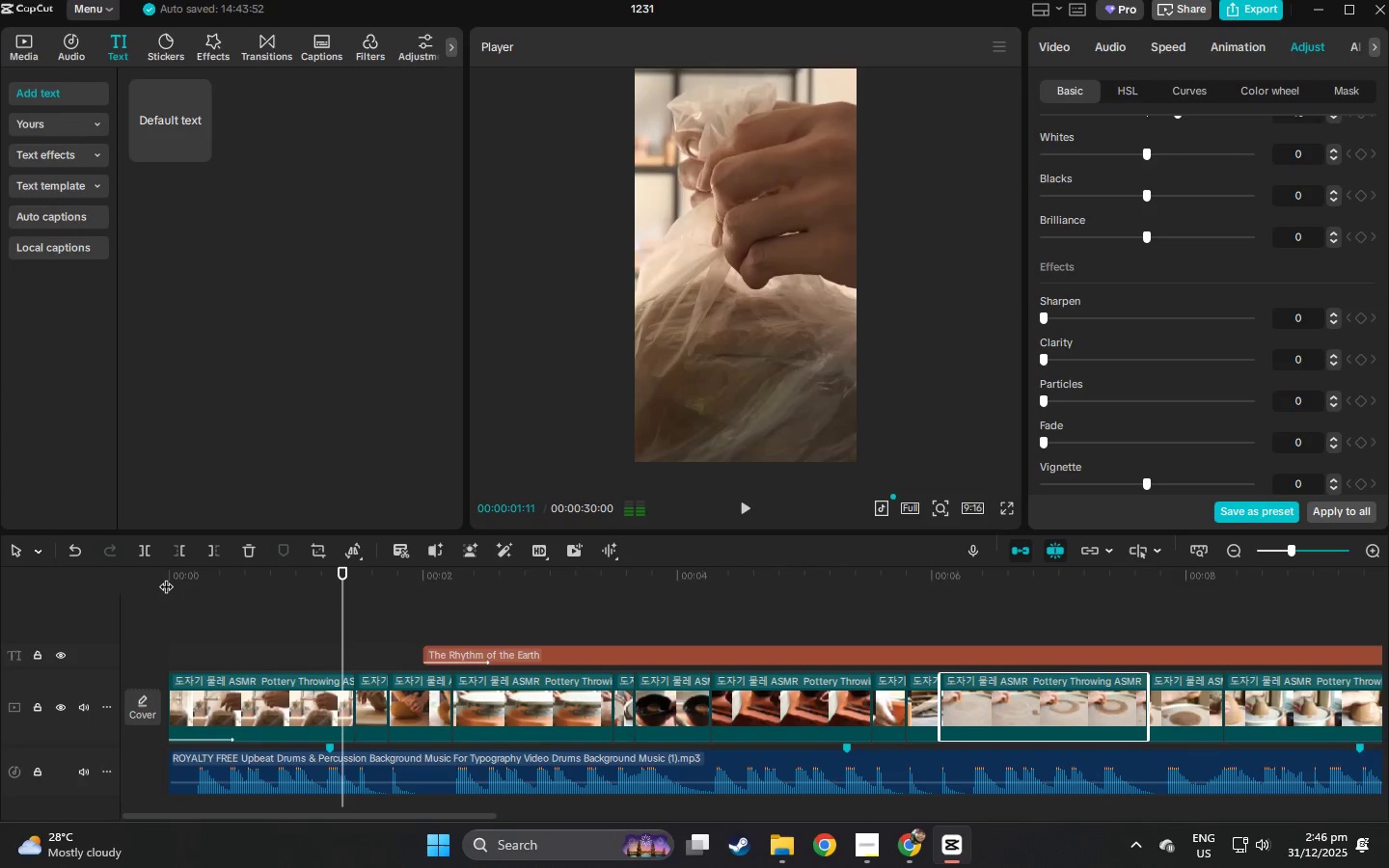 
hold_key(key=Space, duration=0.53)
 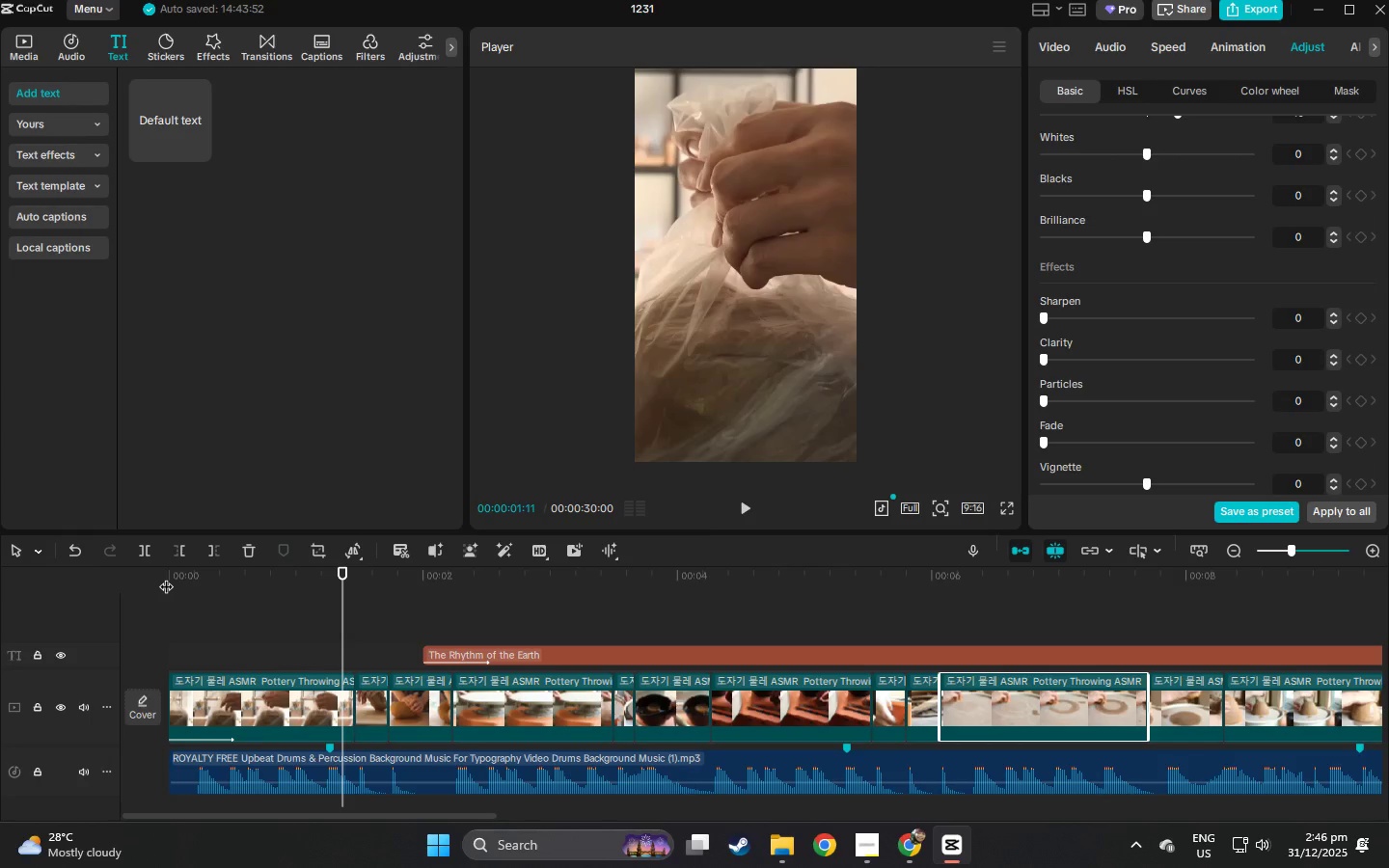 
key(Space)
 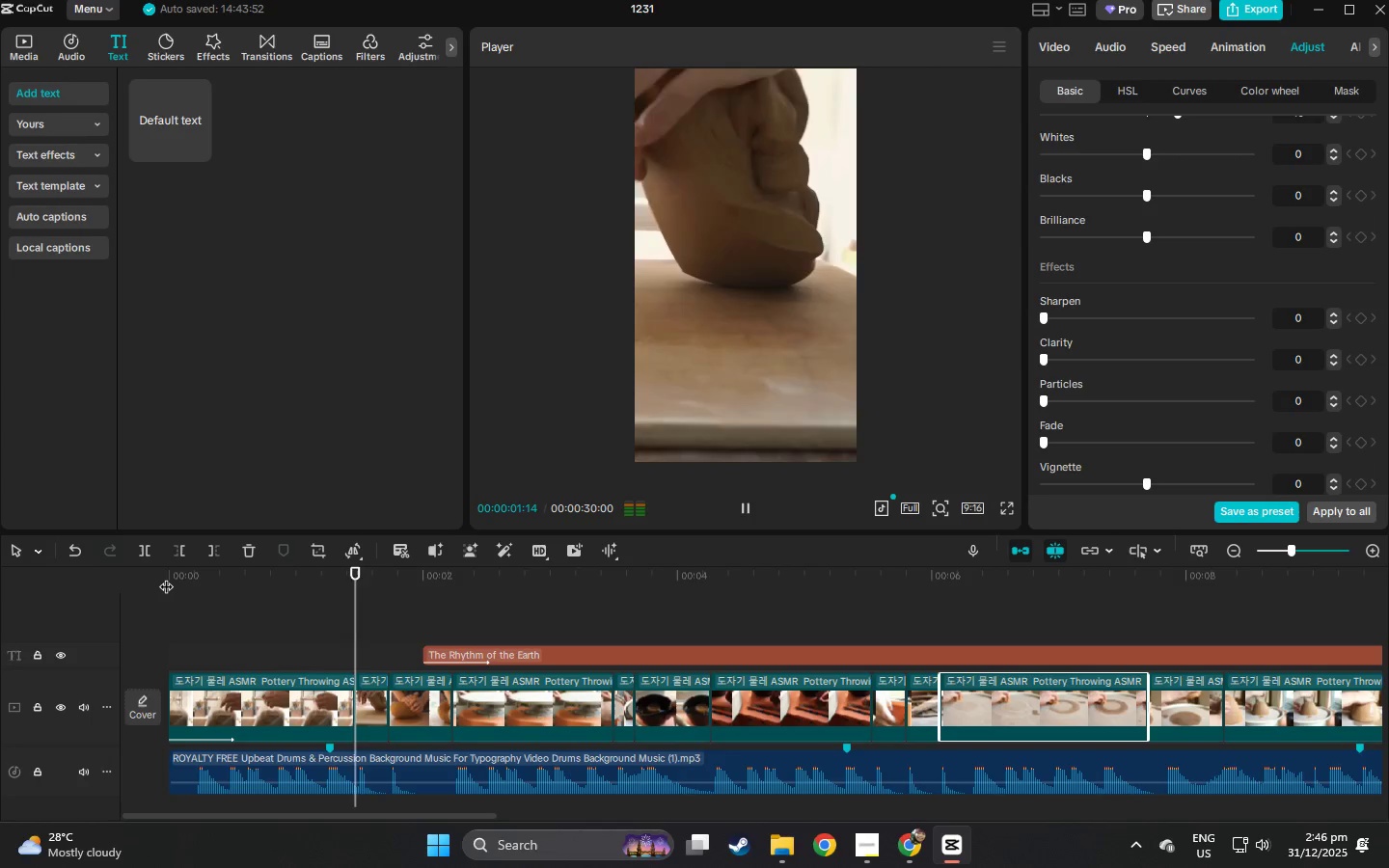 
key(Space)
 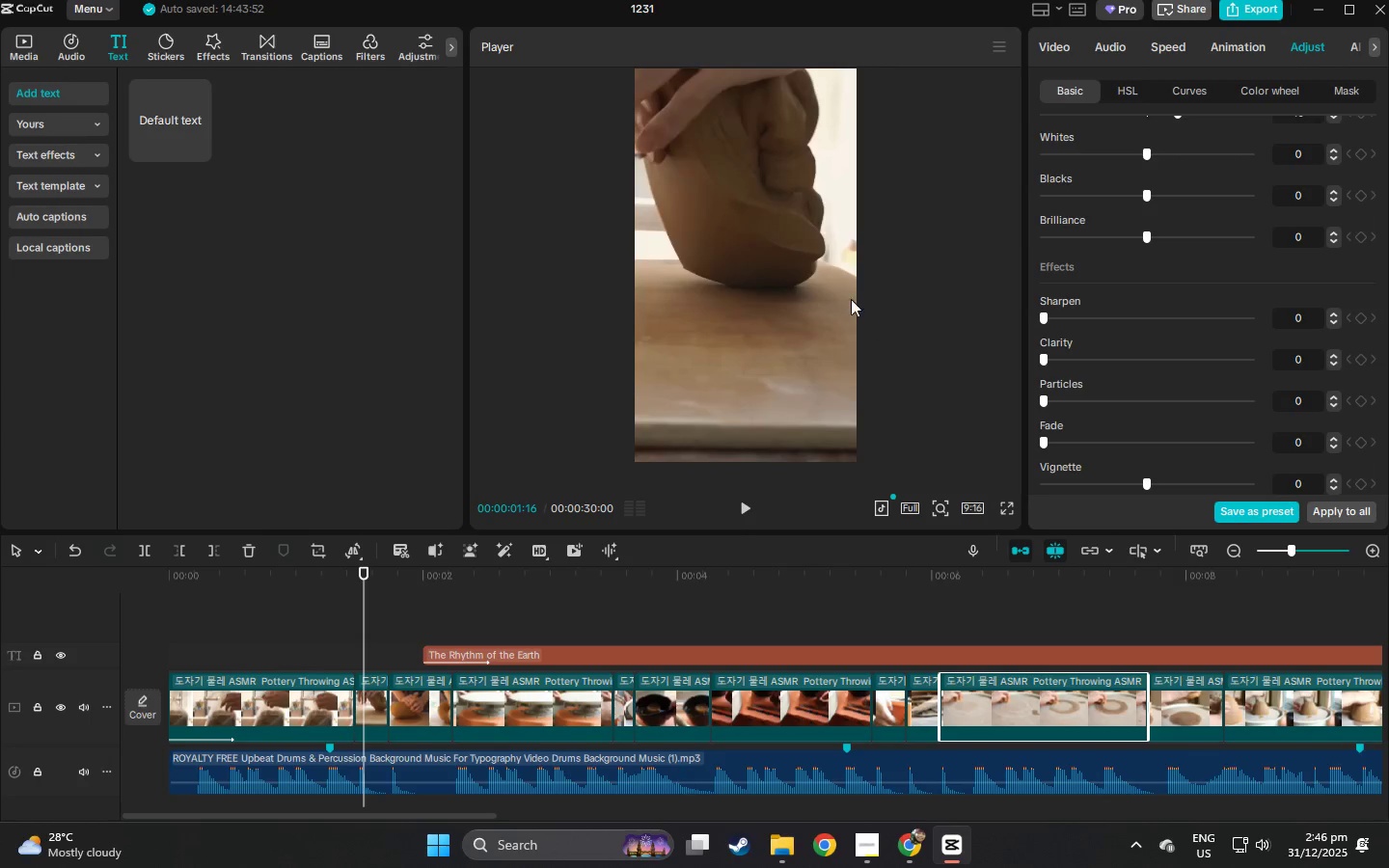 
left_click([785, 245])
 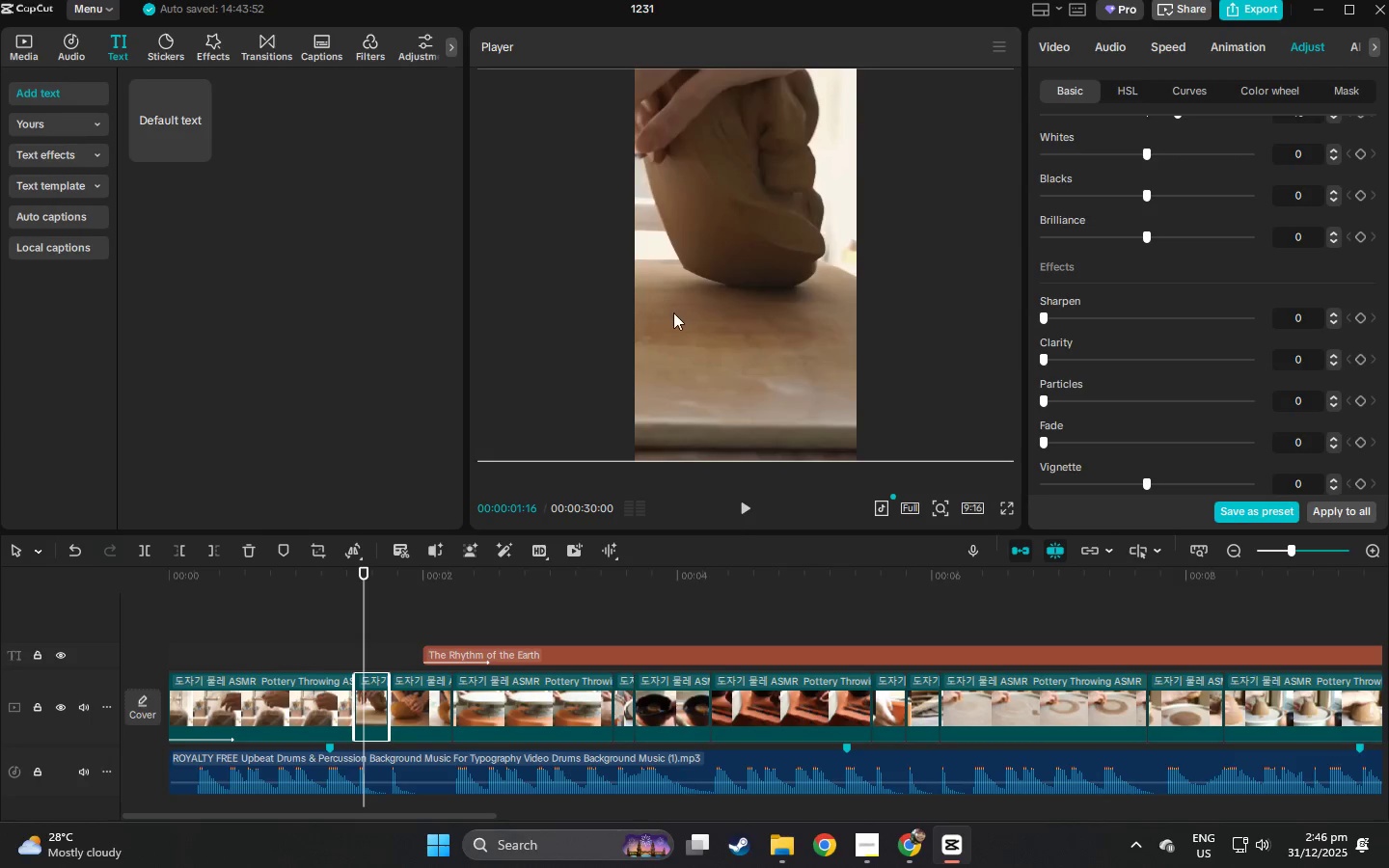 
key(Space)
 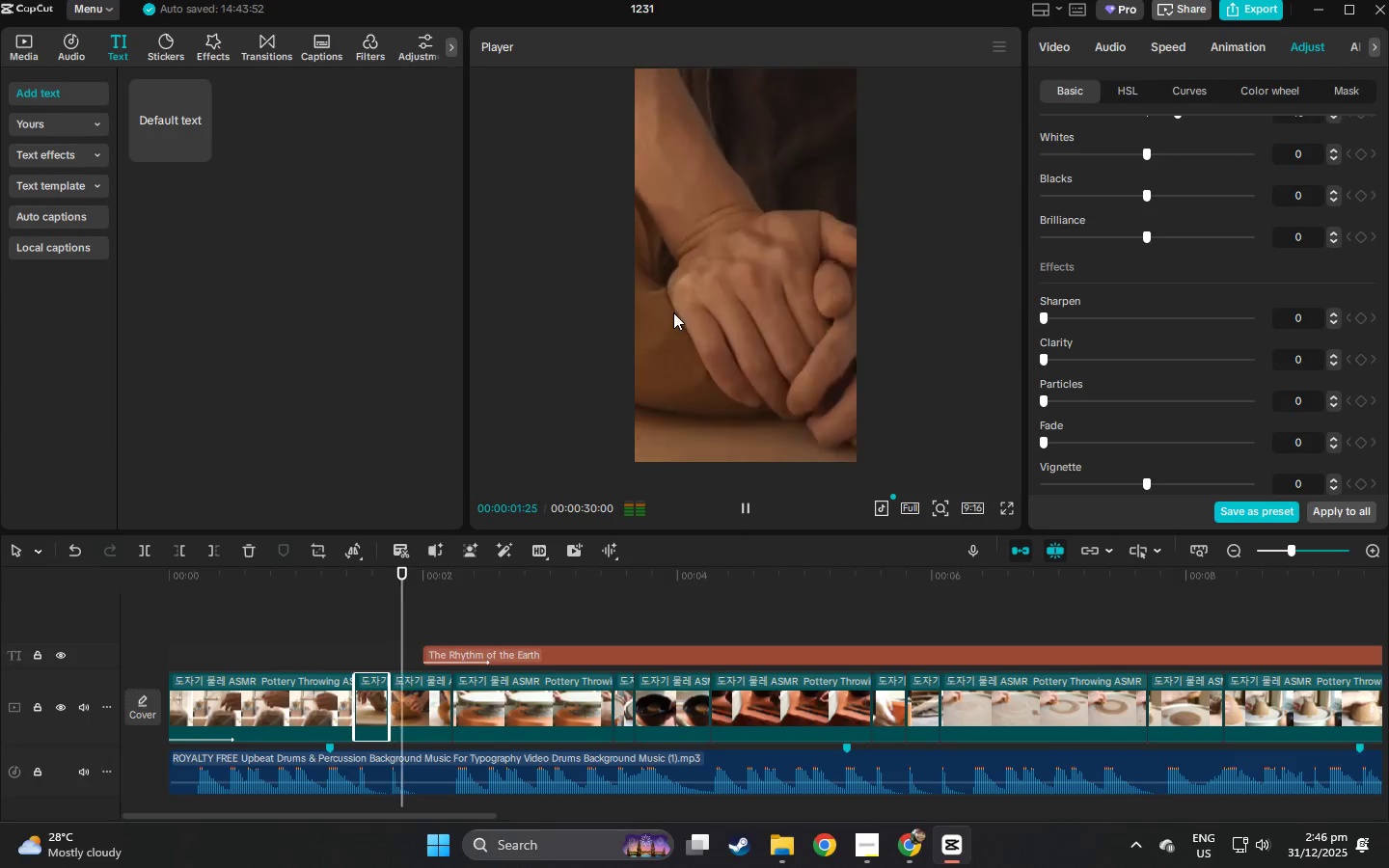 
key(Space)
 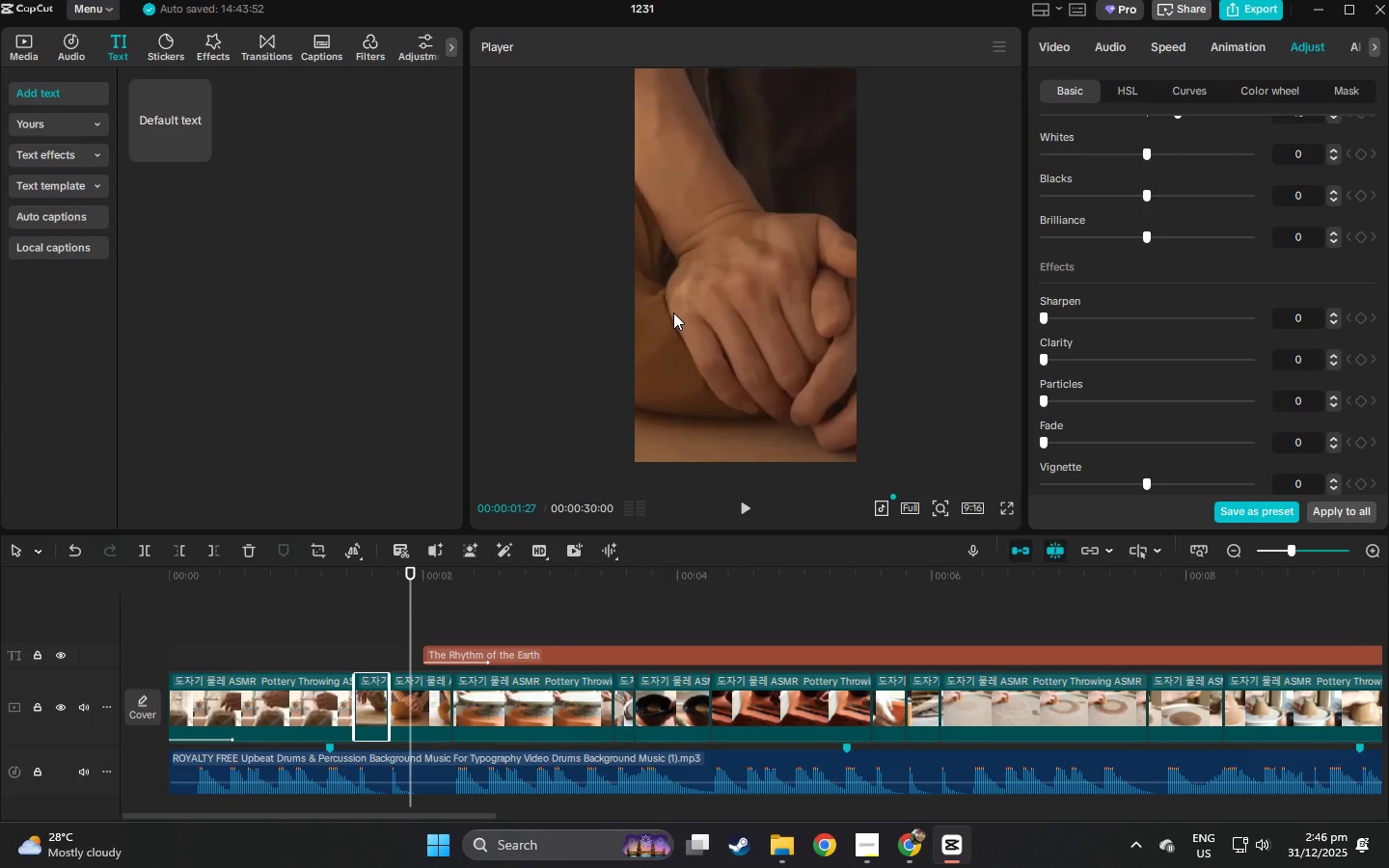 
wait(16.47)
 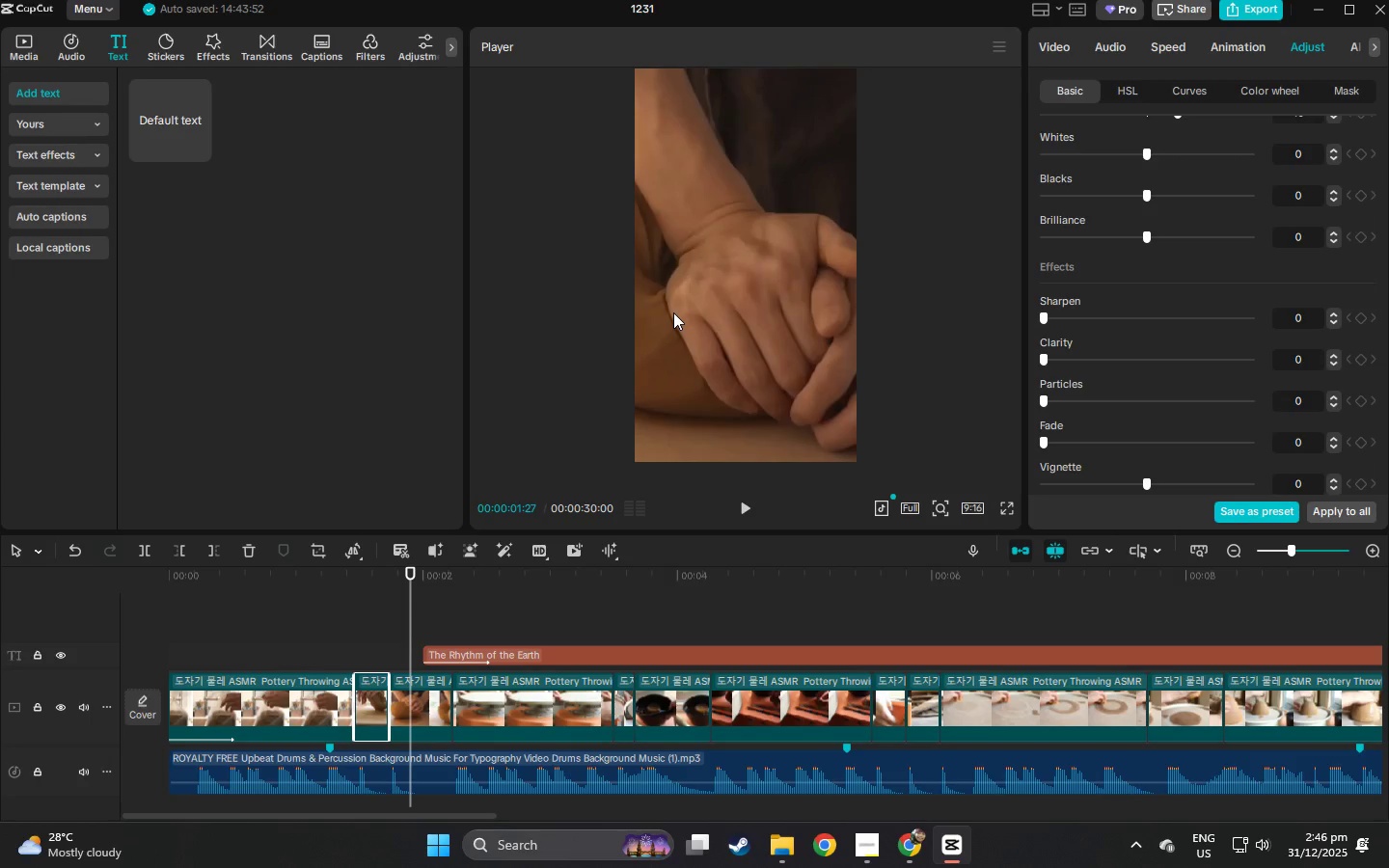 
left_click_drag(start_coordinate=[319, 573], to_coordinate=[197, 573])
 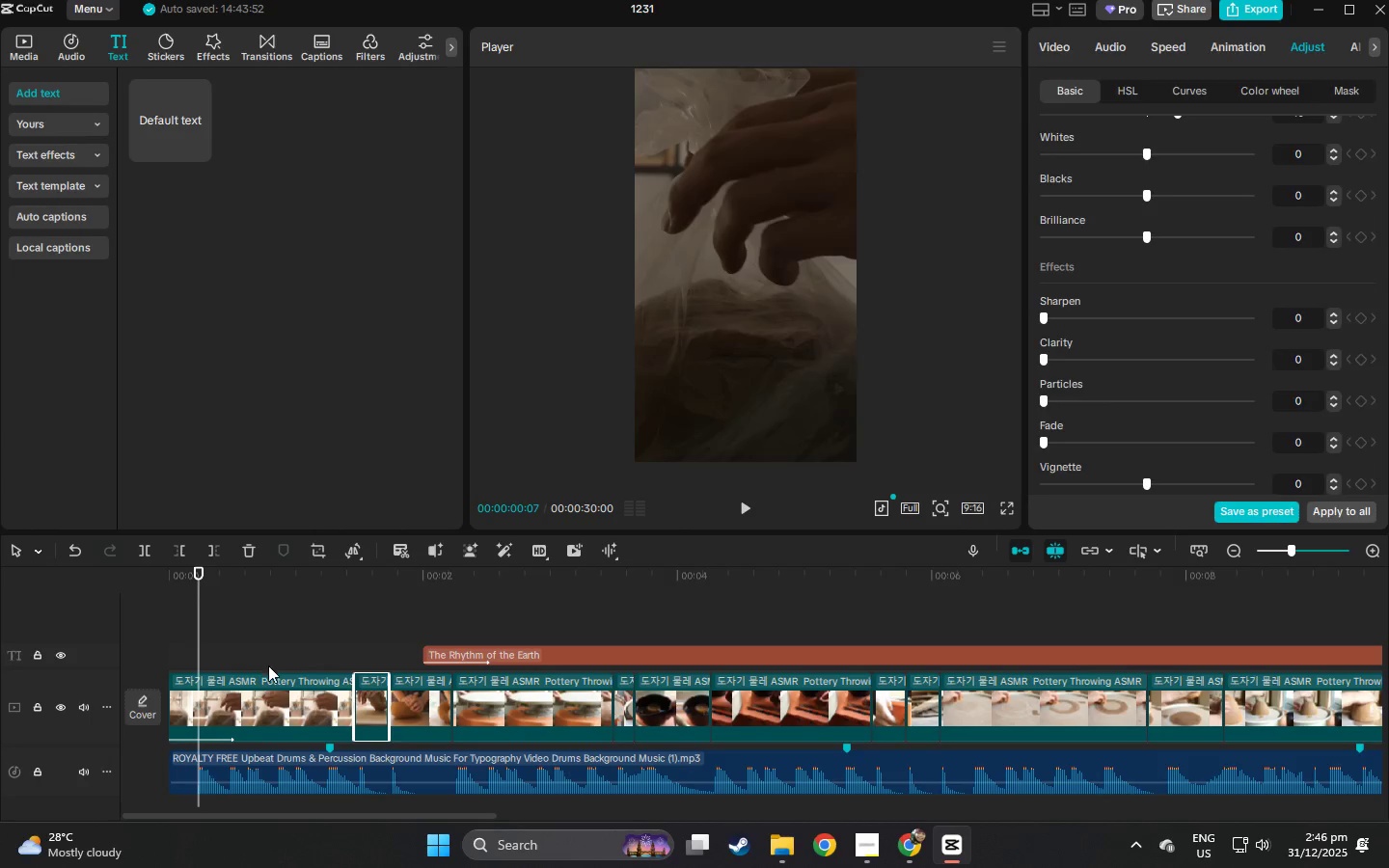 
left_click([268, 665])
 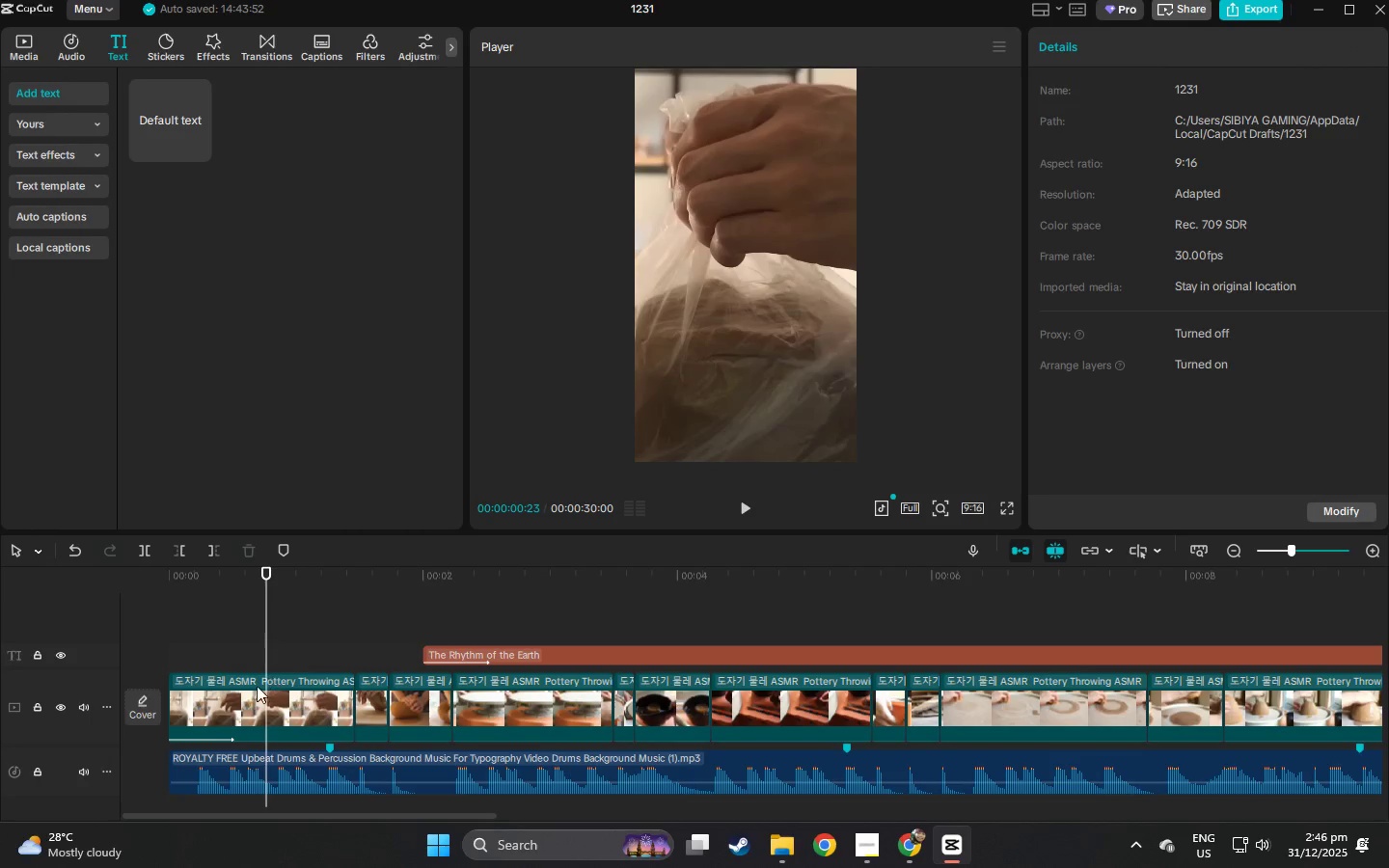 
left_click([250, 690])
 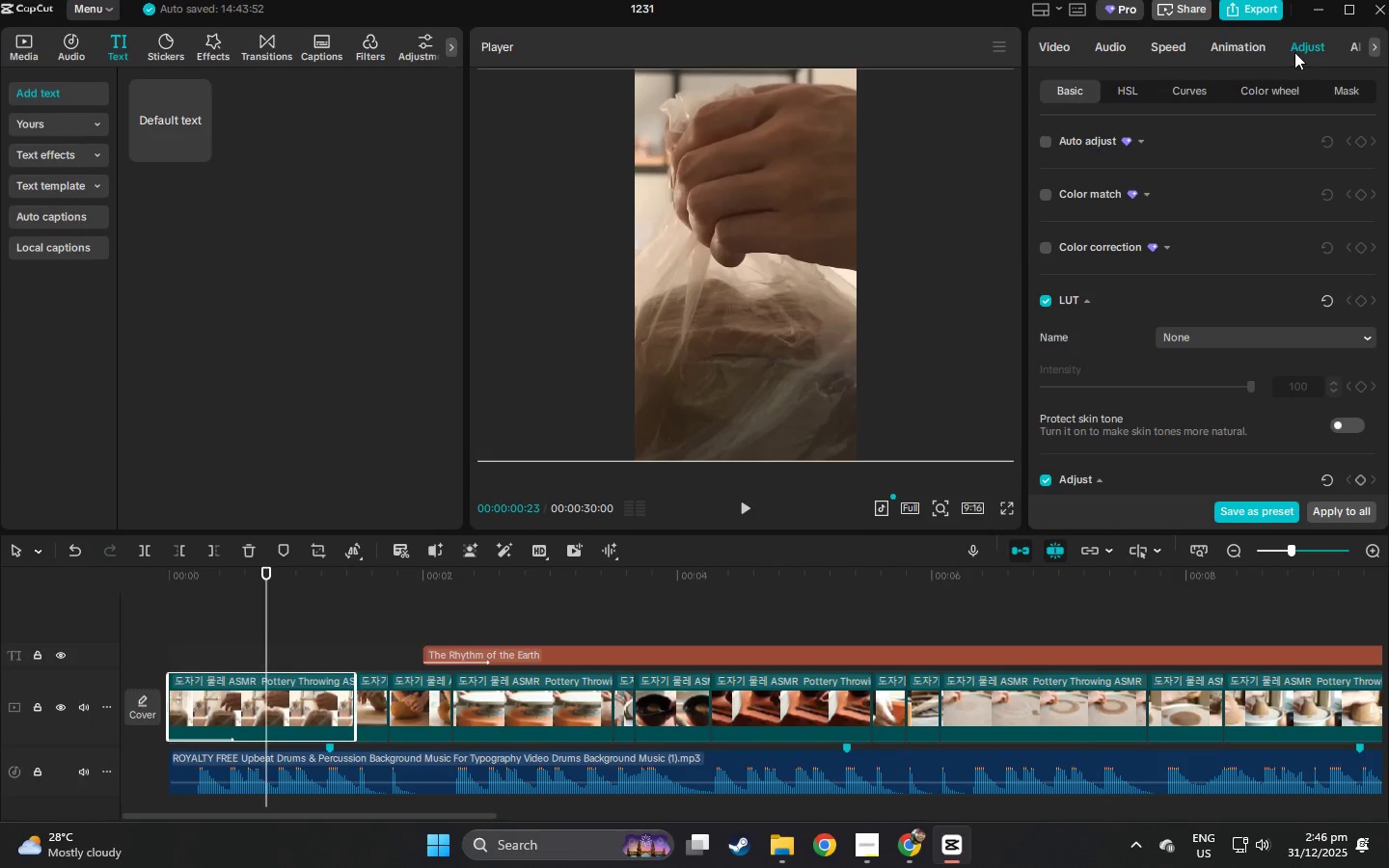 
scroll: coordinate [1148, 219], scroll_direction: down, amount: 21.0
 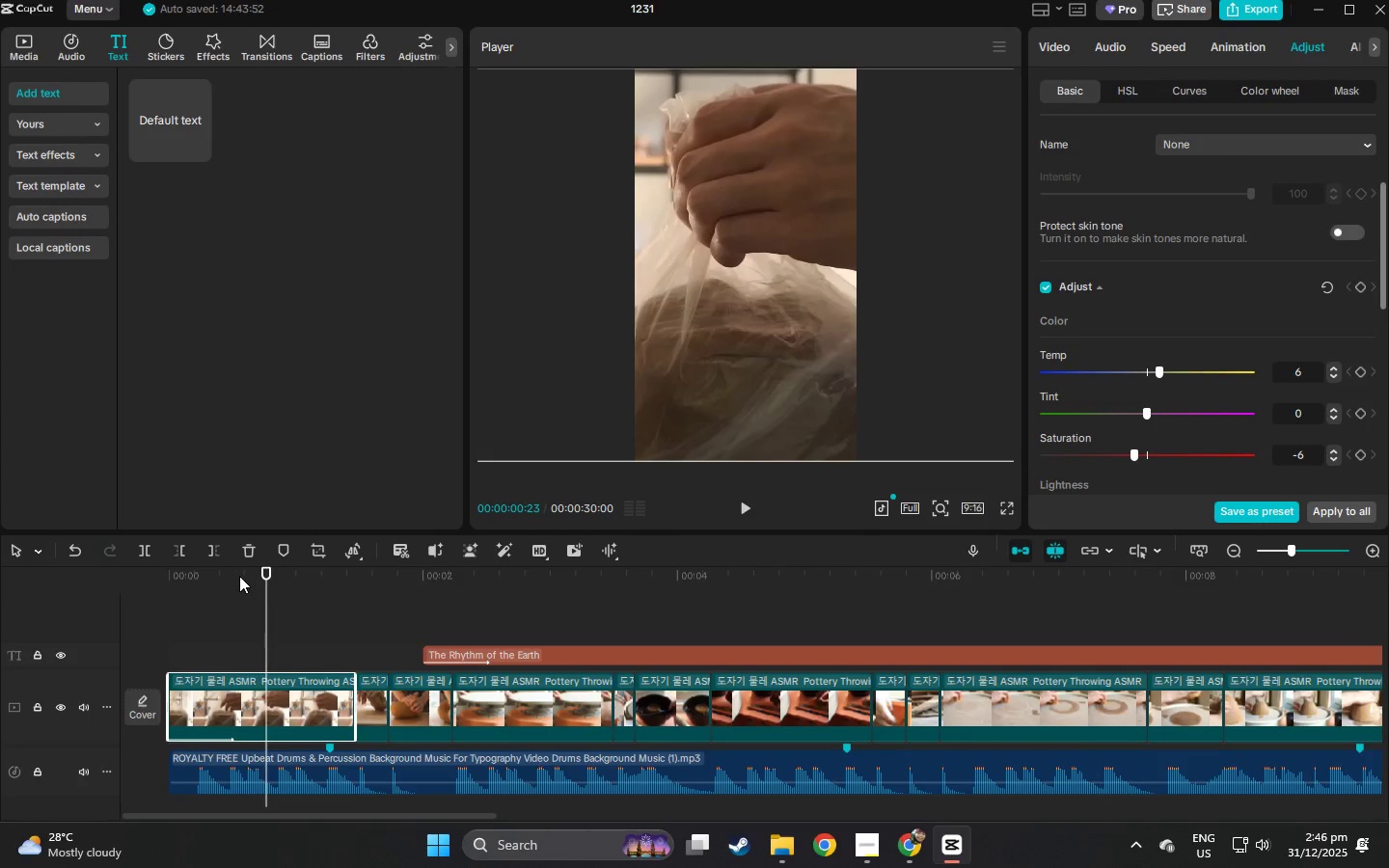 
left_click_drag(start_coordinate=[212, 571], to_coordinate=[120, 575])
 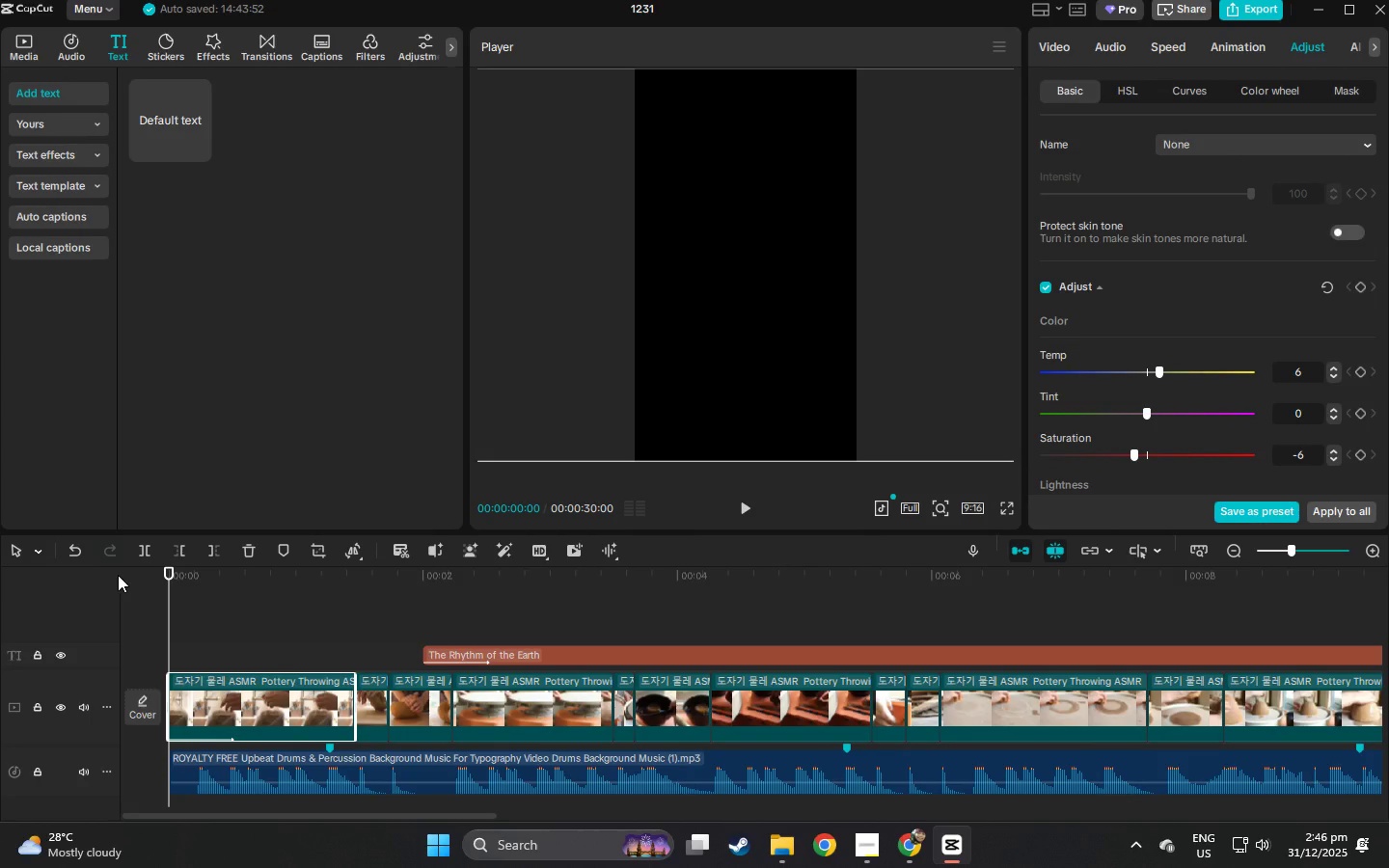 
wait(10.0)
 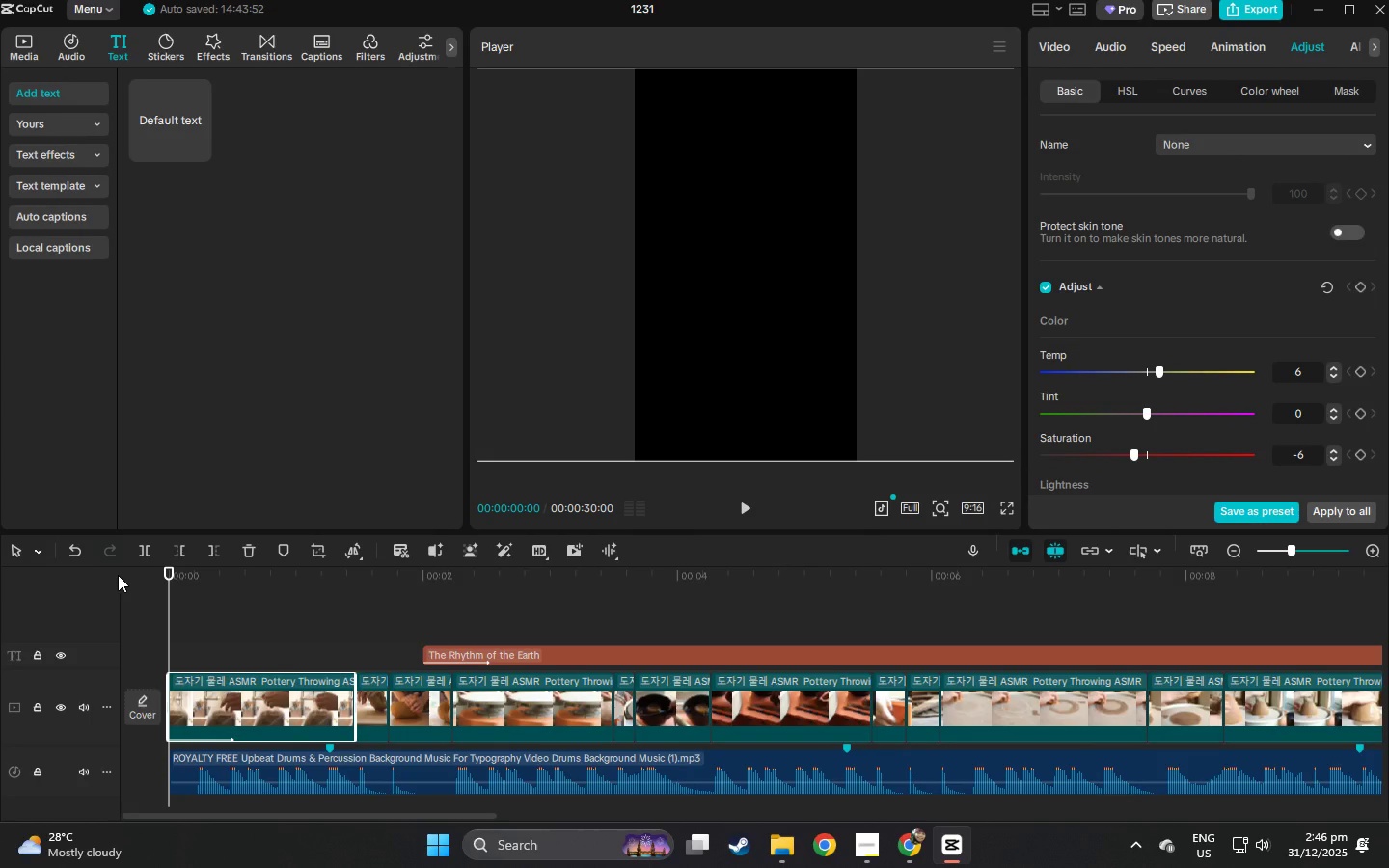 
left_click_drag(start_coordinate=[188, 582], to_coordinate=[146, 582])
 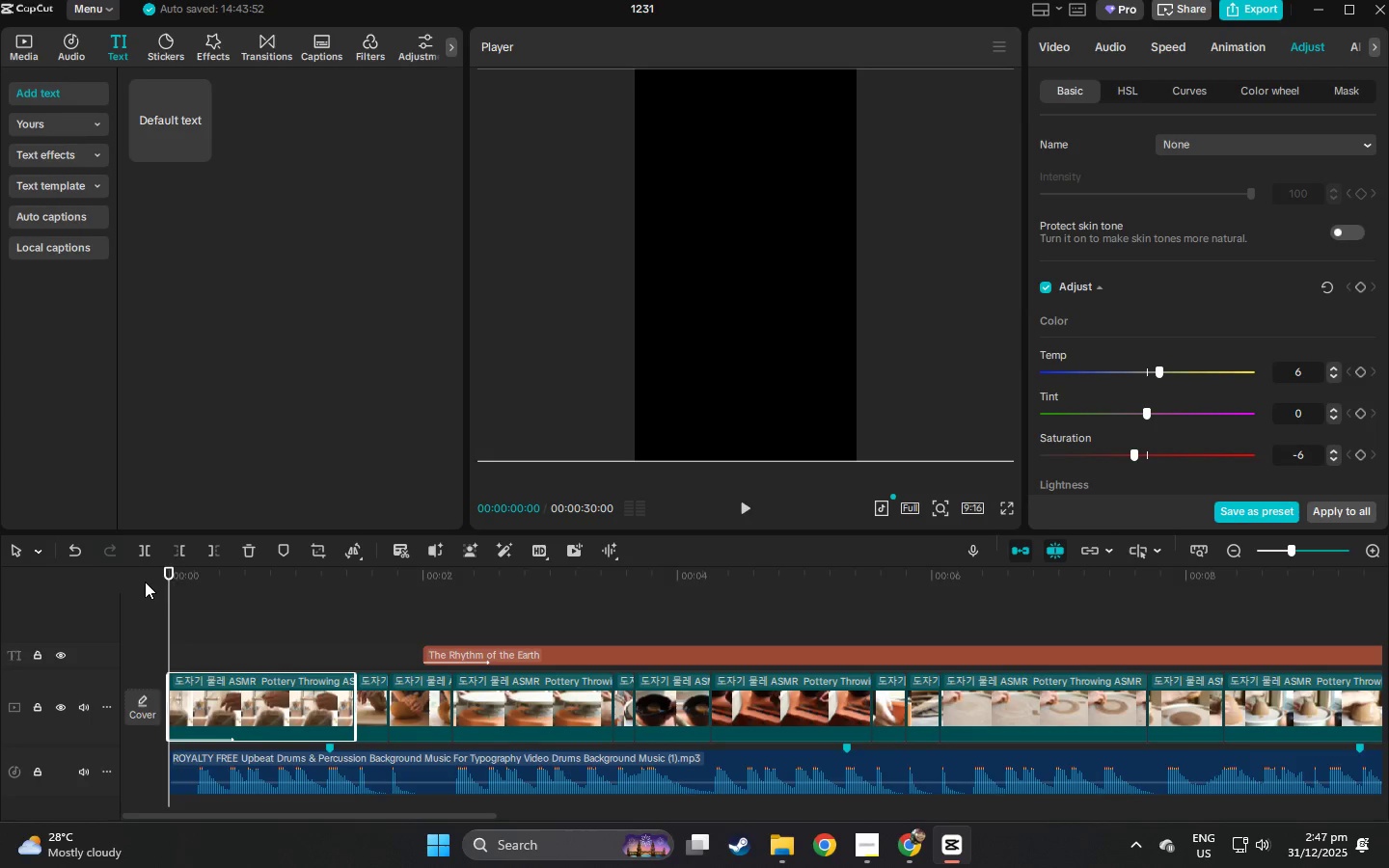 
key(Space)
 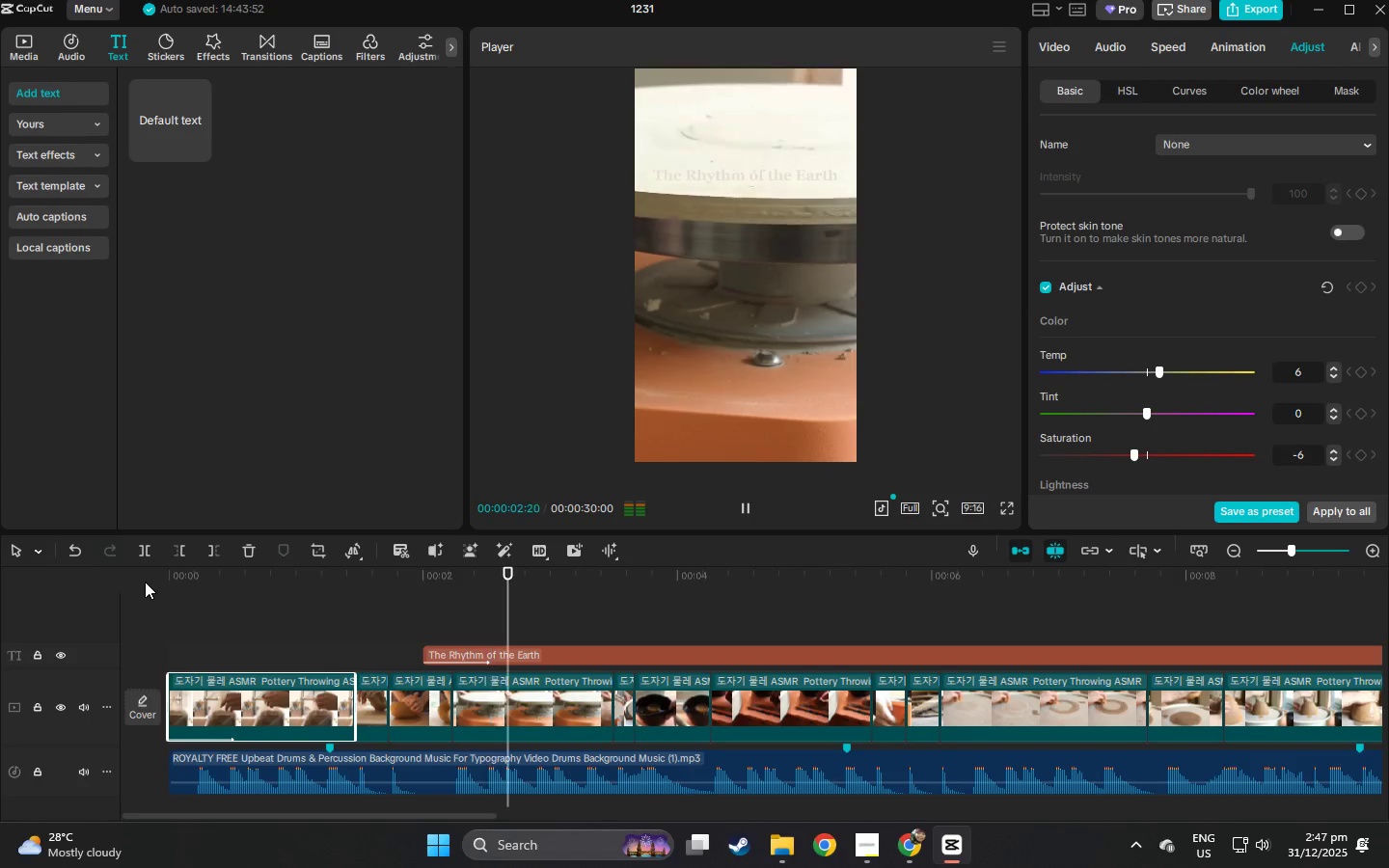 
key(Space)
 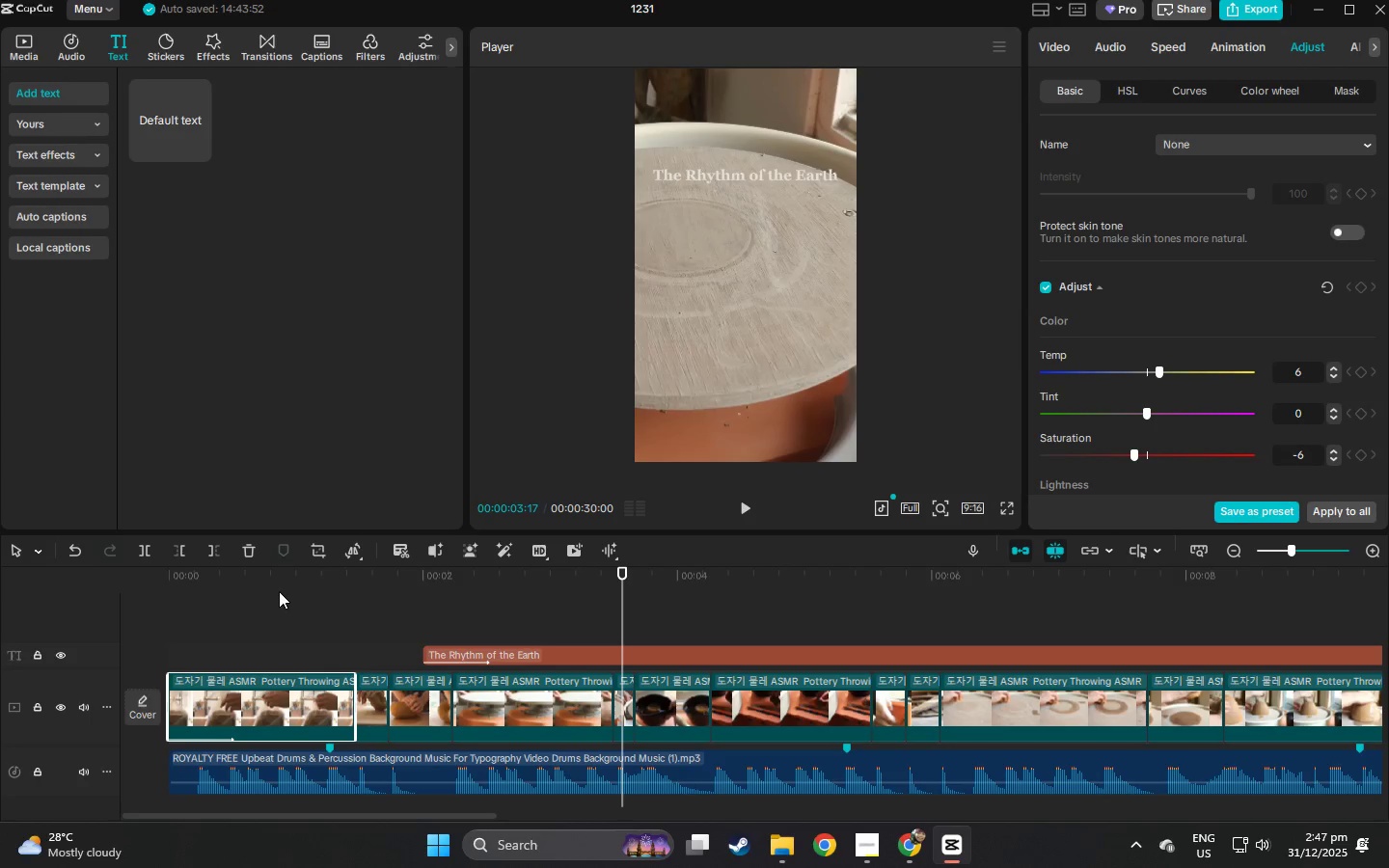 
left_click_drag(start_coordinate=[236, 583], to_coordinate=[34, 585])
 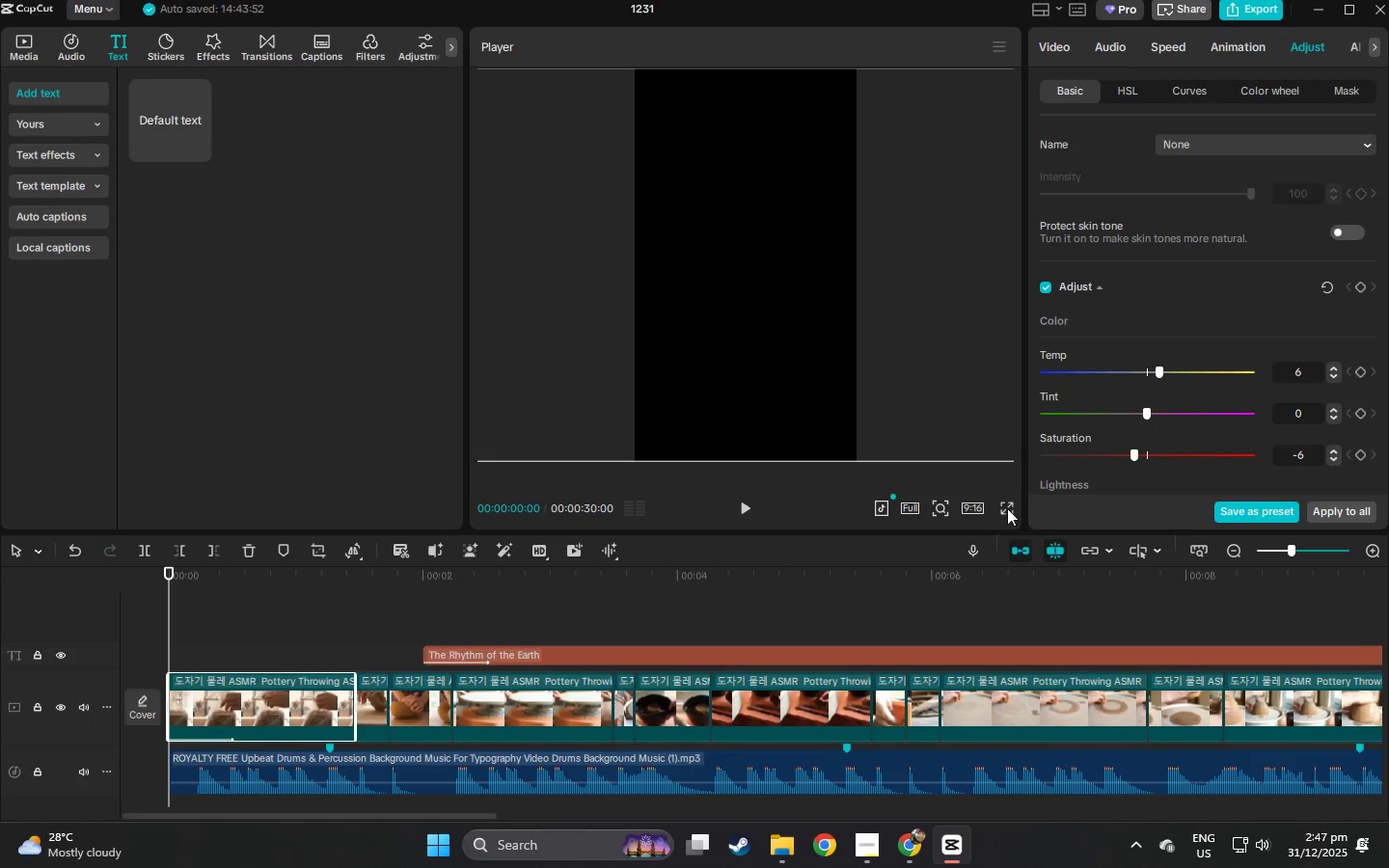 
left_click([1007, 508])
 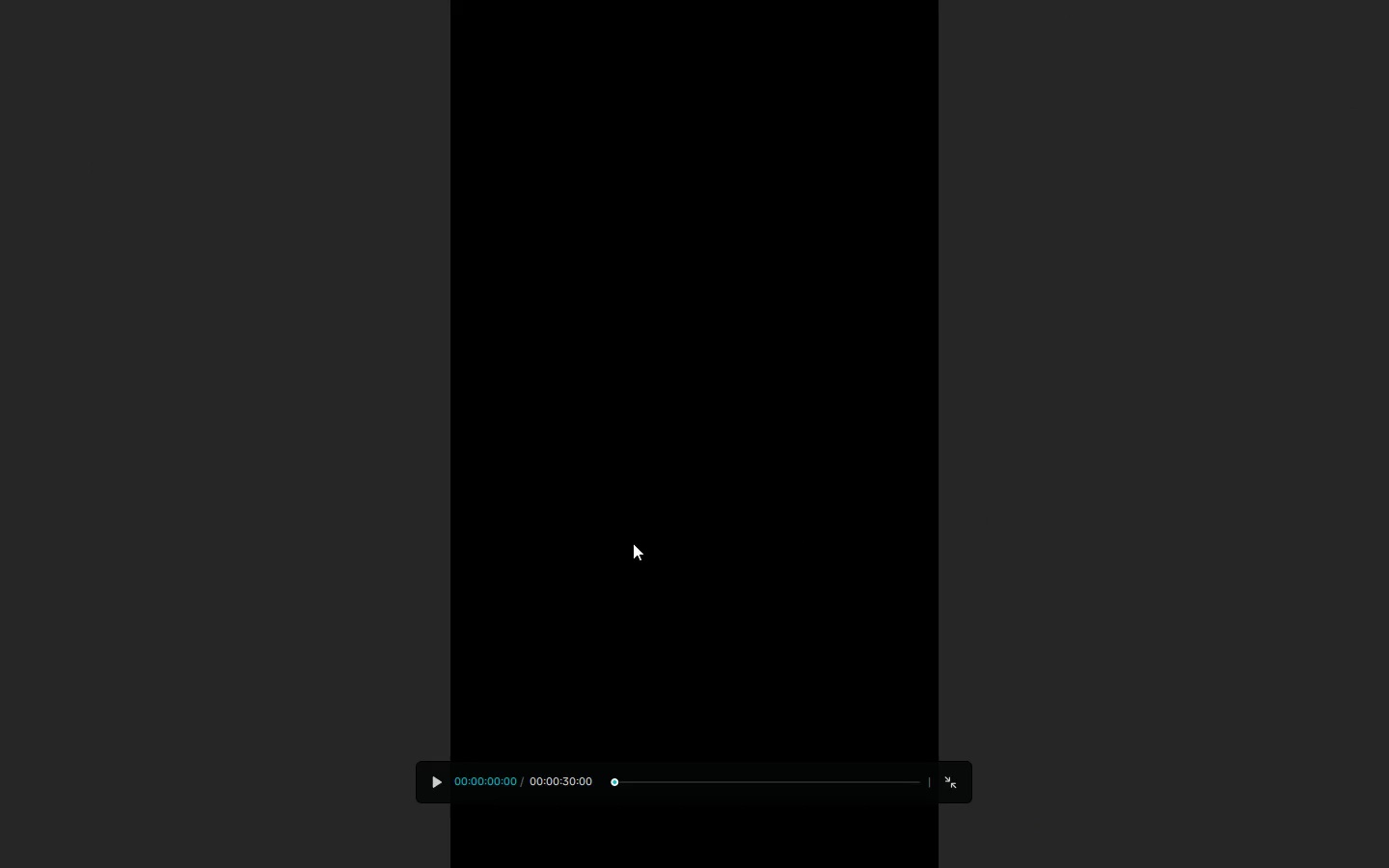 
key(Space)
 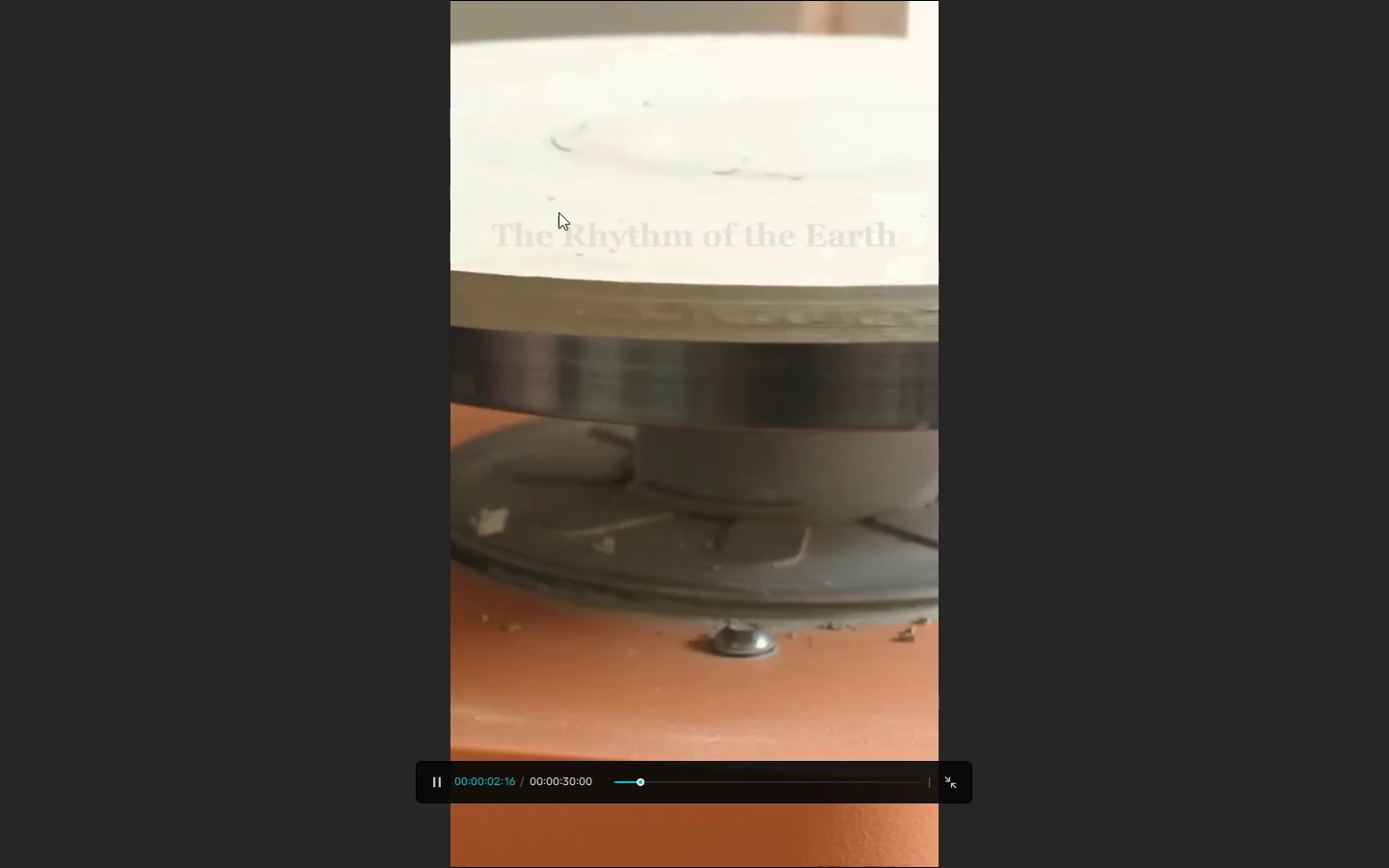 
key(Space)
 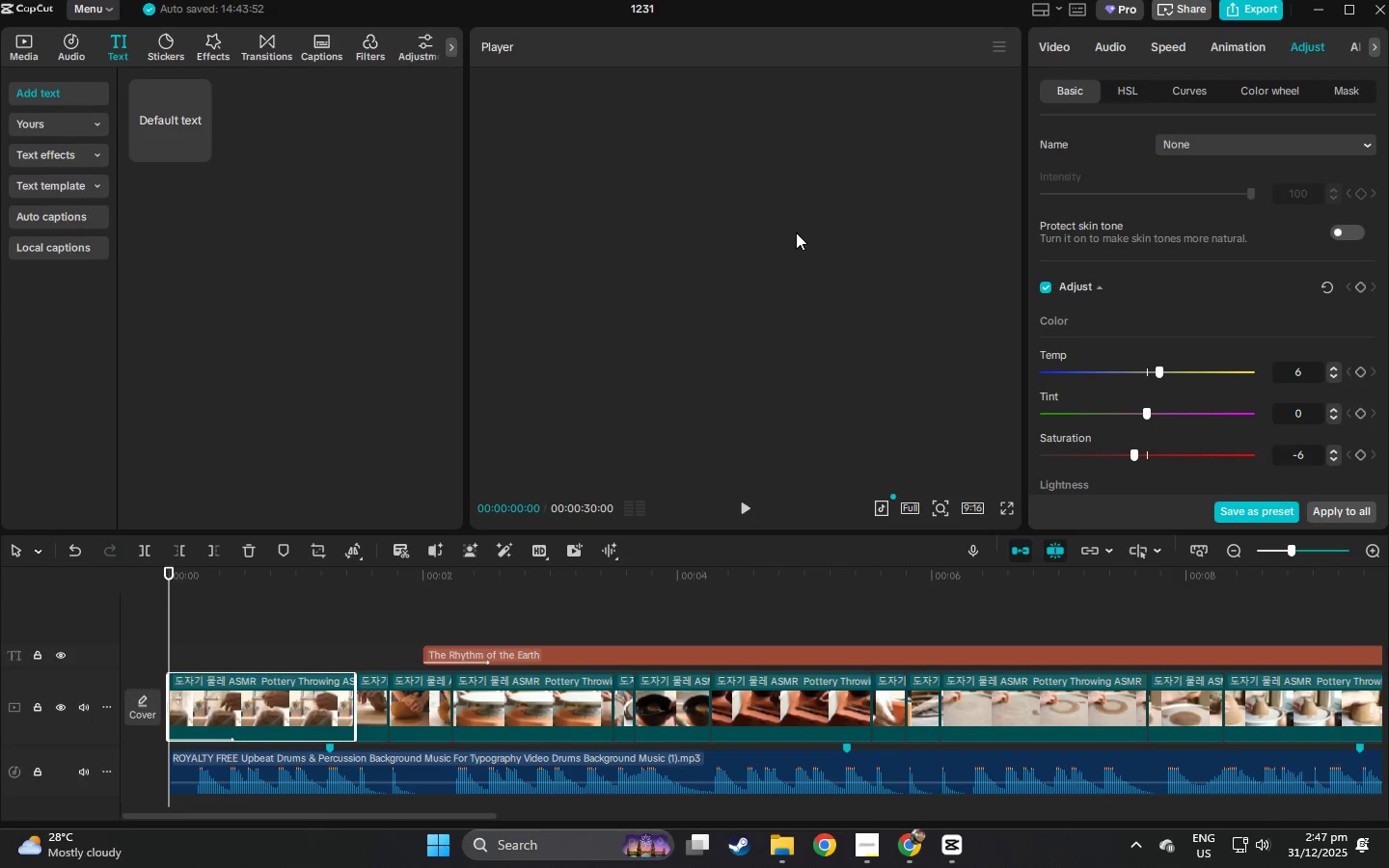 
key(Escape)
 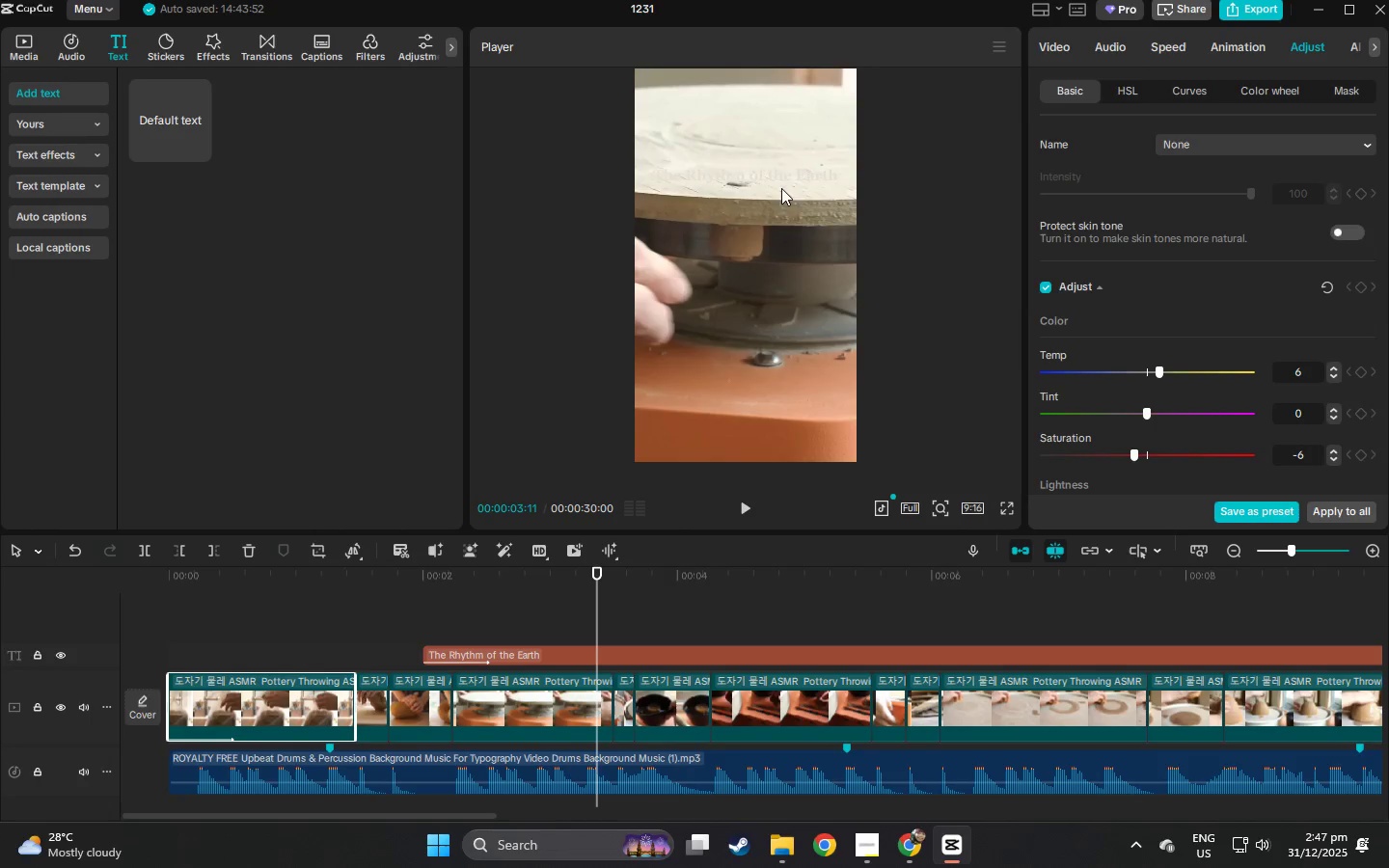 
left_click([779, 181])
 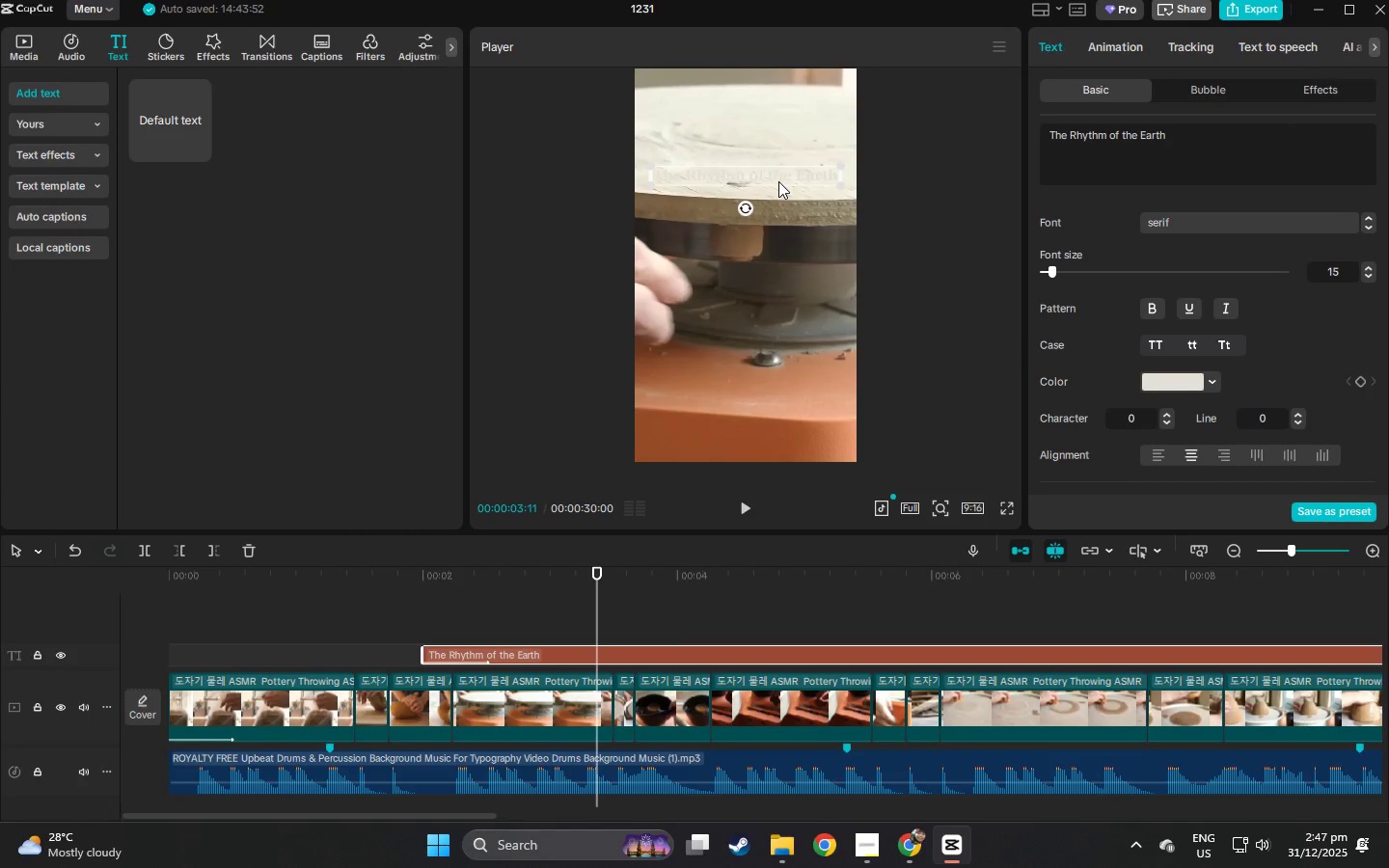 
left_click_drag(start_coordinate=[778, 181], to_coordinate=[783, 145])
 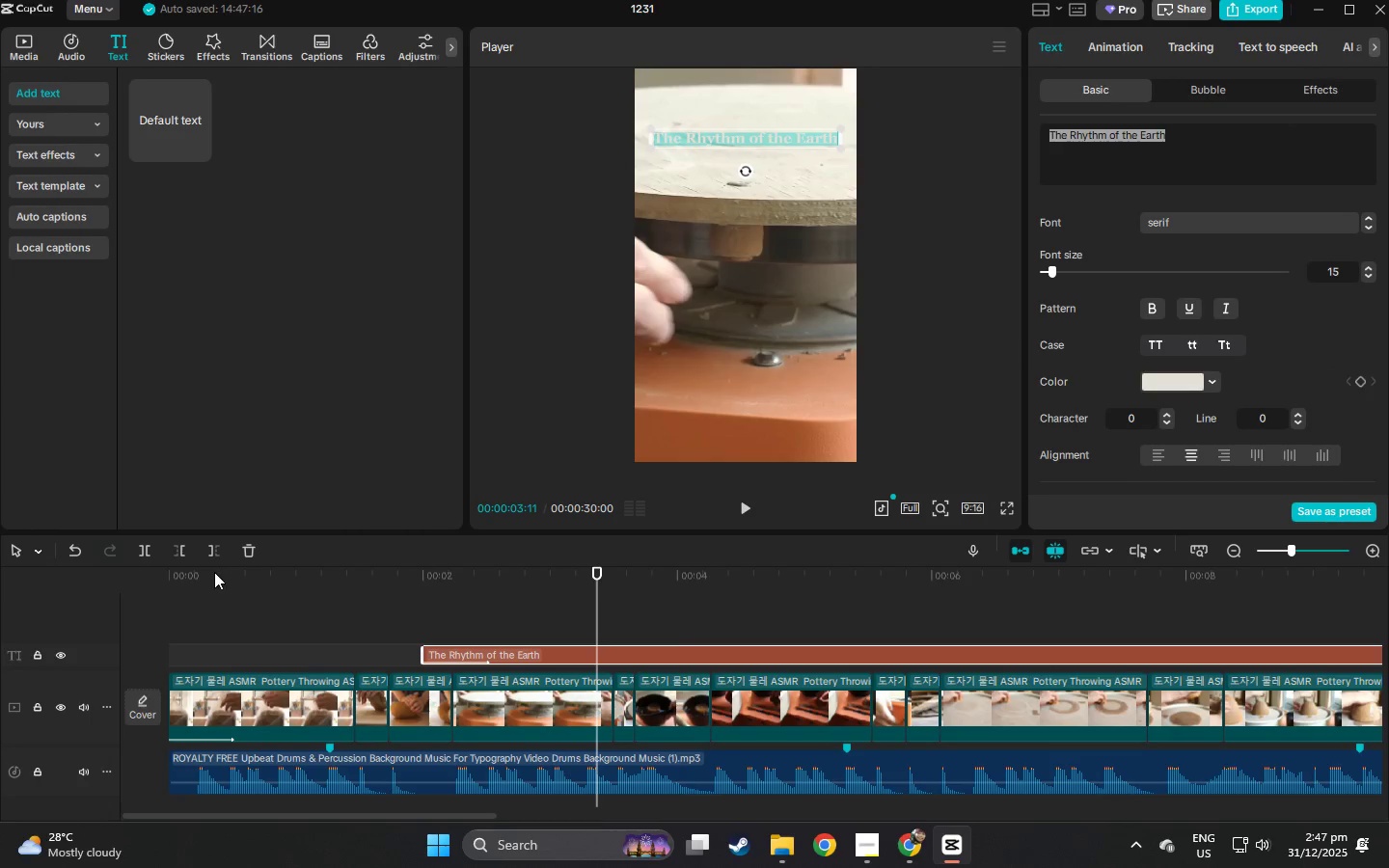 
left_click_drag(start_coordinate=[205, 572], to_coordinate=[128, 580])
 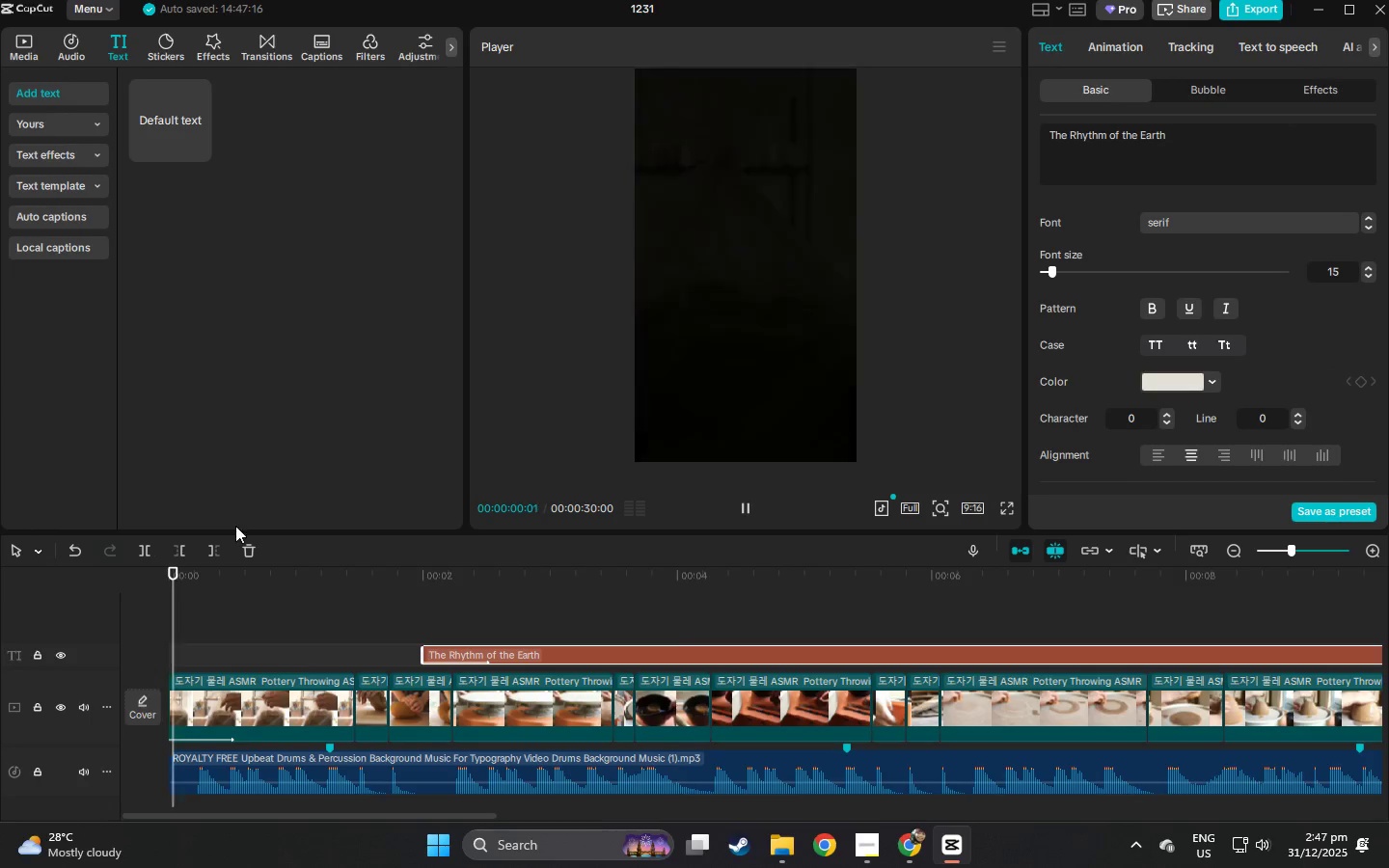 
key(Space)
 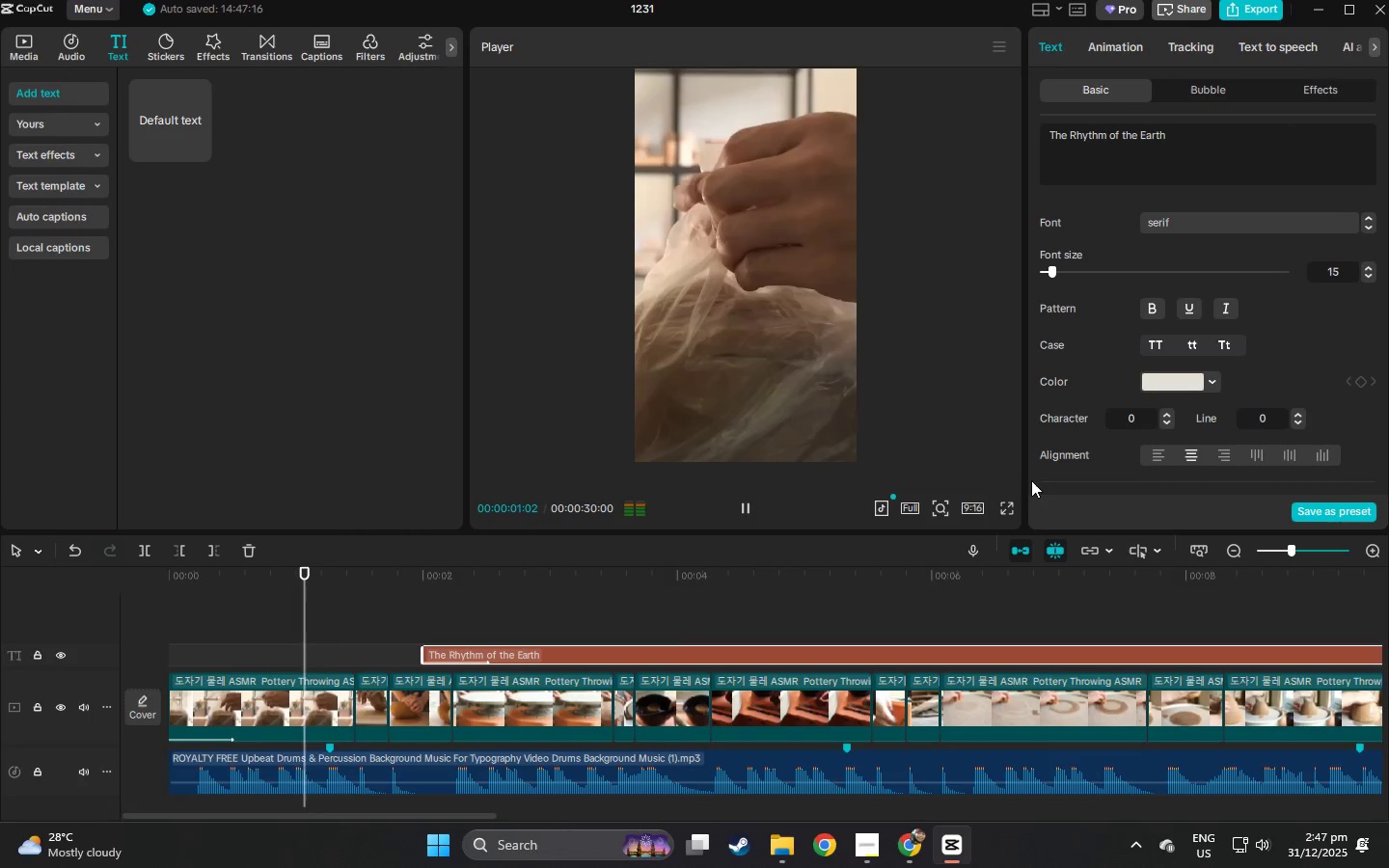 
left_click([1010, 502])
 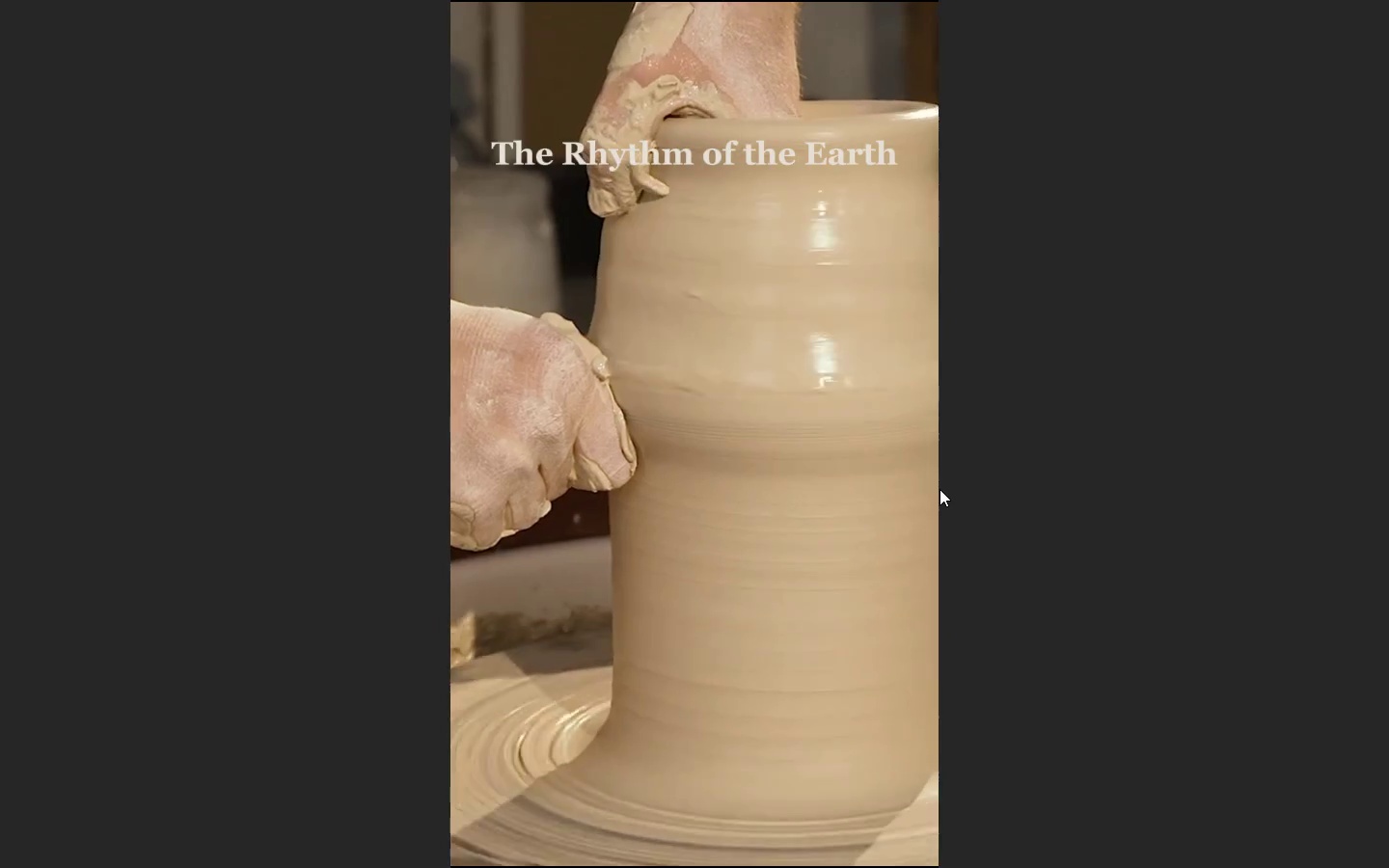 
wait(29.62)
 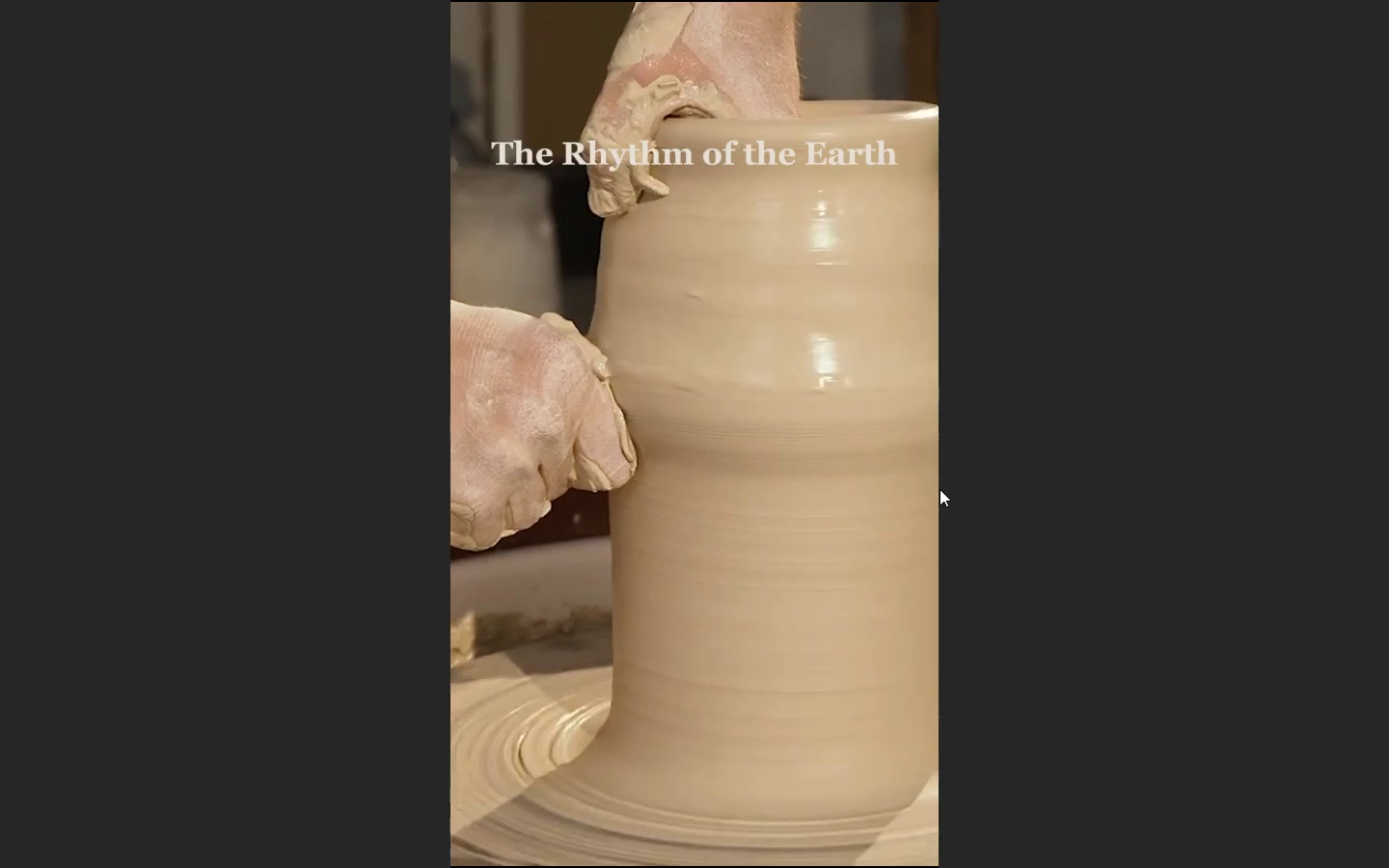 
key(Escape)
 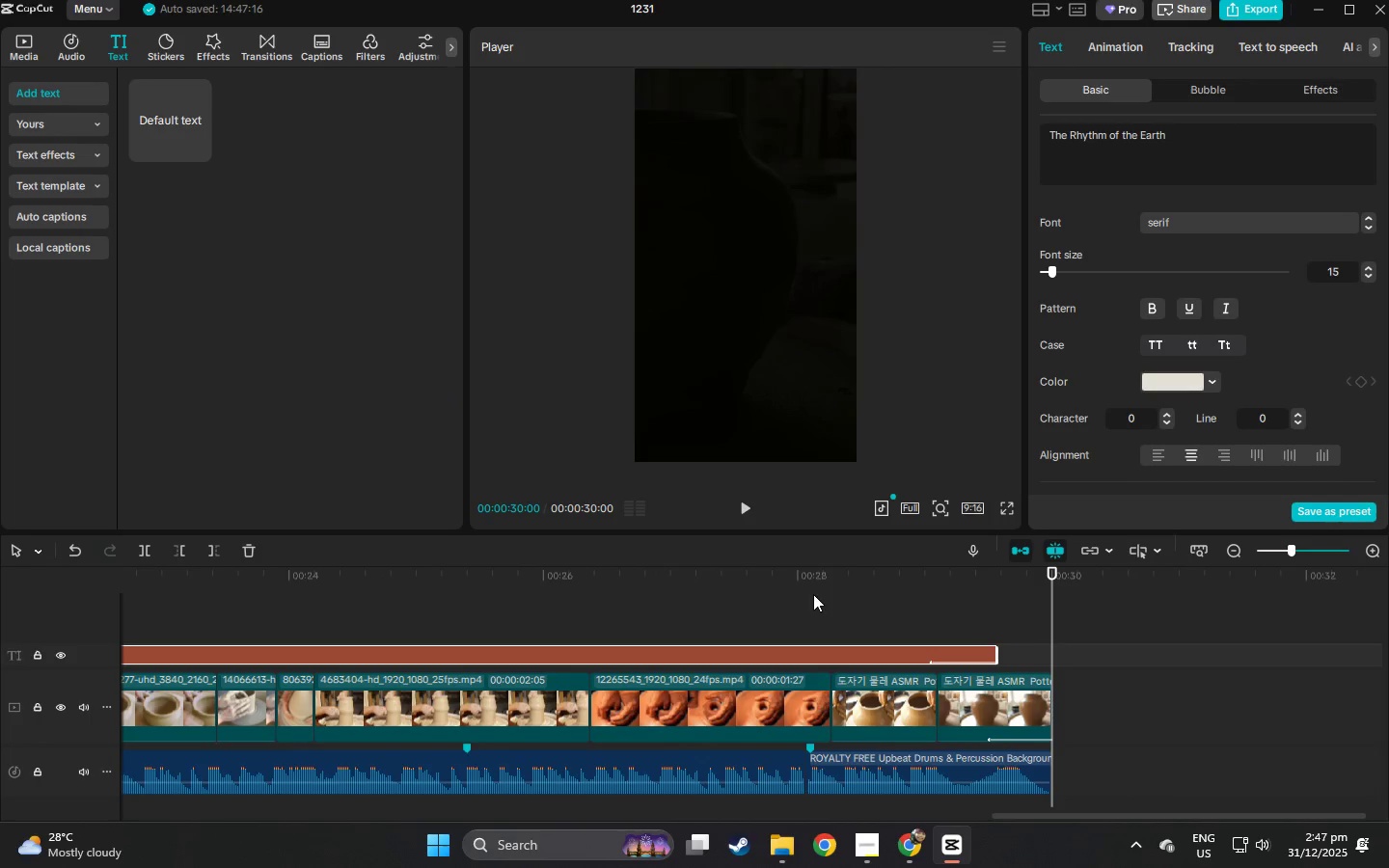 
left_click([715, 579])
 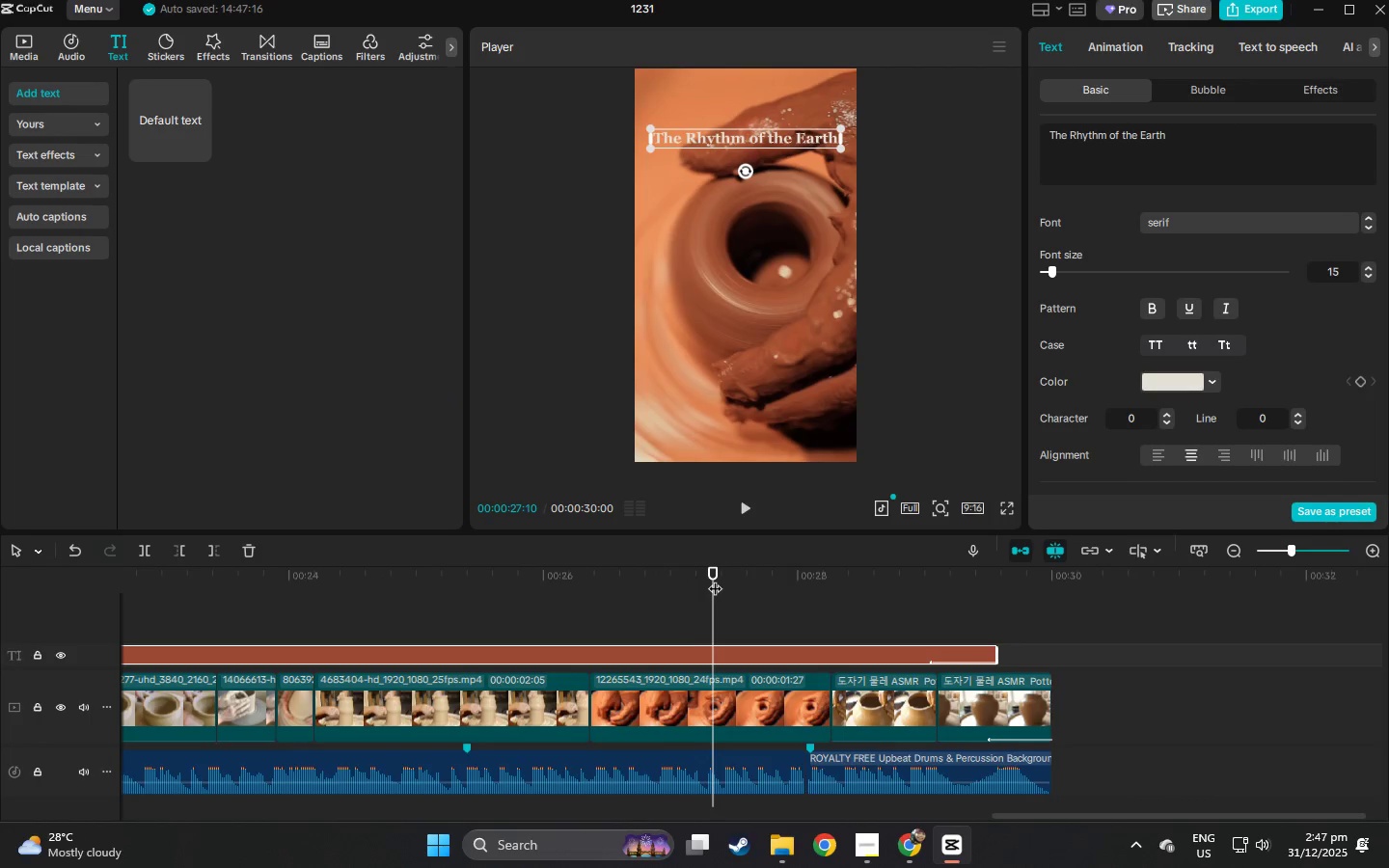 
key(Space)
 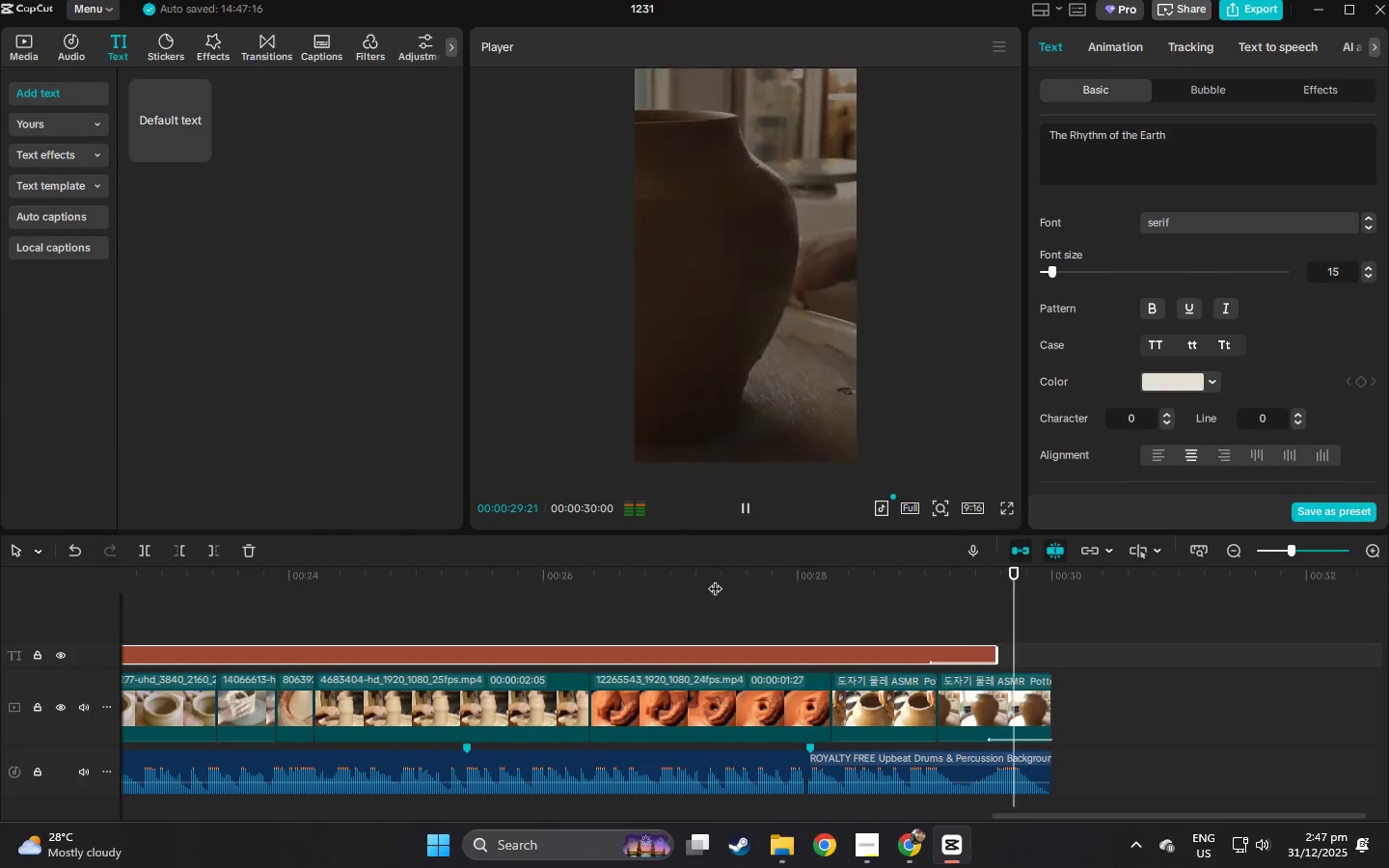 
key(Space)
 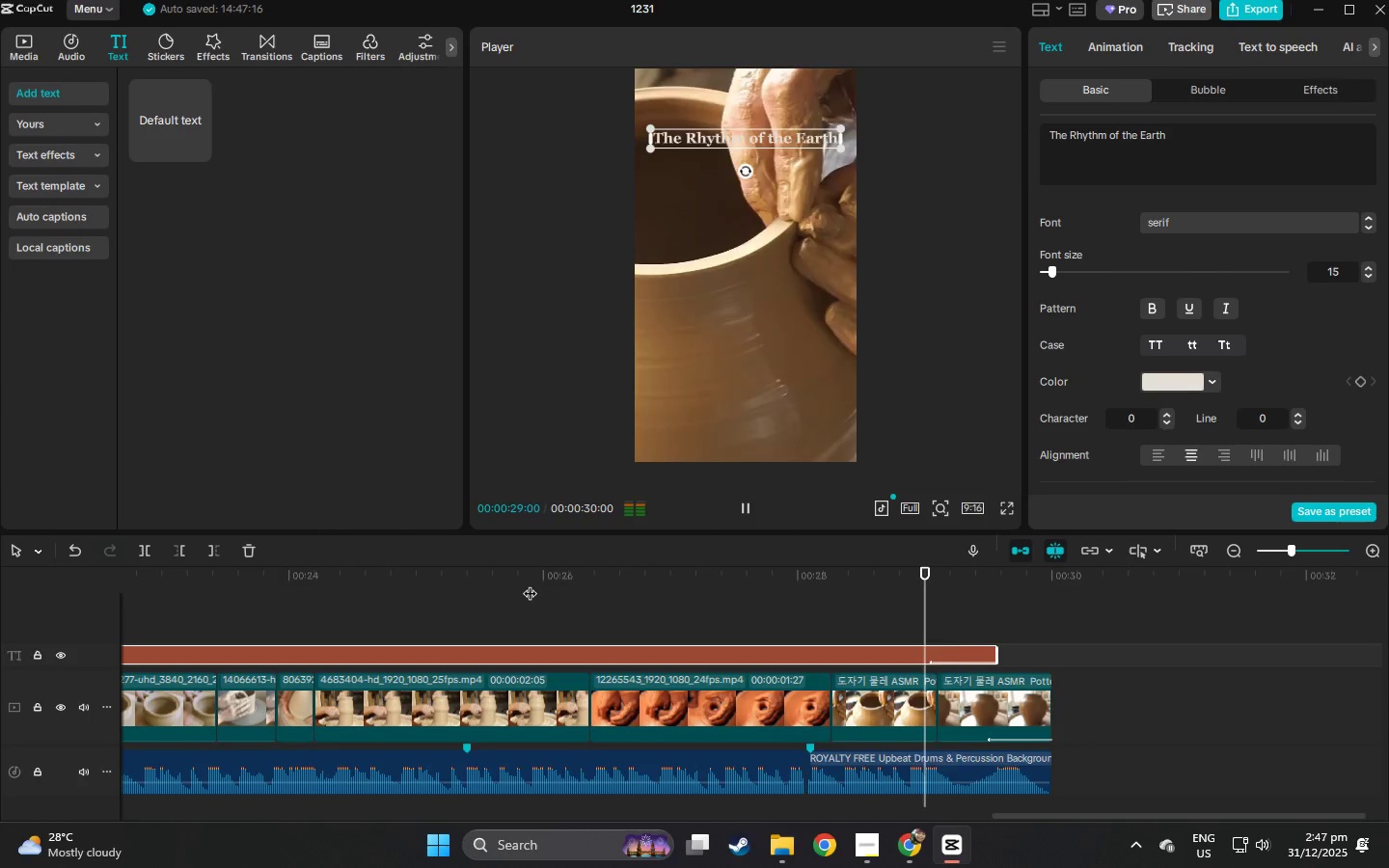 
left_click([530, 583])
 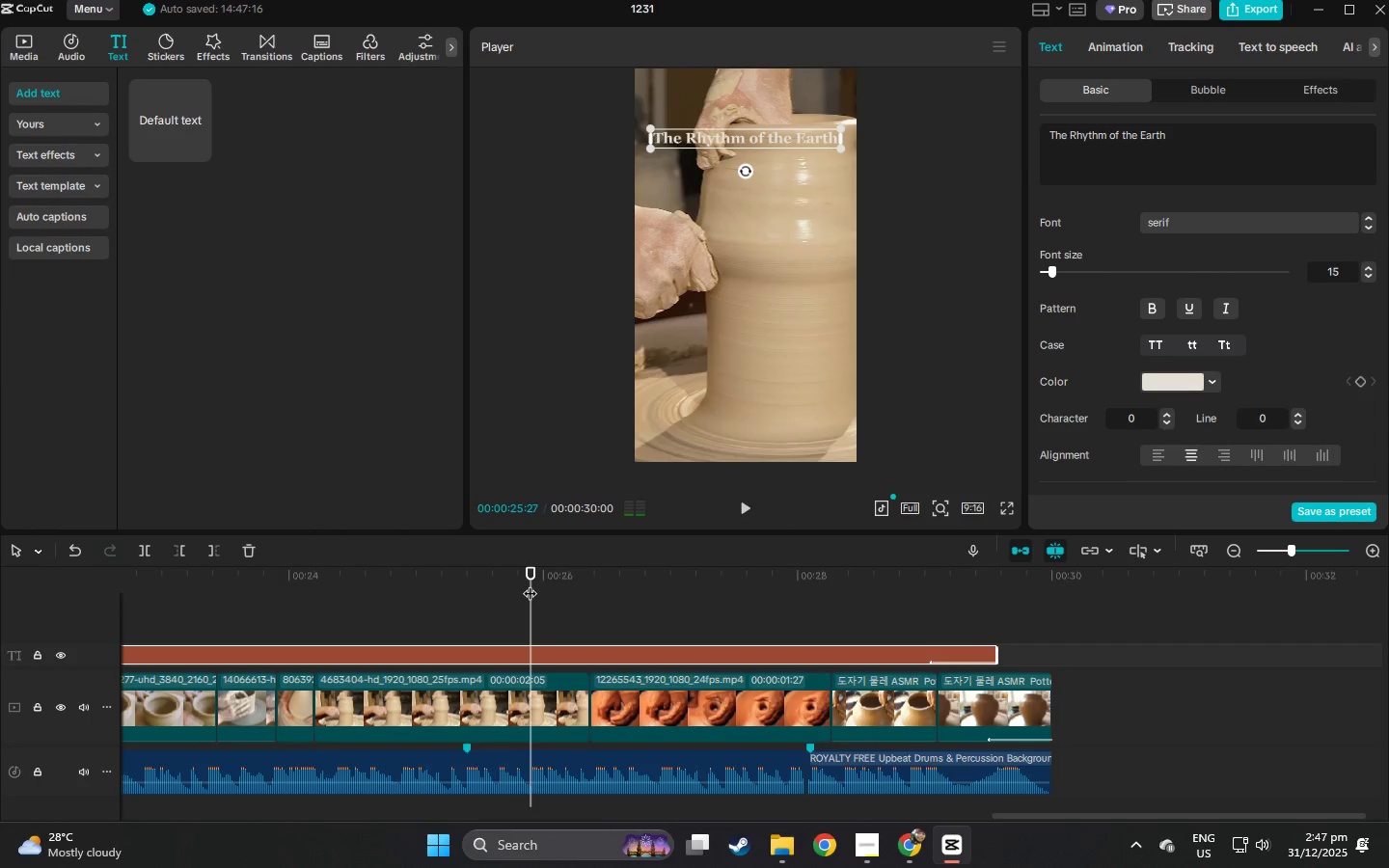 
key(Space)
 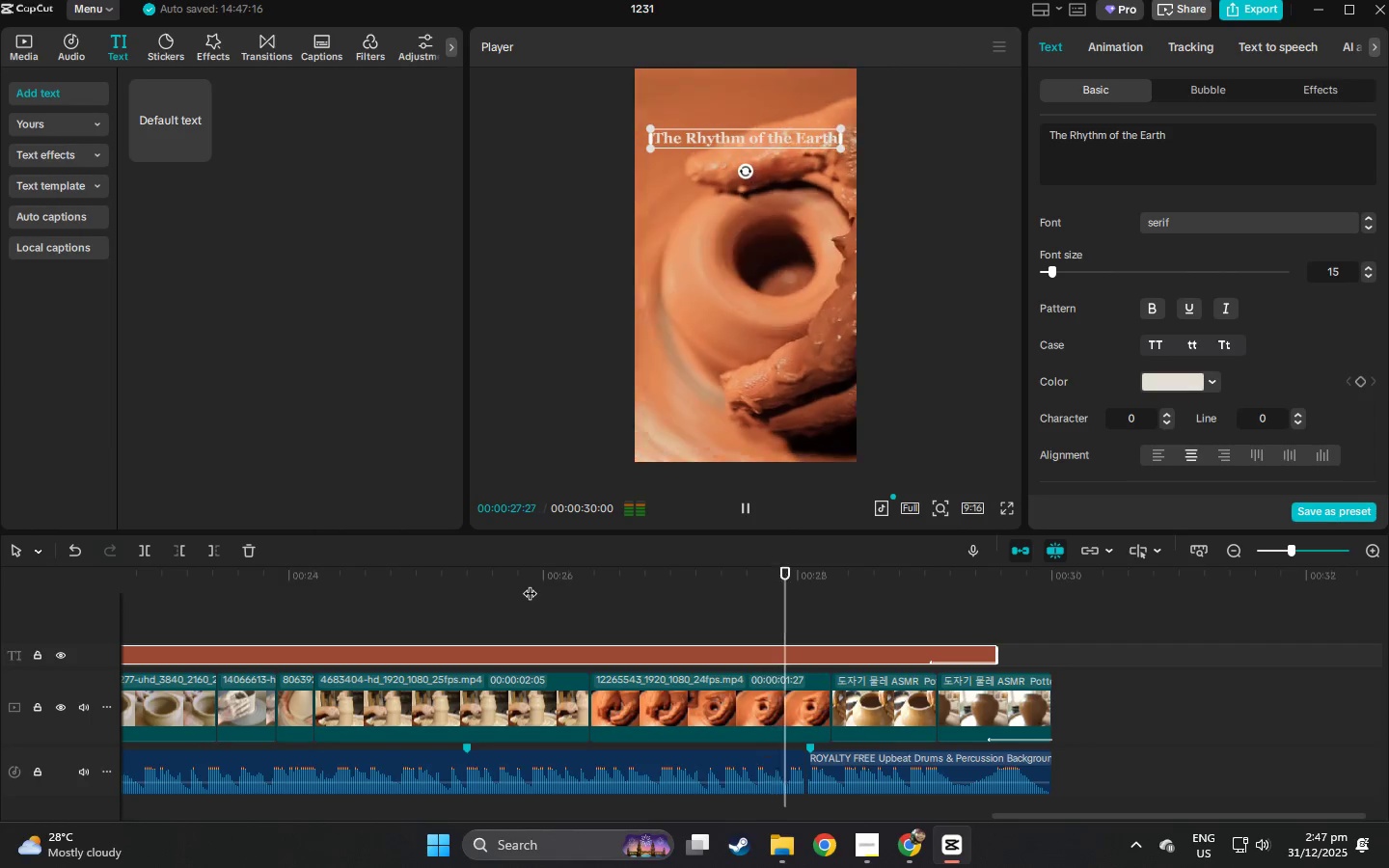 
key(Space)
 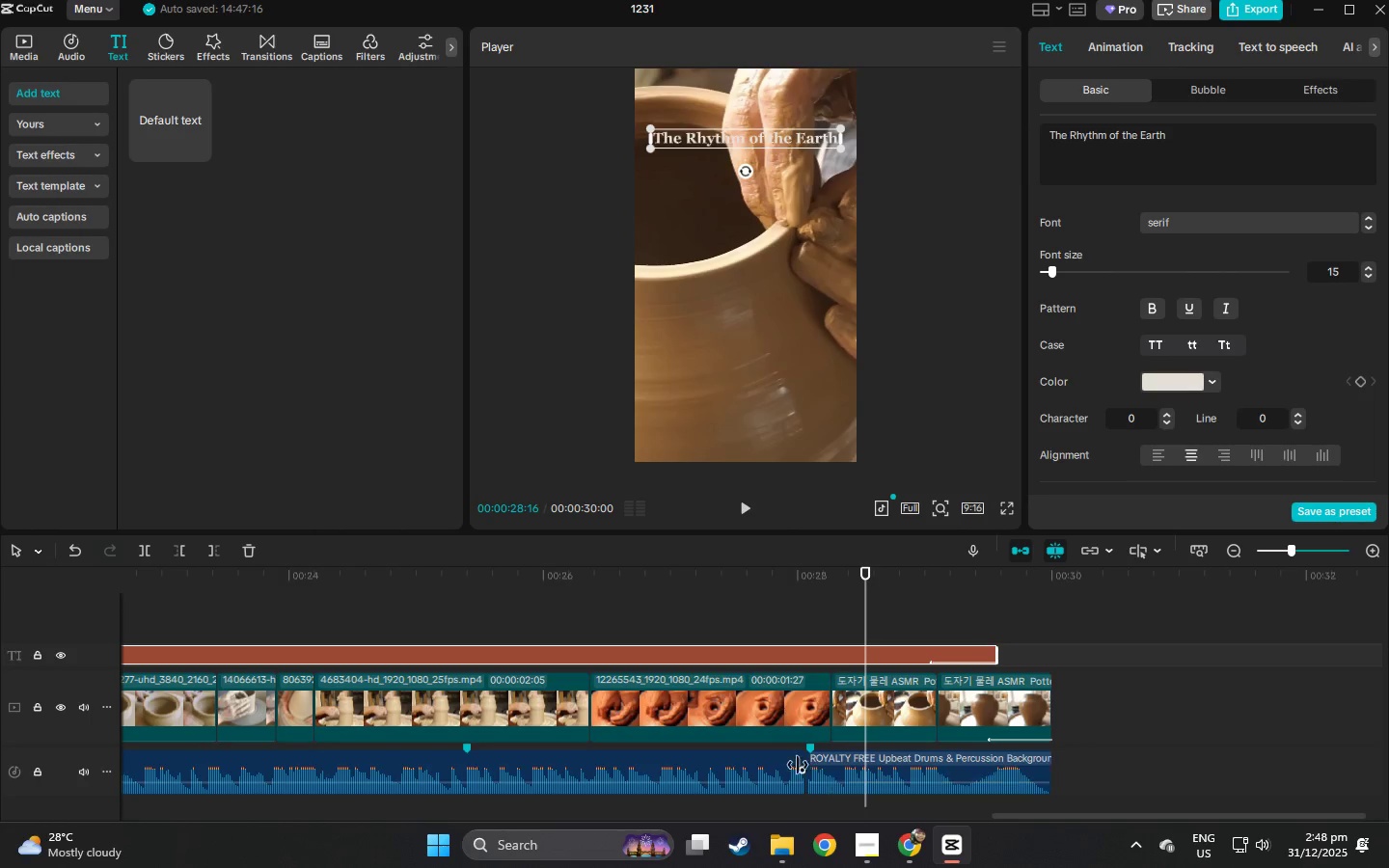 
left_click([782, 761])
 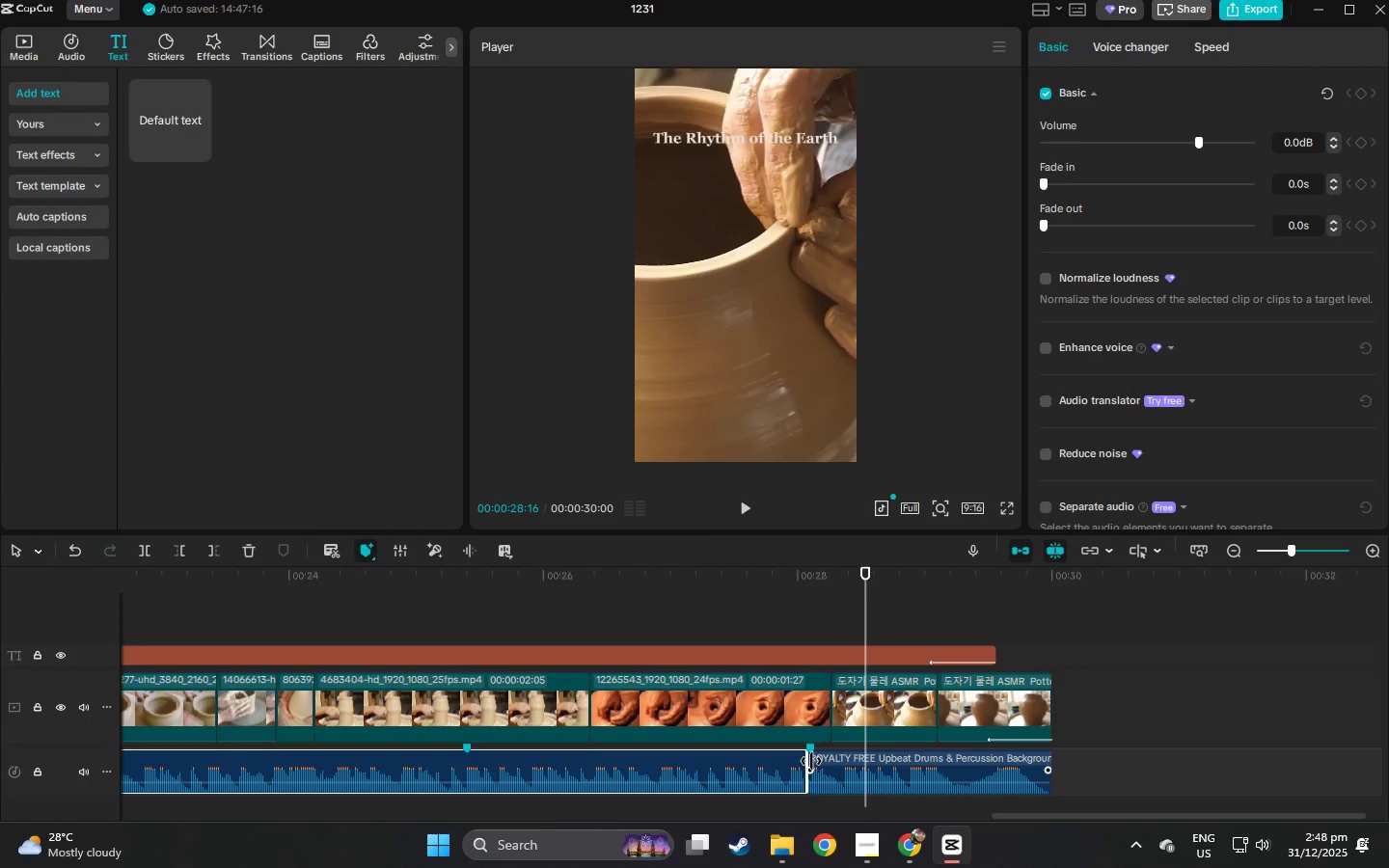 
left_click_drag(start_coordinate=[811, 761], to_coordinate=[792, 761])
 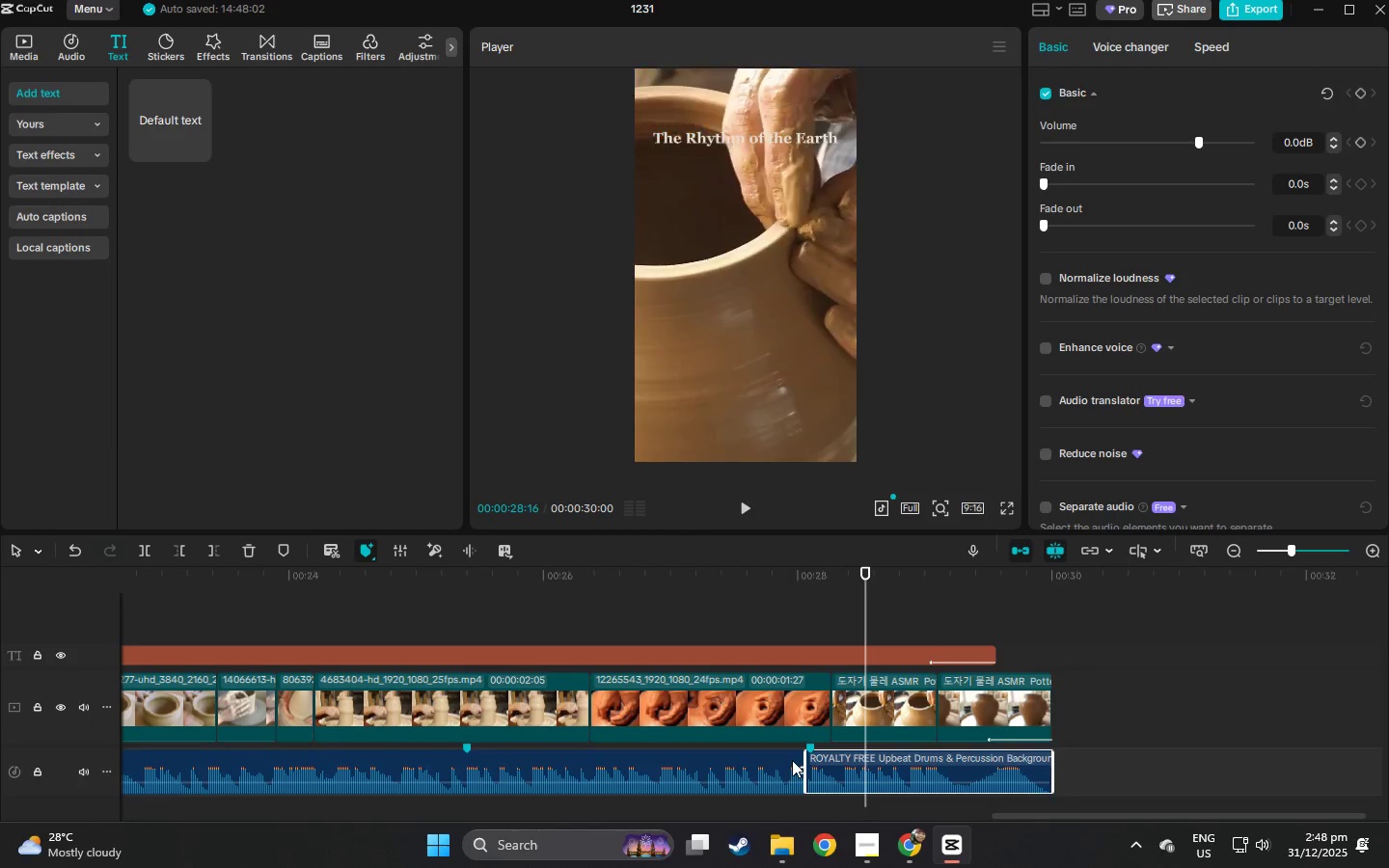 
left_click([792, 760])
 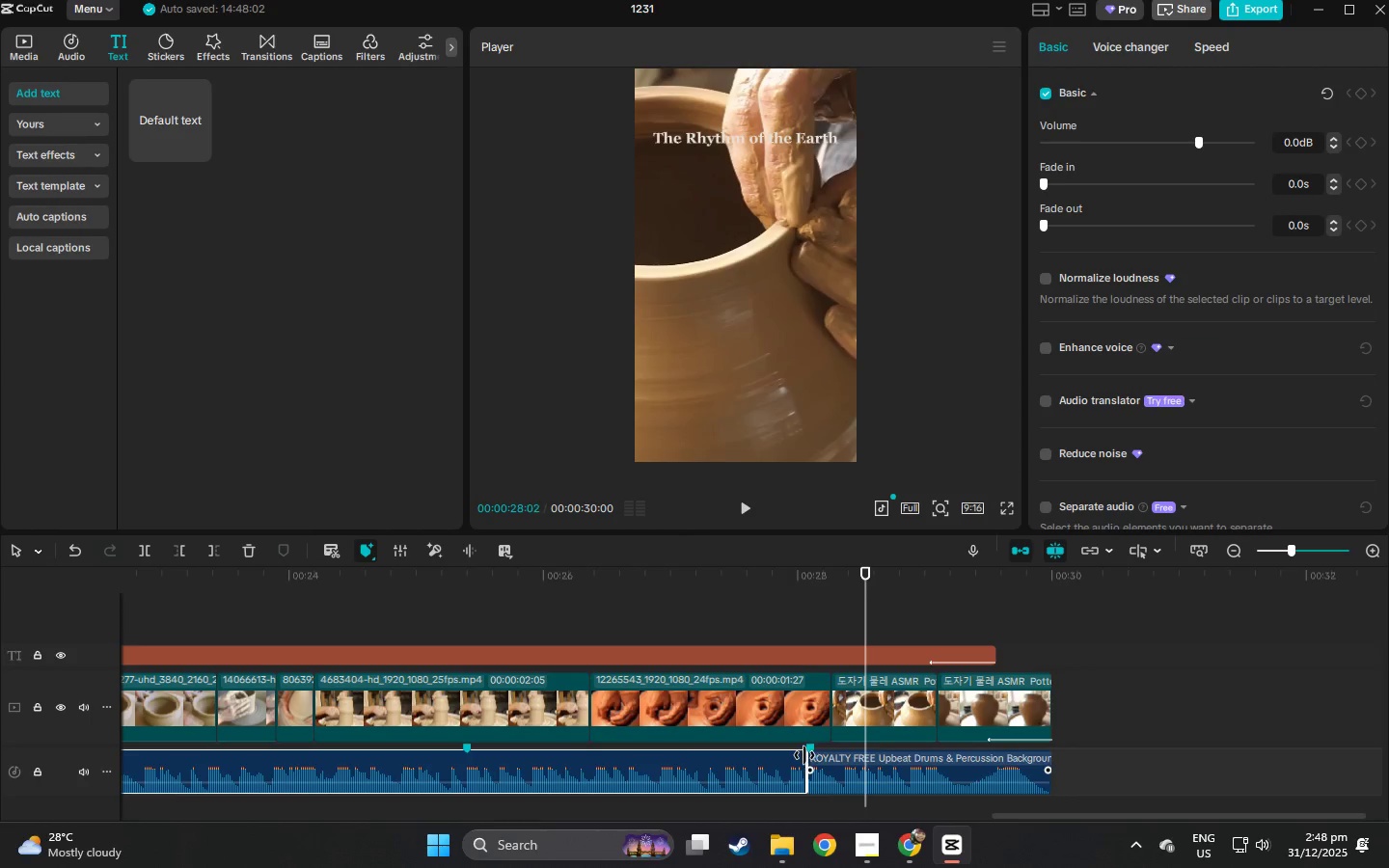 
left_click_drag(start_coordinate=[808, 755], to_coordinate=[796, 756])
 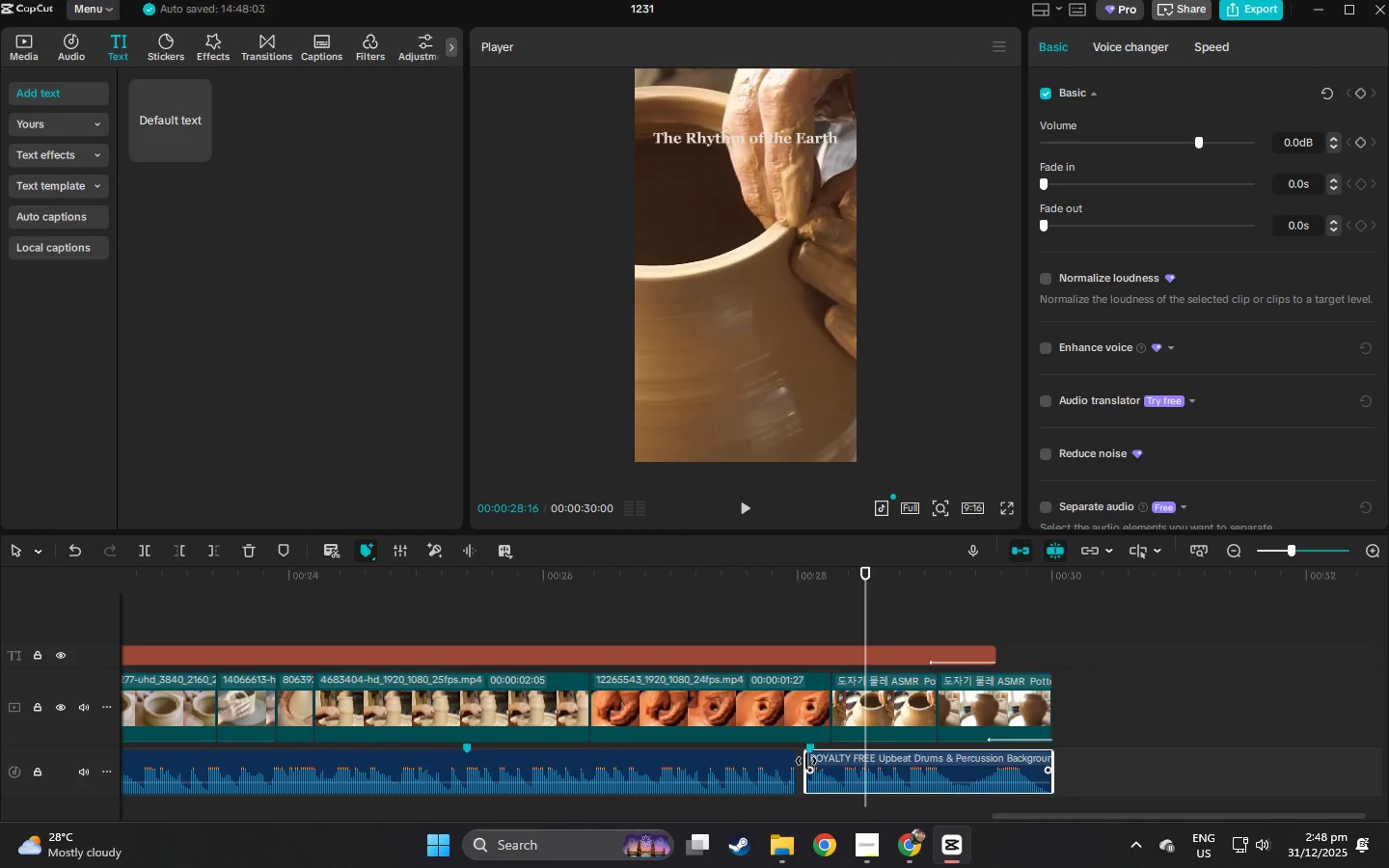 
left_click_drag(start_coordinate=[804, 761], to_coordinate=[788, 761])
 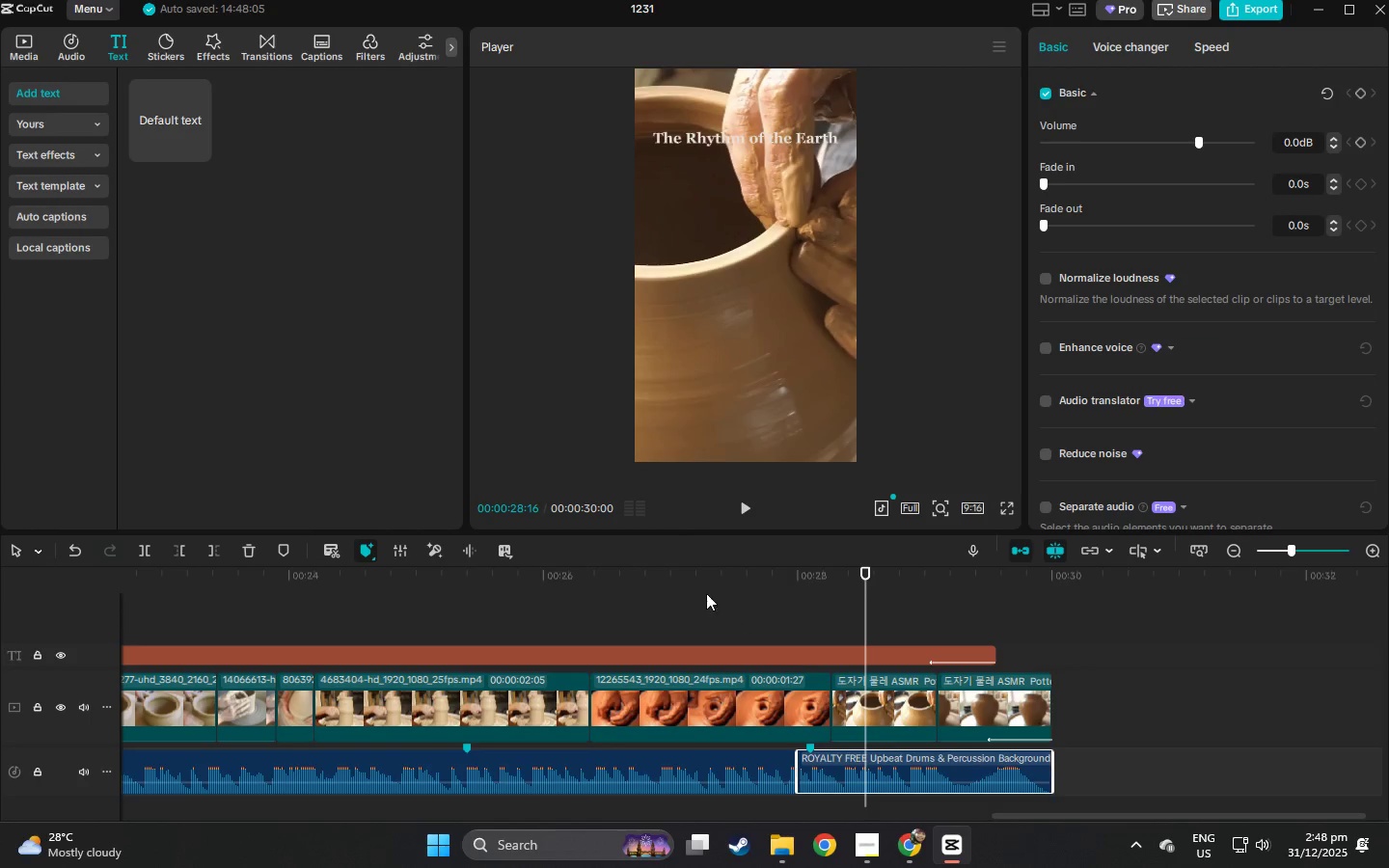 
left_click([685, 584])
 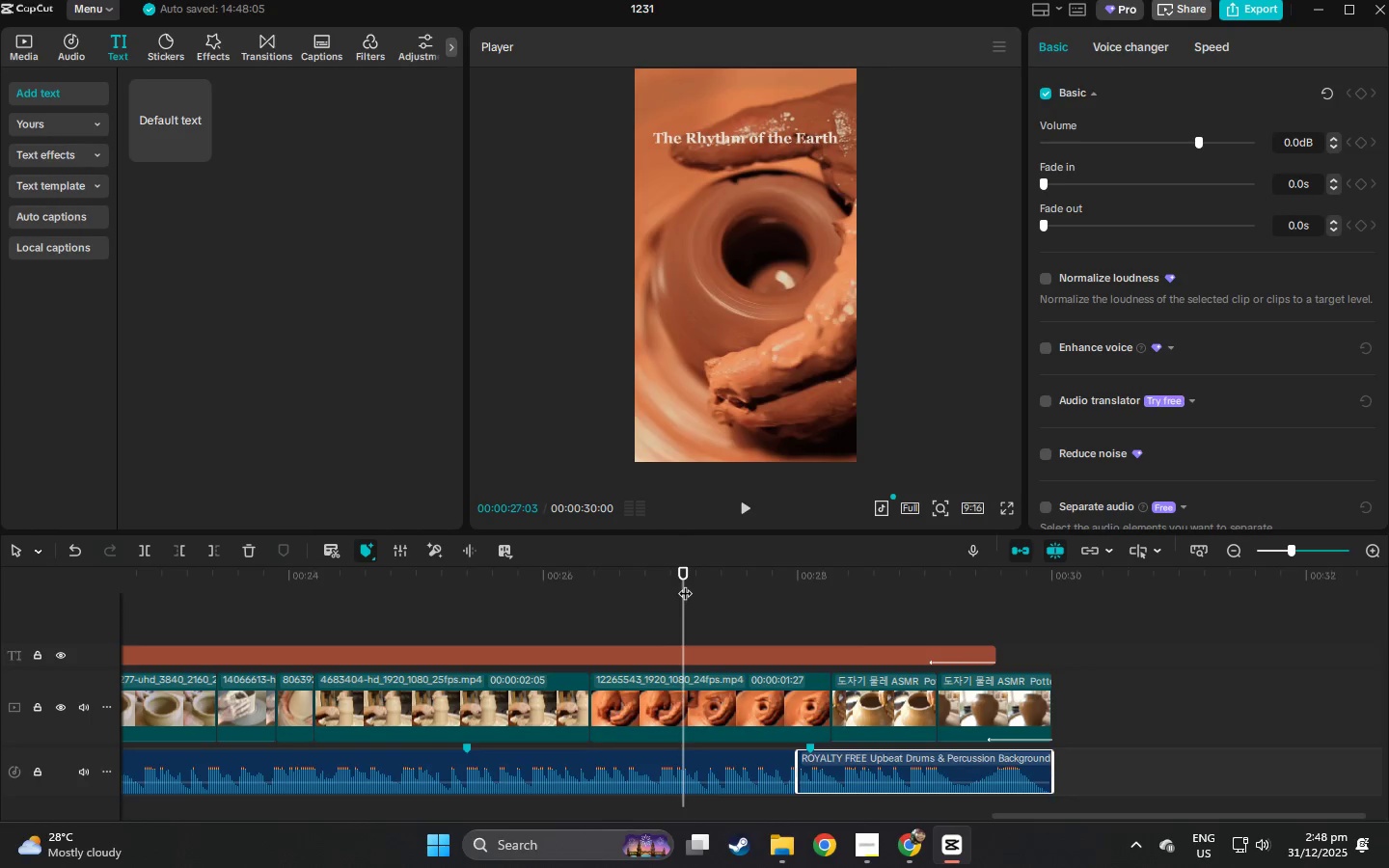 
key(Space)
 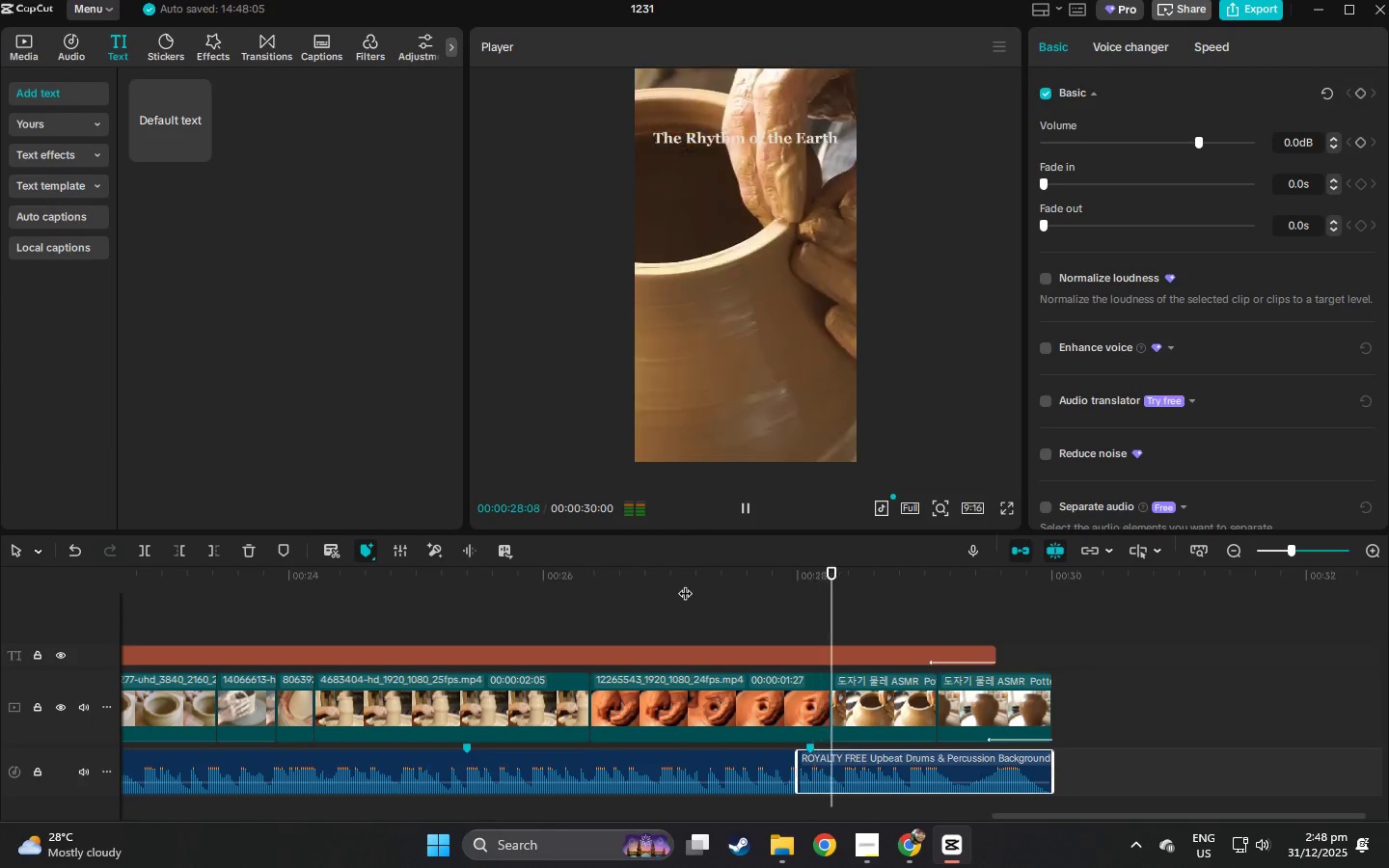 
left_click([685, 583])
 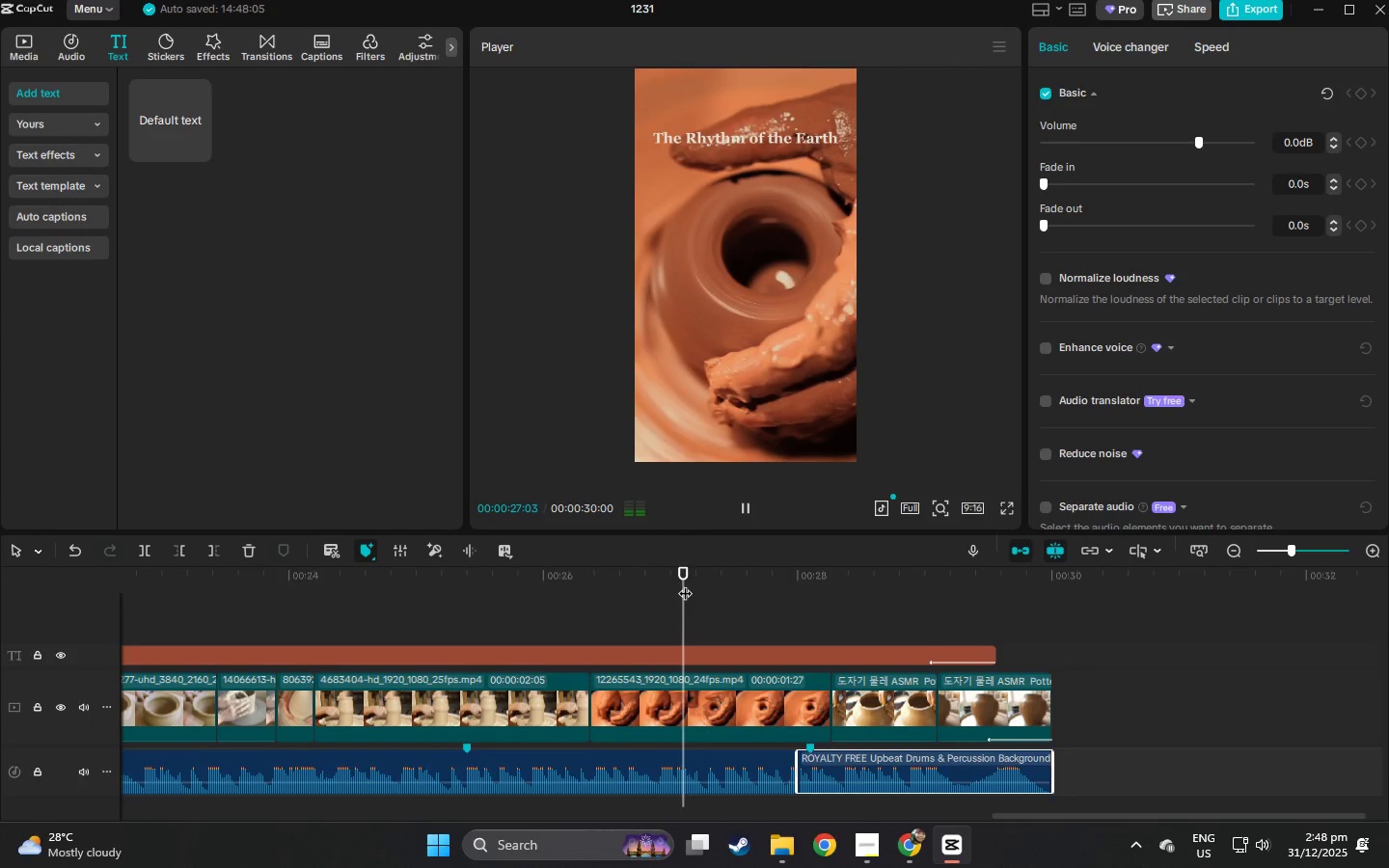 
key(Space)
 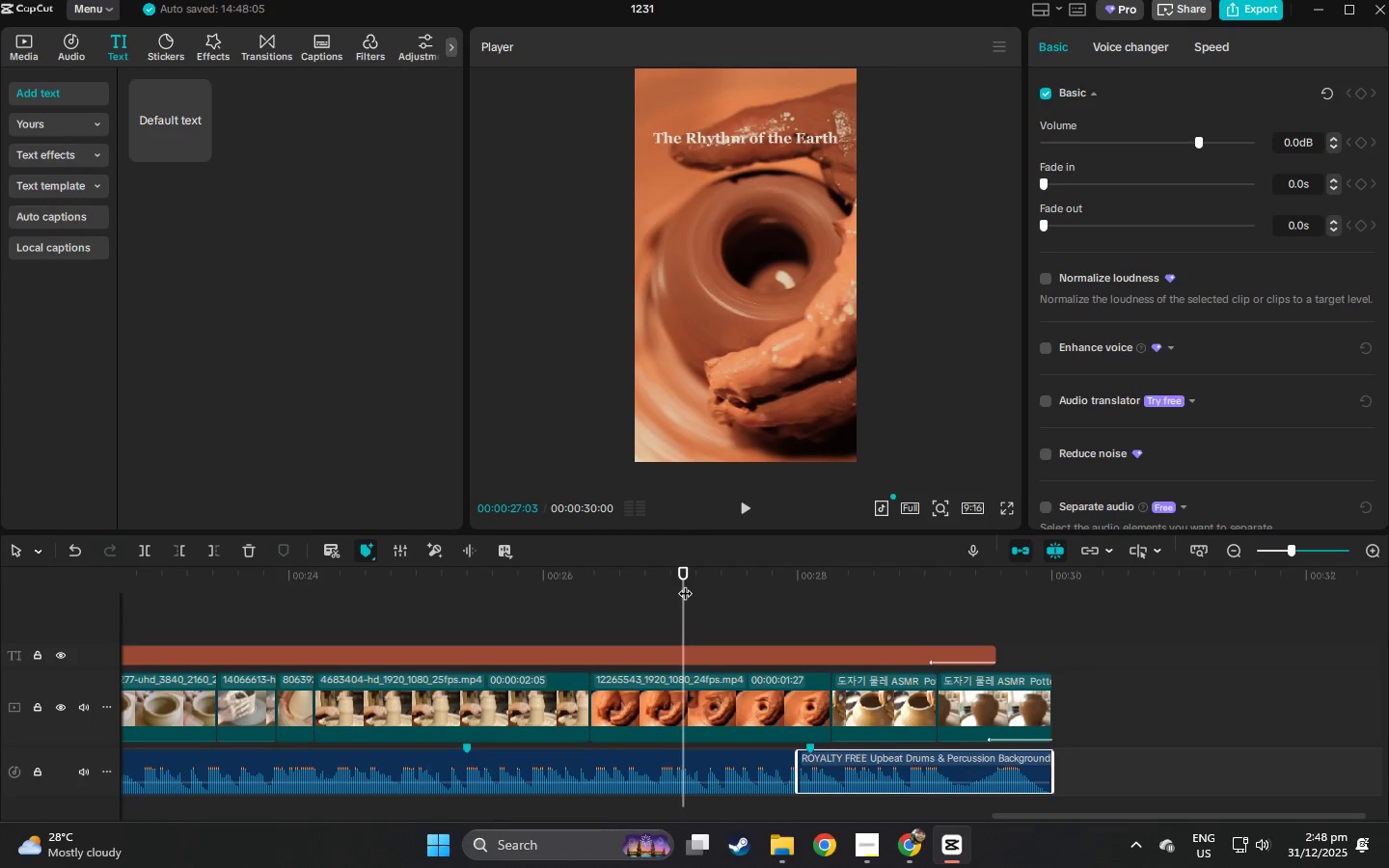 
key(Space)
 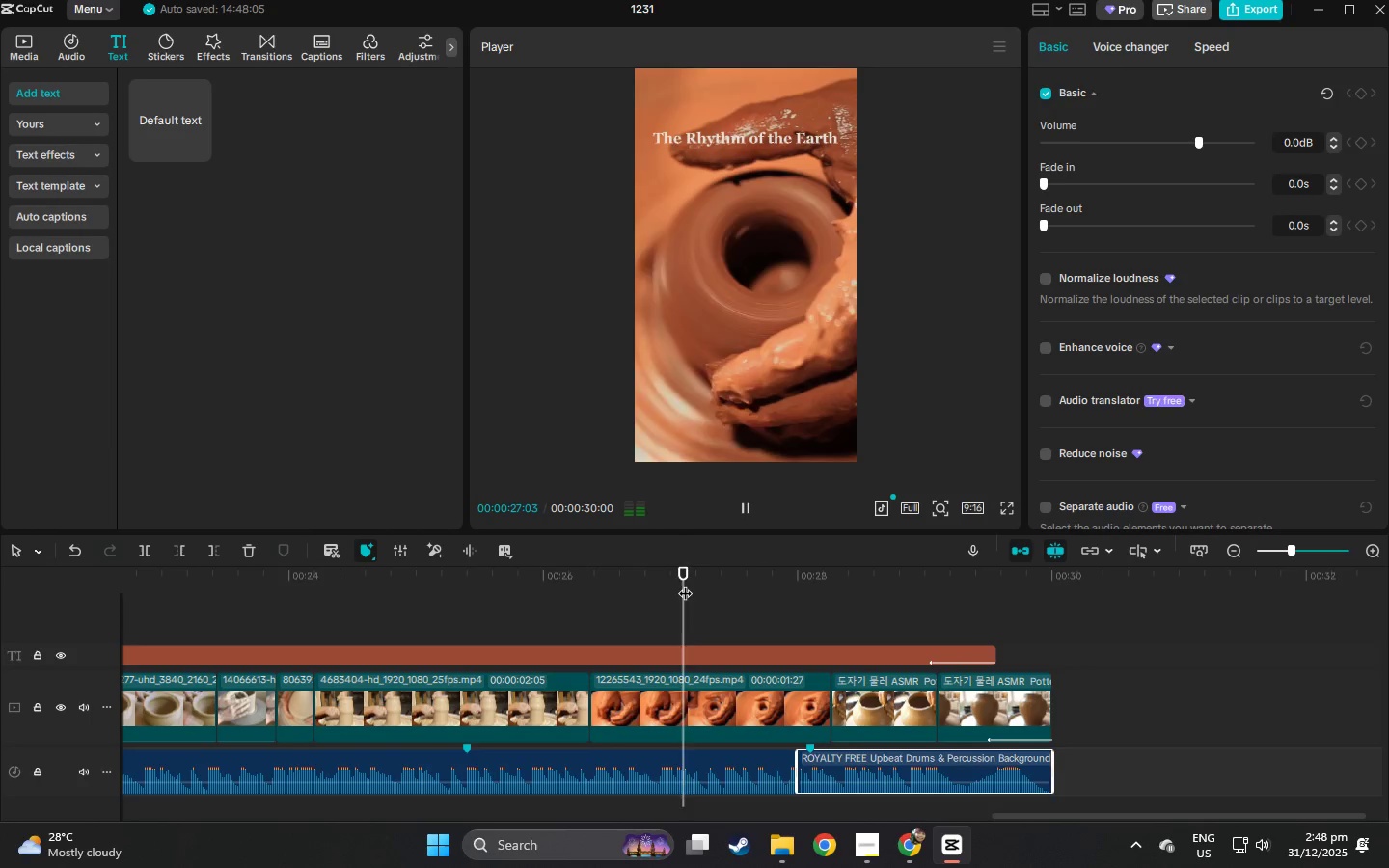 
key(Space)
 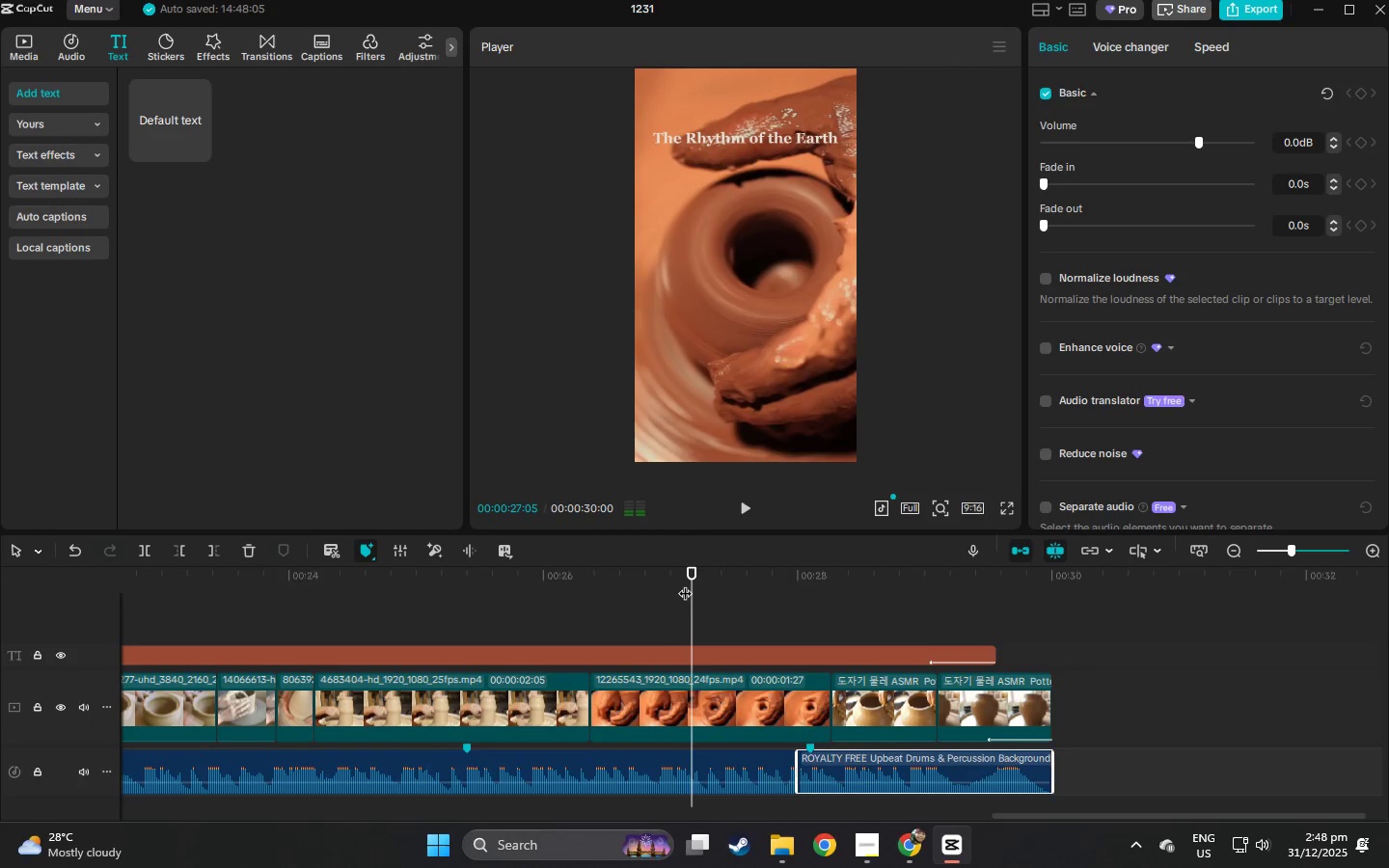 
key(Space)
 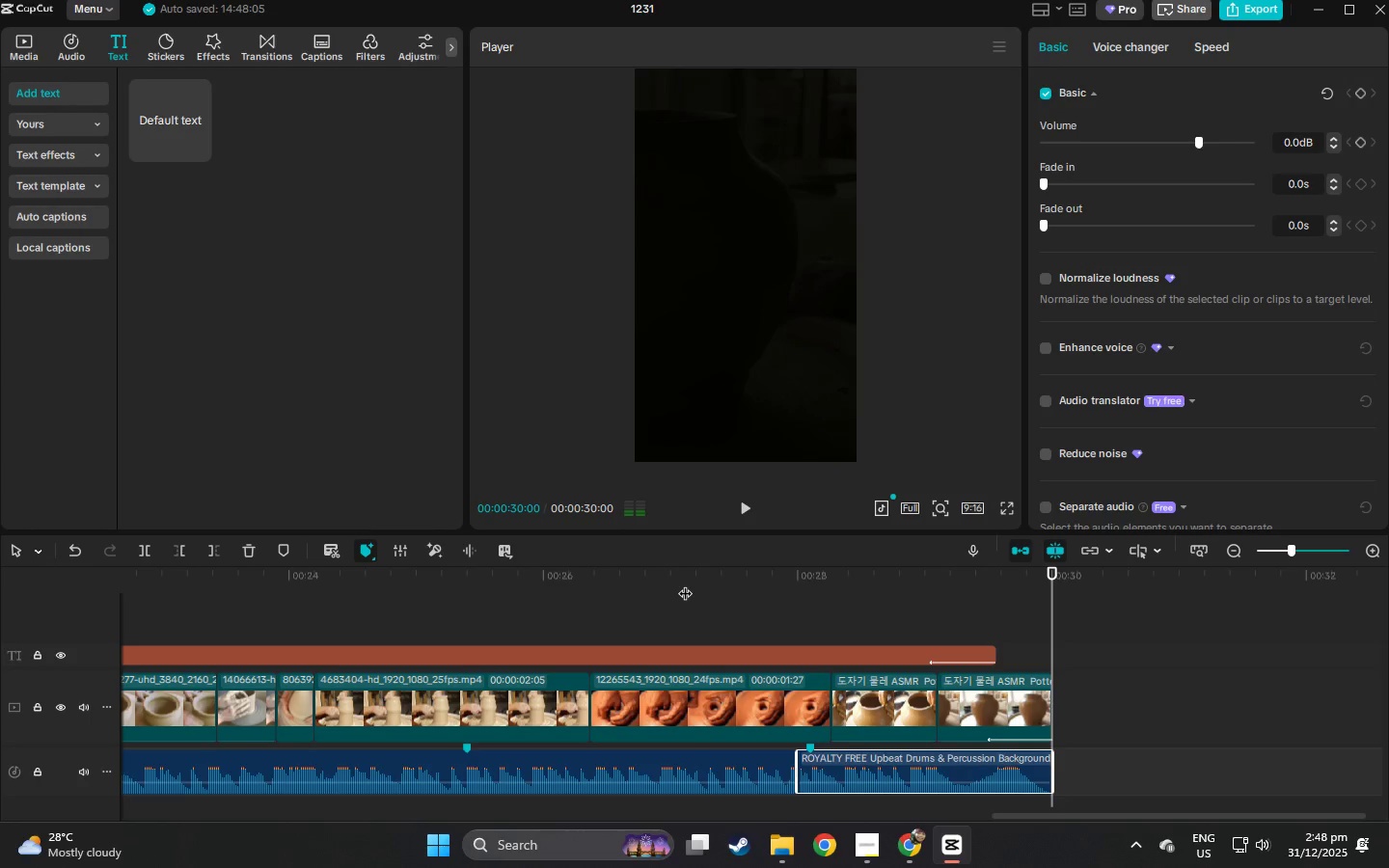 
left_click([968, 654])
 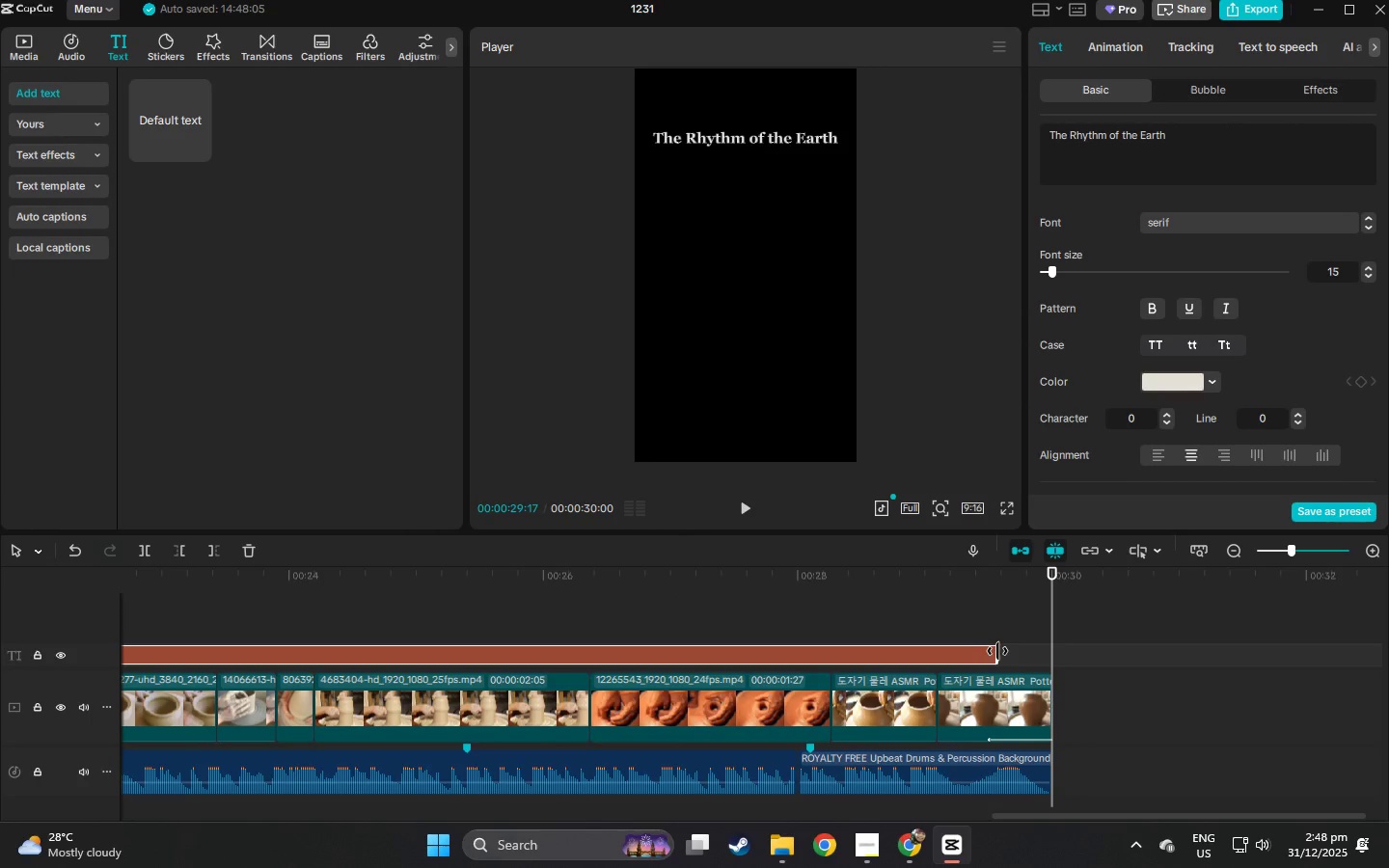 
left_click_drag(start_coordinate=[995, 651], to_coordinate=[1047, 651])
 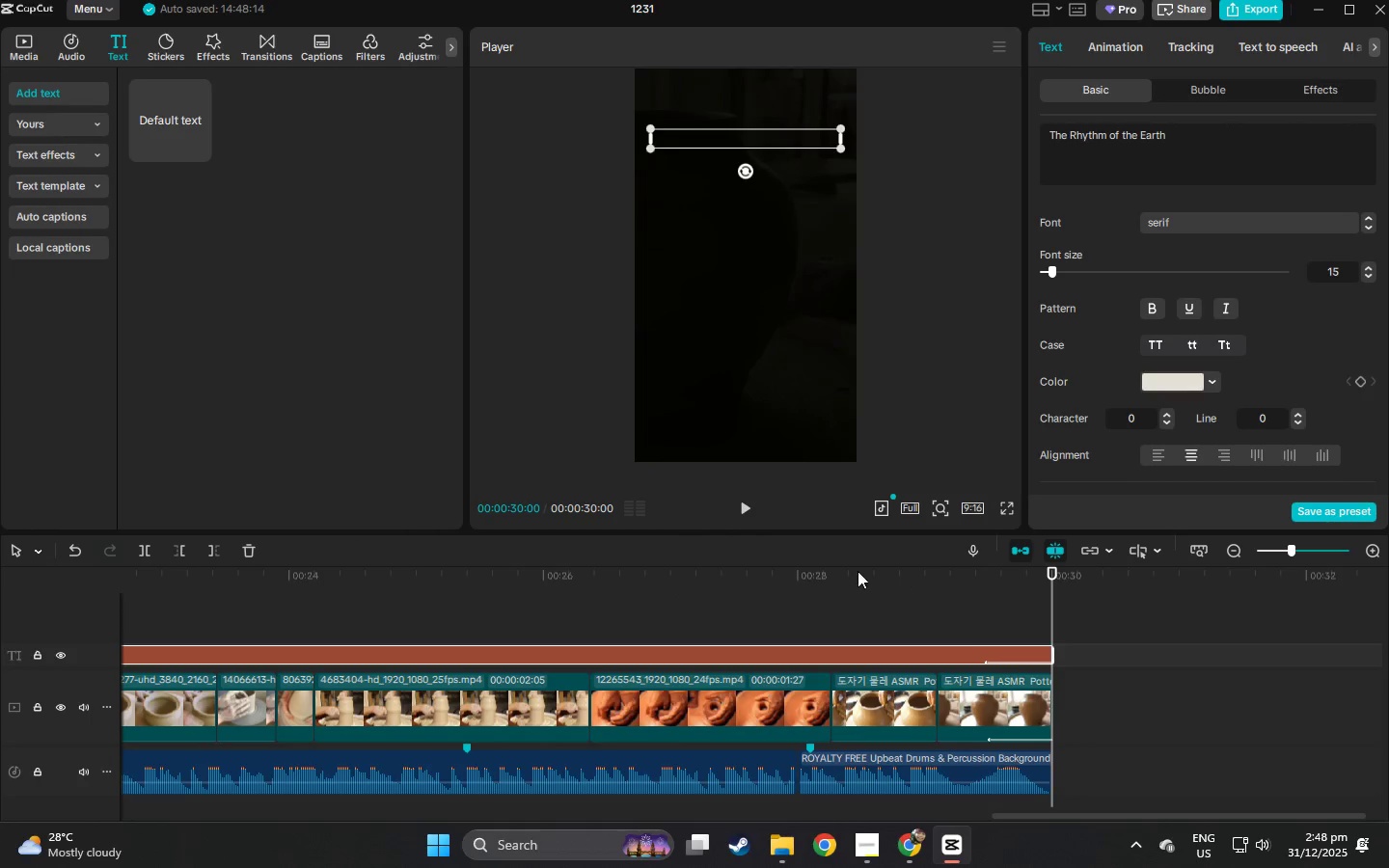 
left_click([823, 565])
 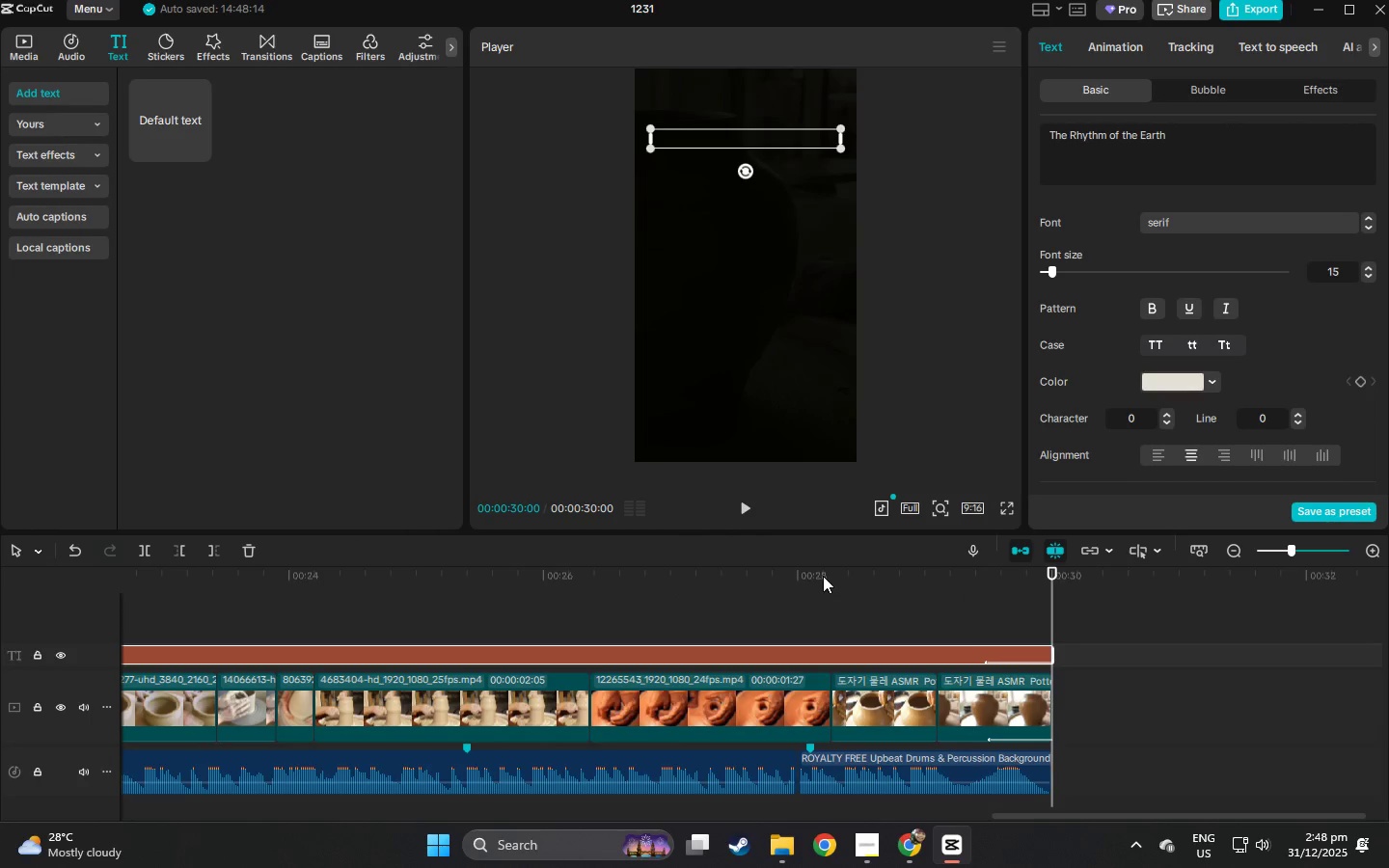 
left_click([823, 577])
 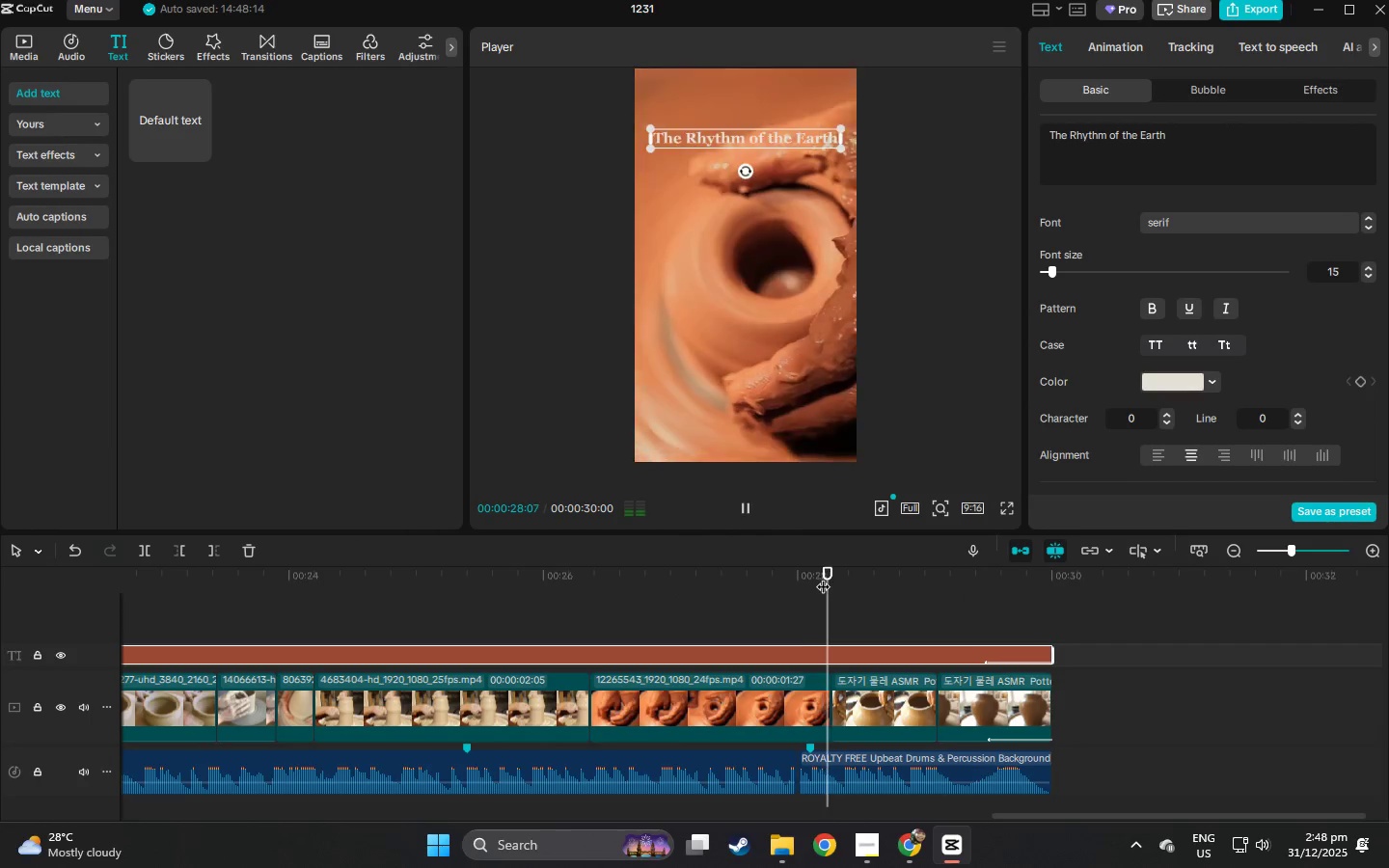 
key(Space)
 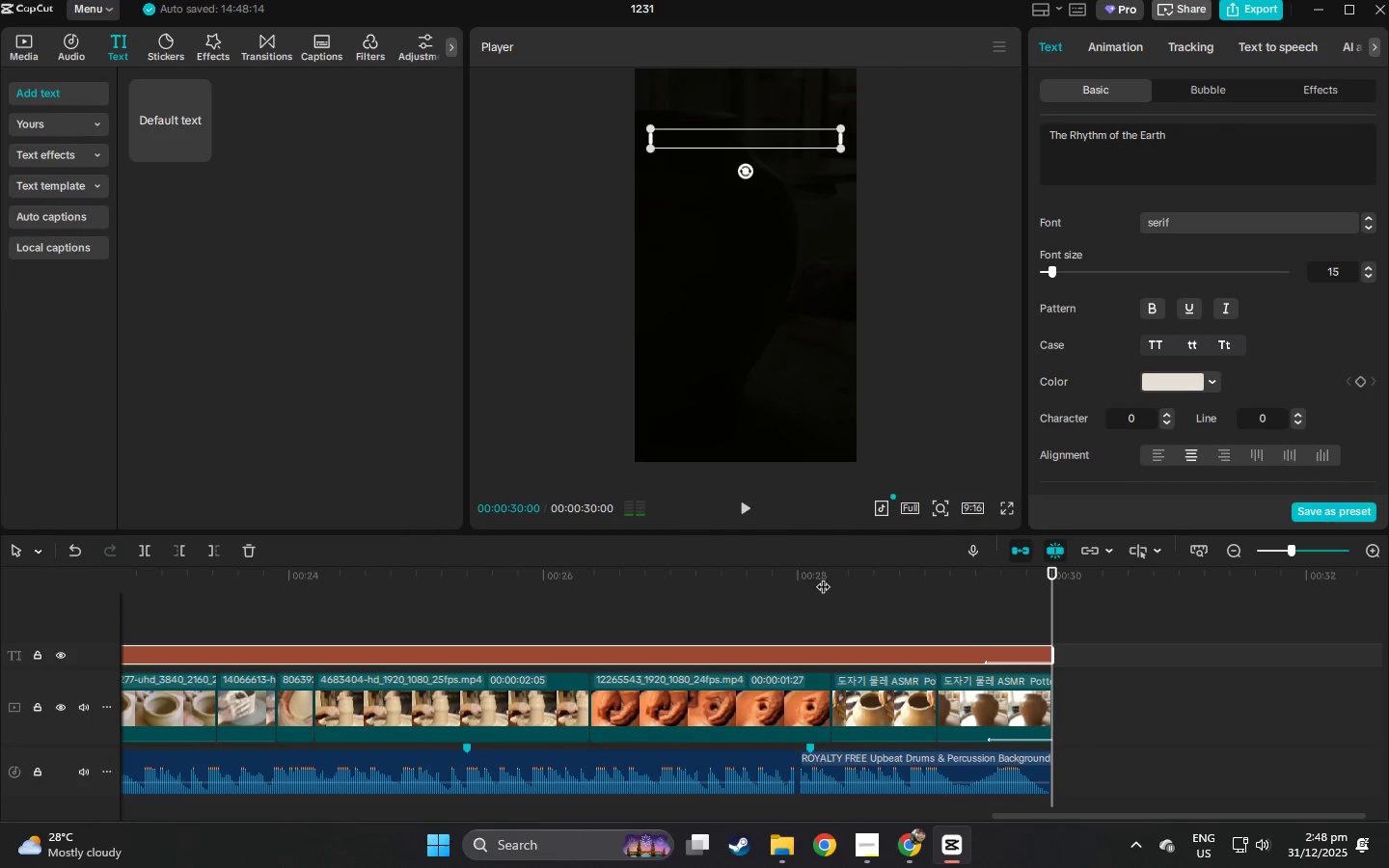 
left_click([823, 577])
 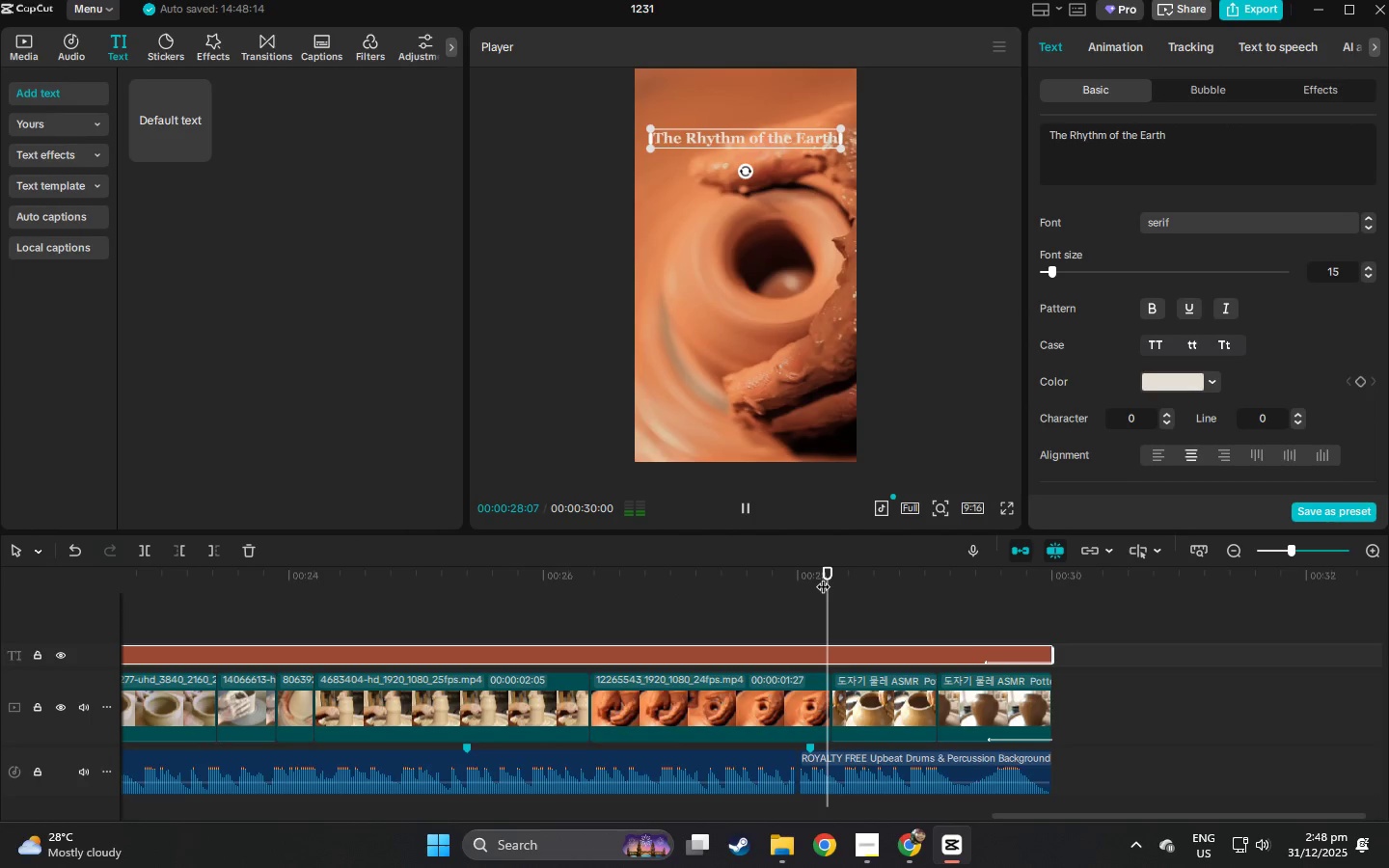 
key(Space)
 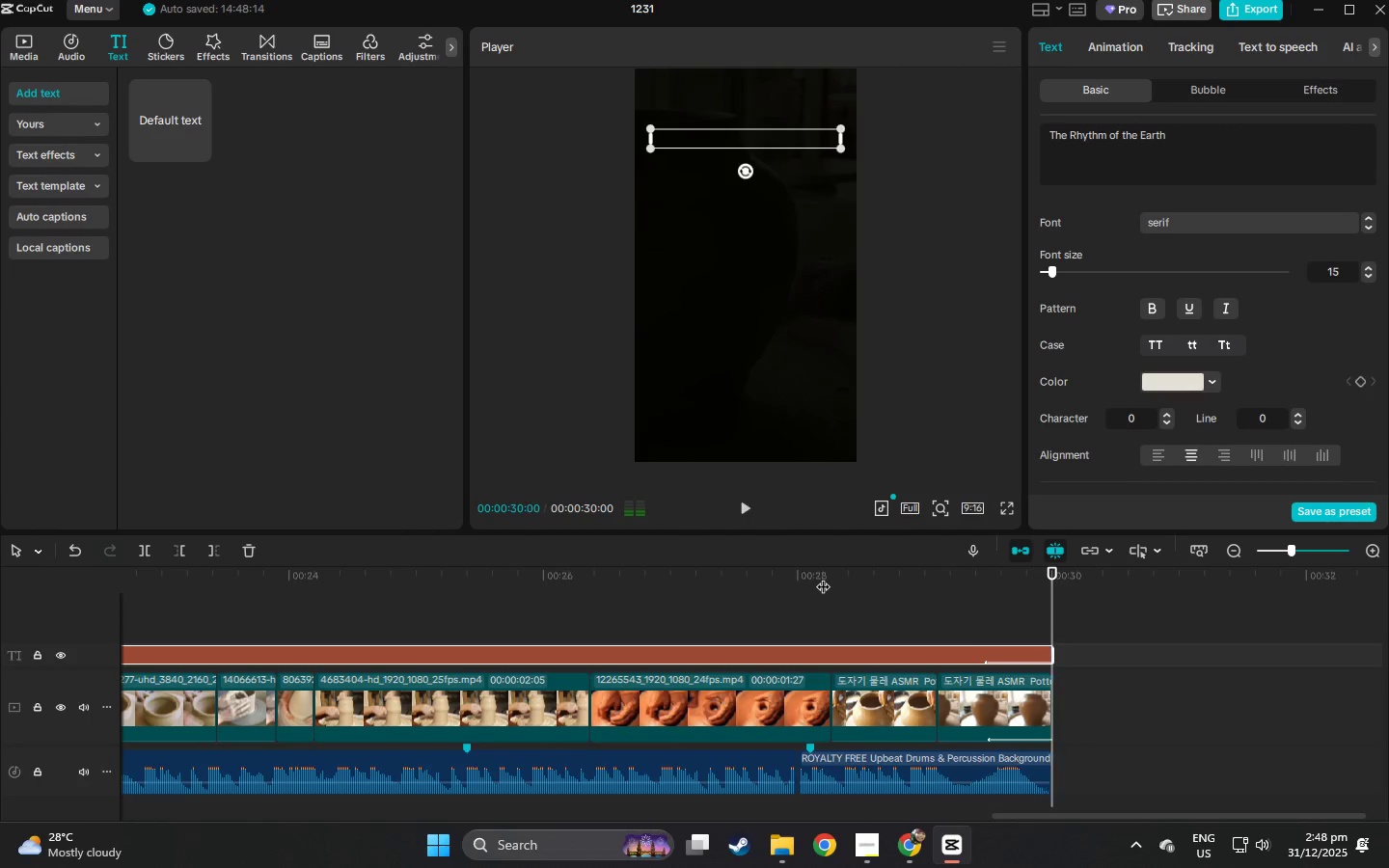 
left_click([823, 577])
 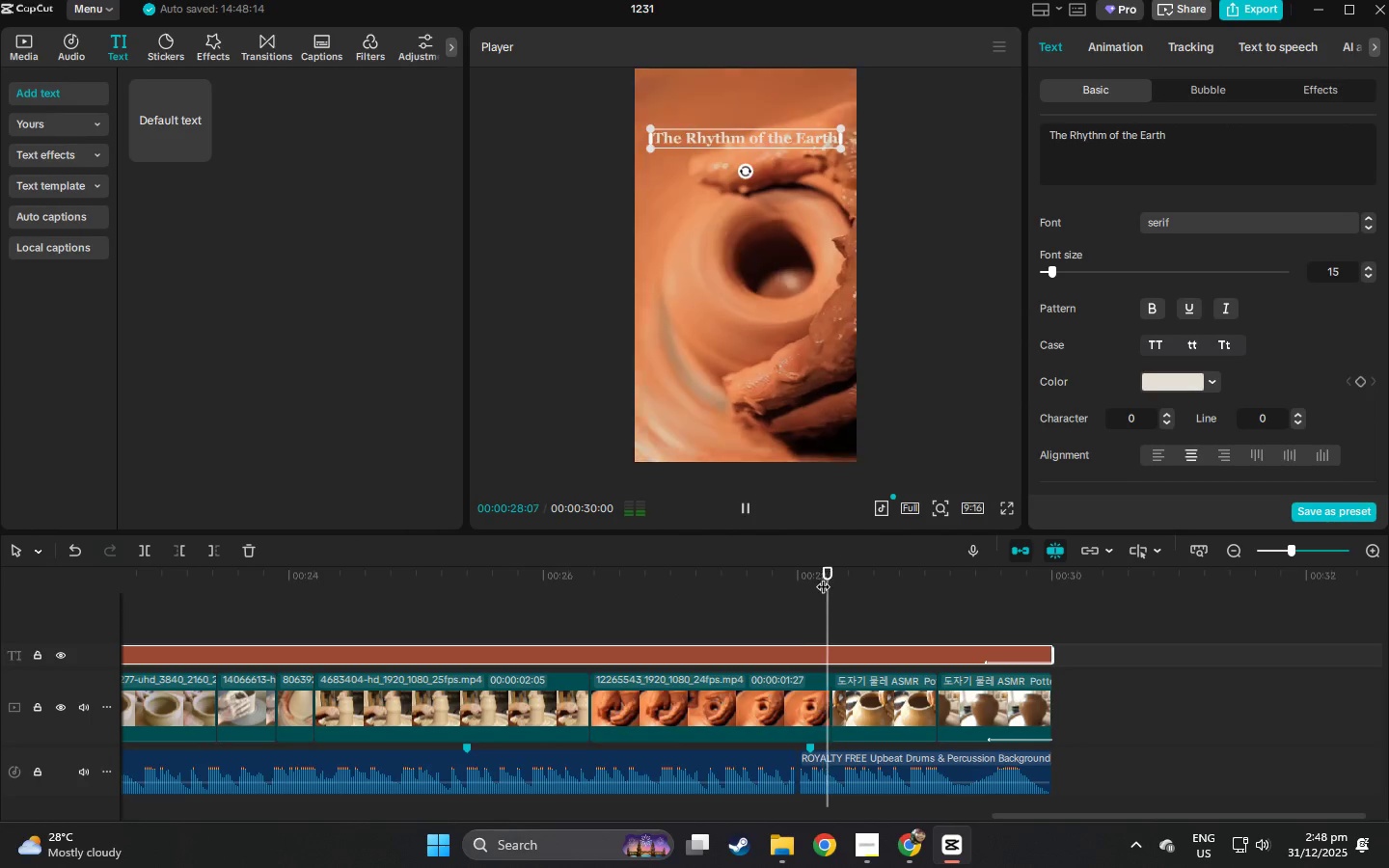 
key(Space)
 